 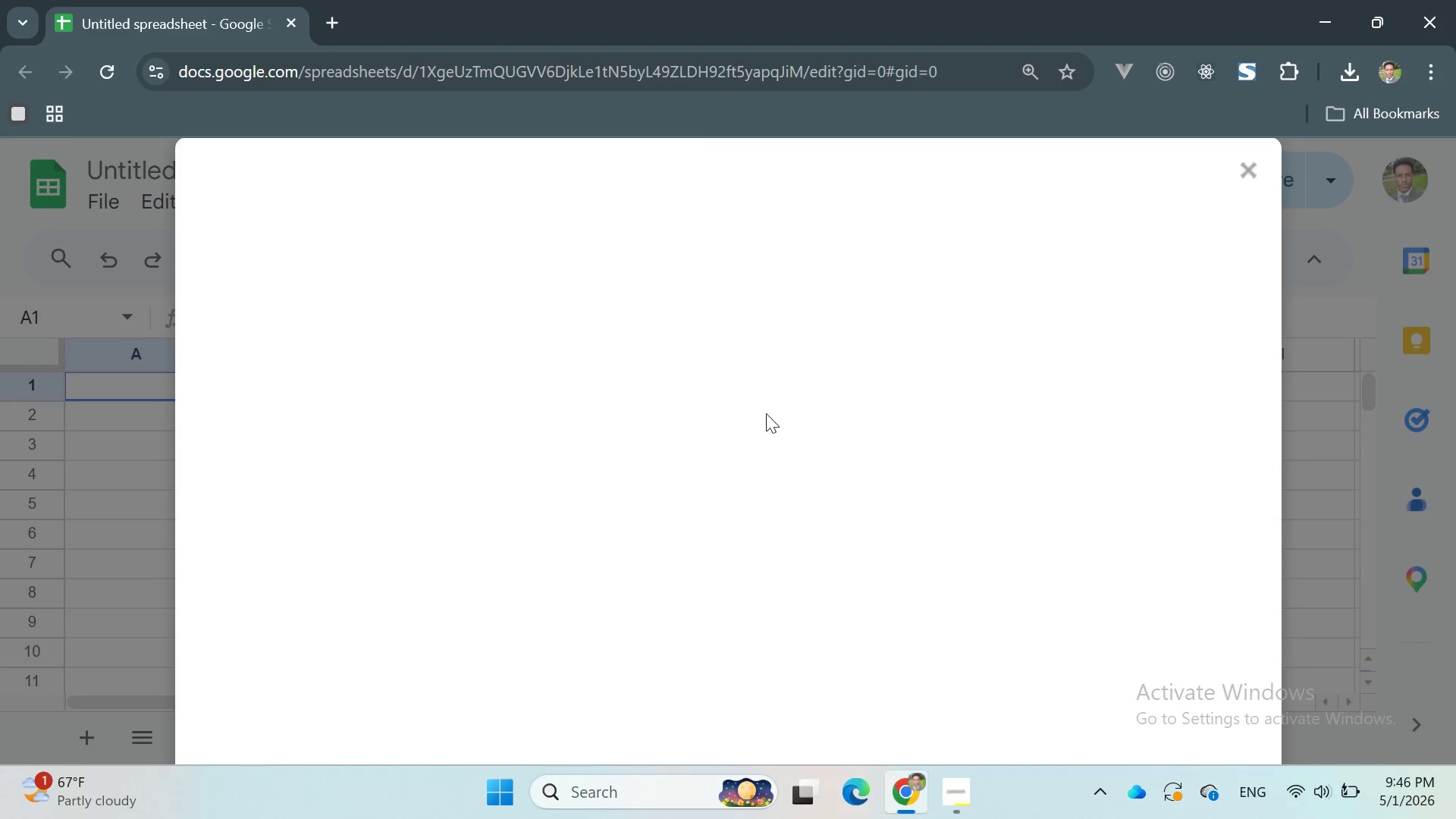 
left_click([626, 290])
 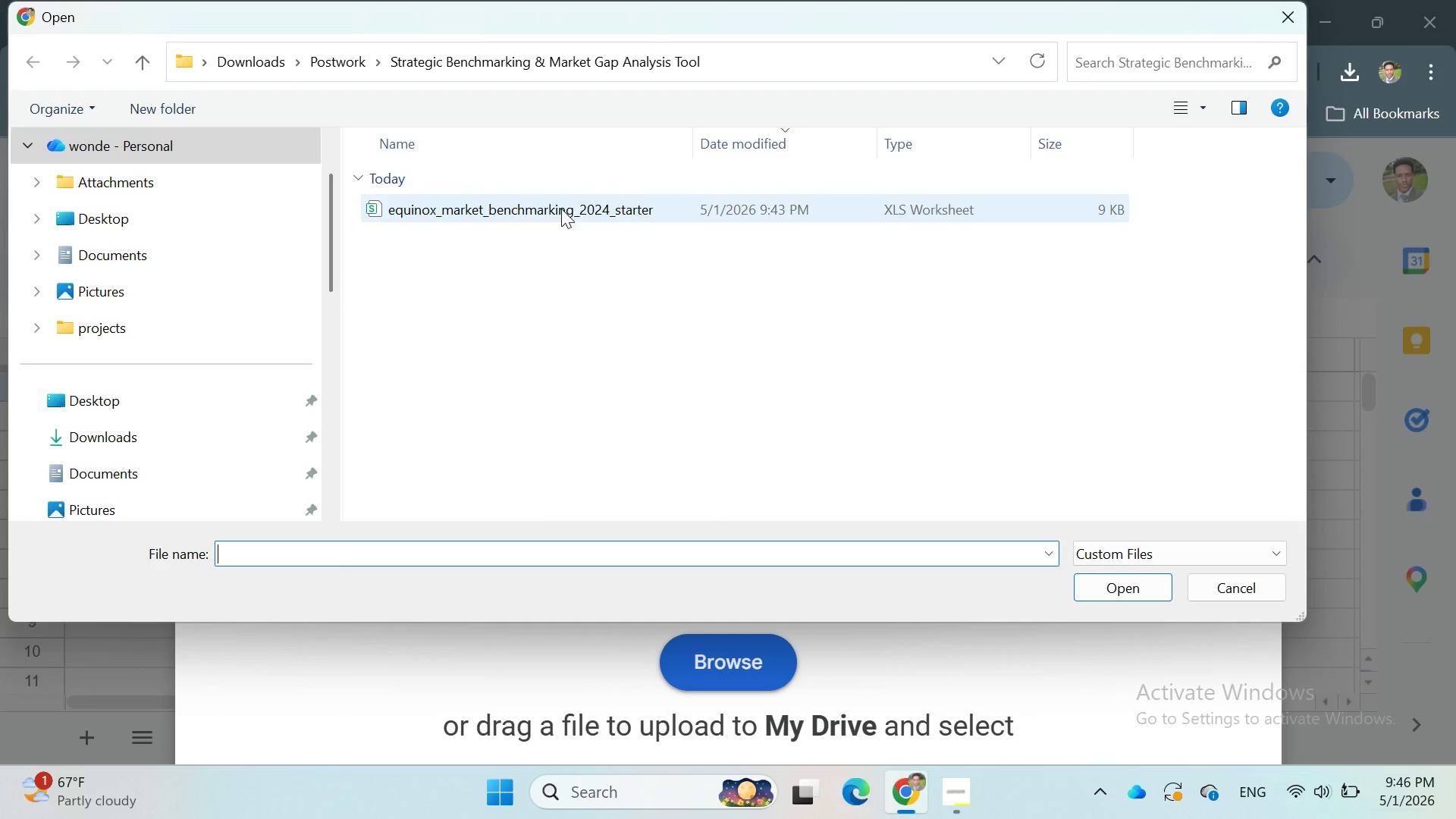 
left_click([329, 55])
 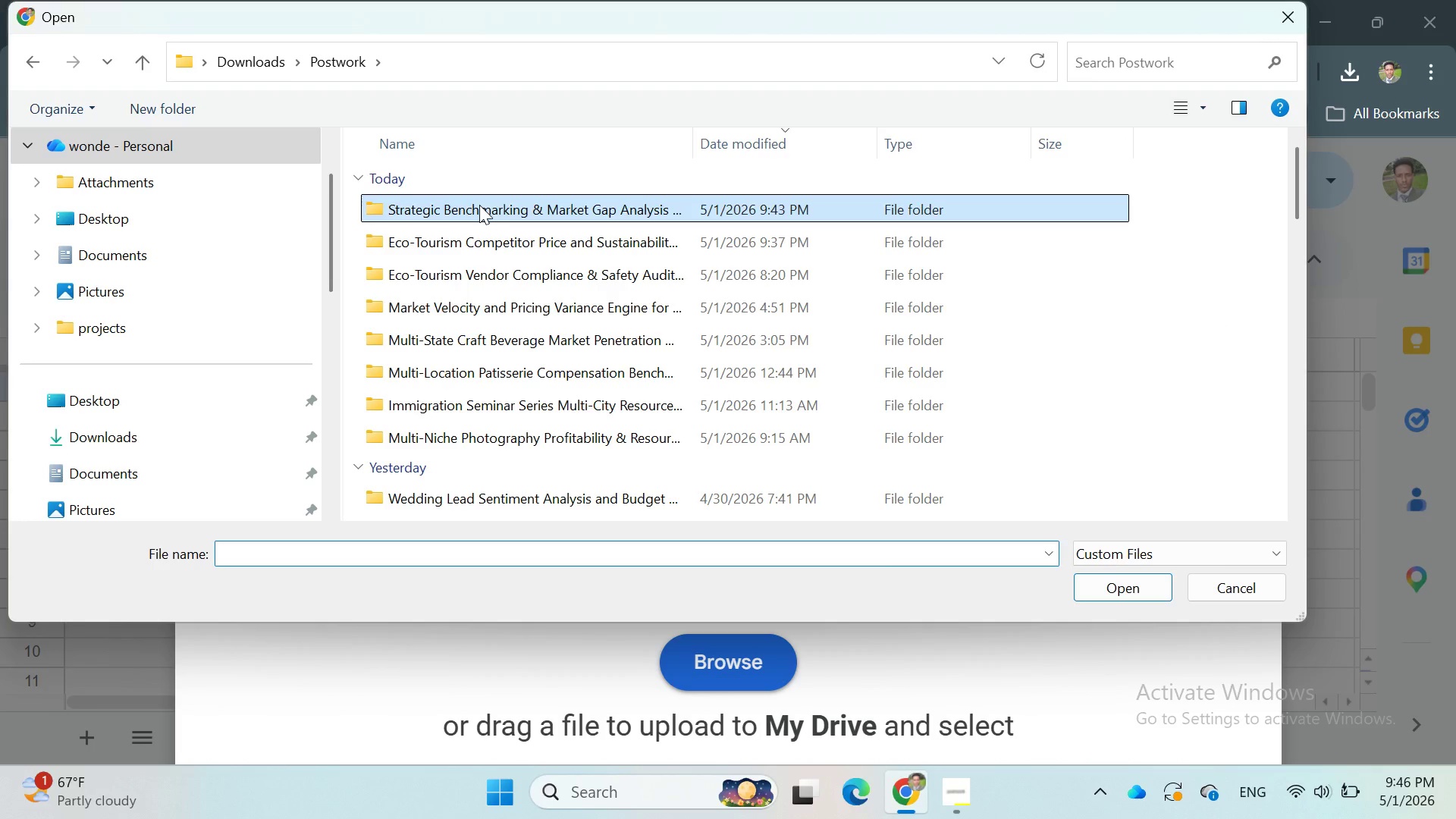 
double_click([479, 205])
 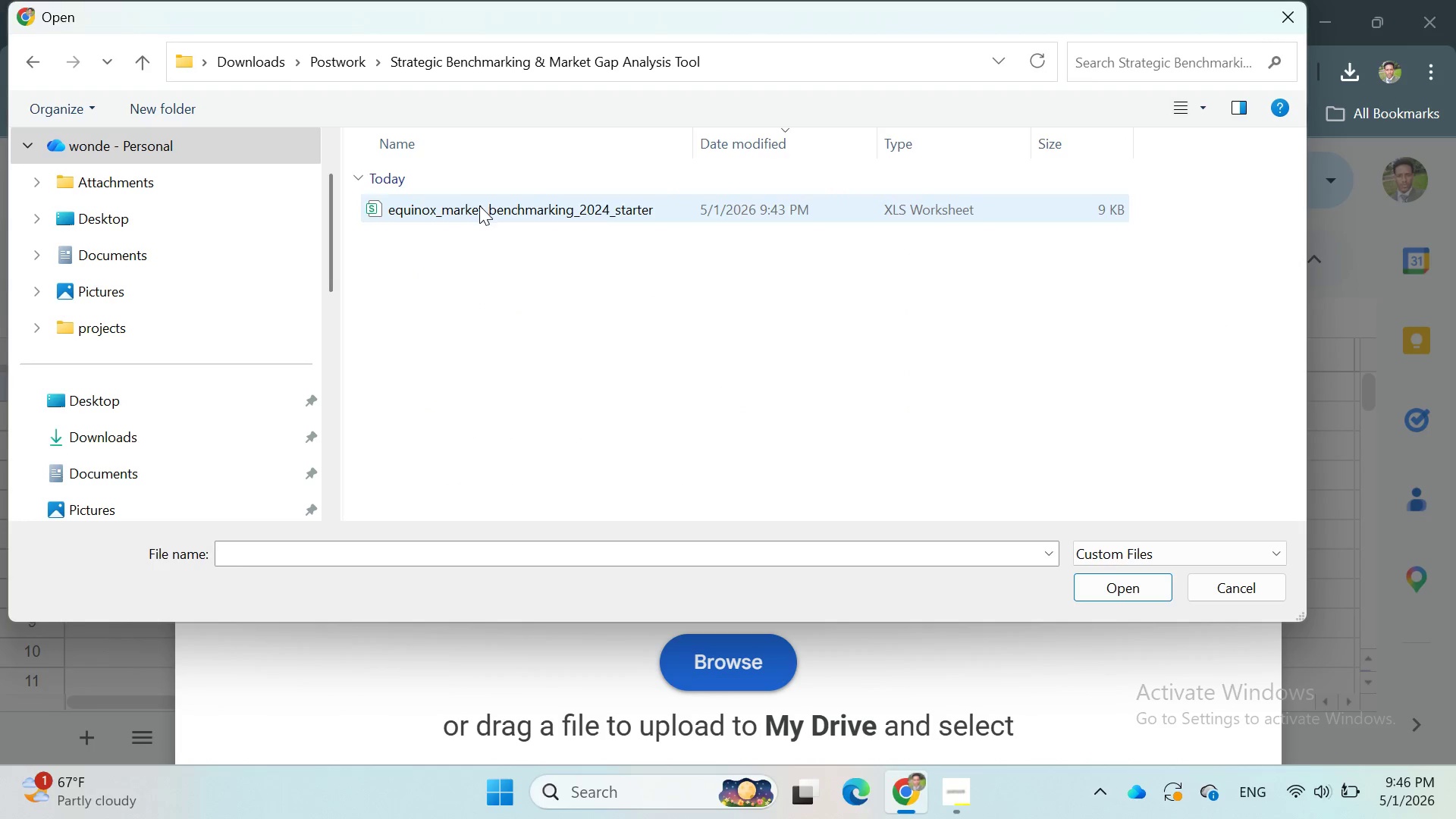 
triple_click([479, 206])
 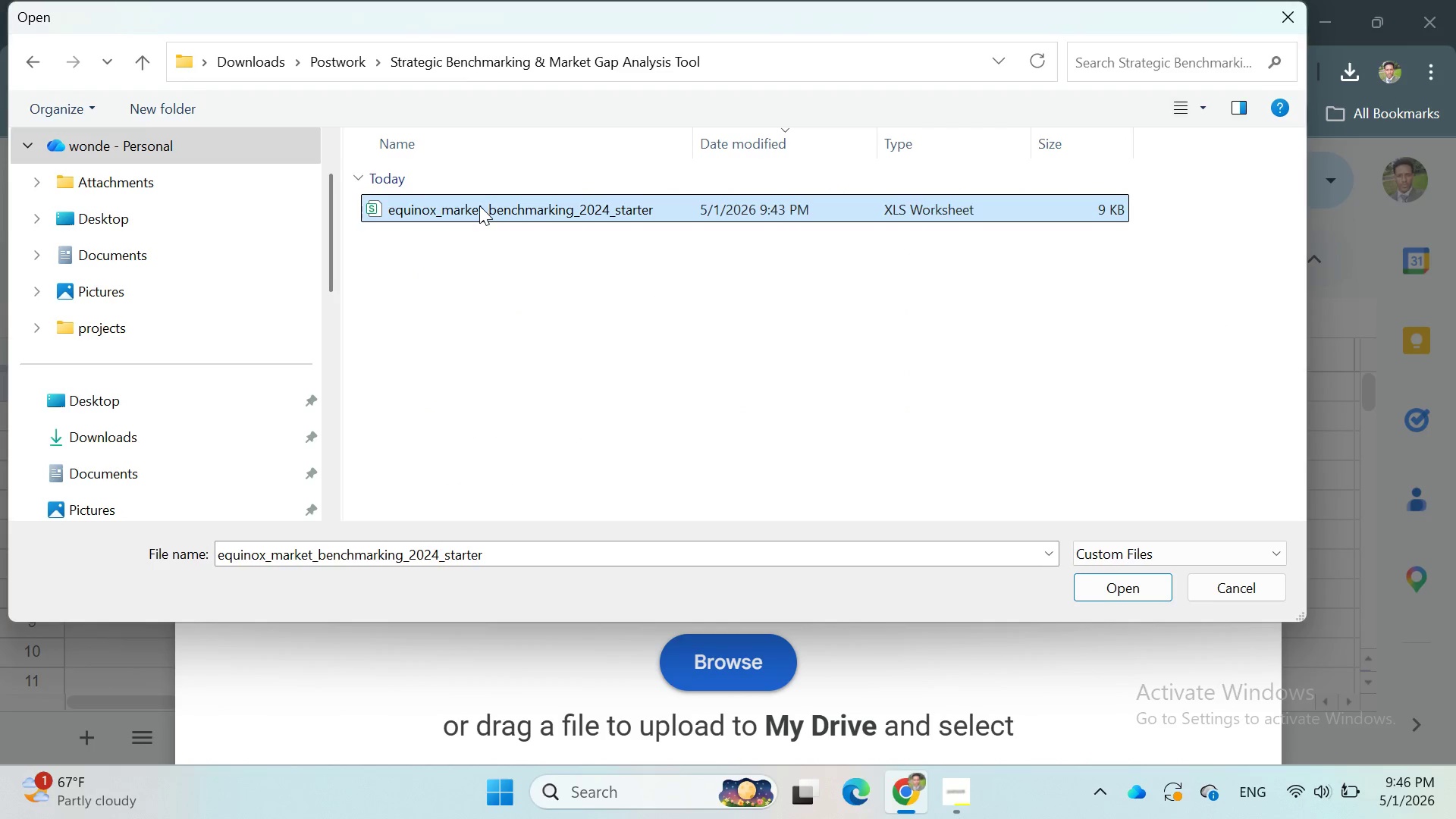 
triple_click([479, 206])
 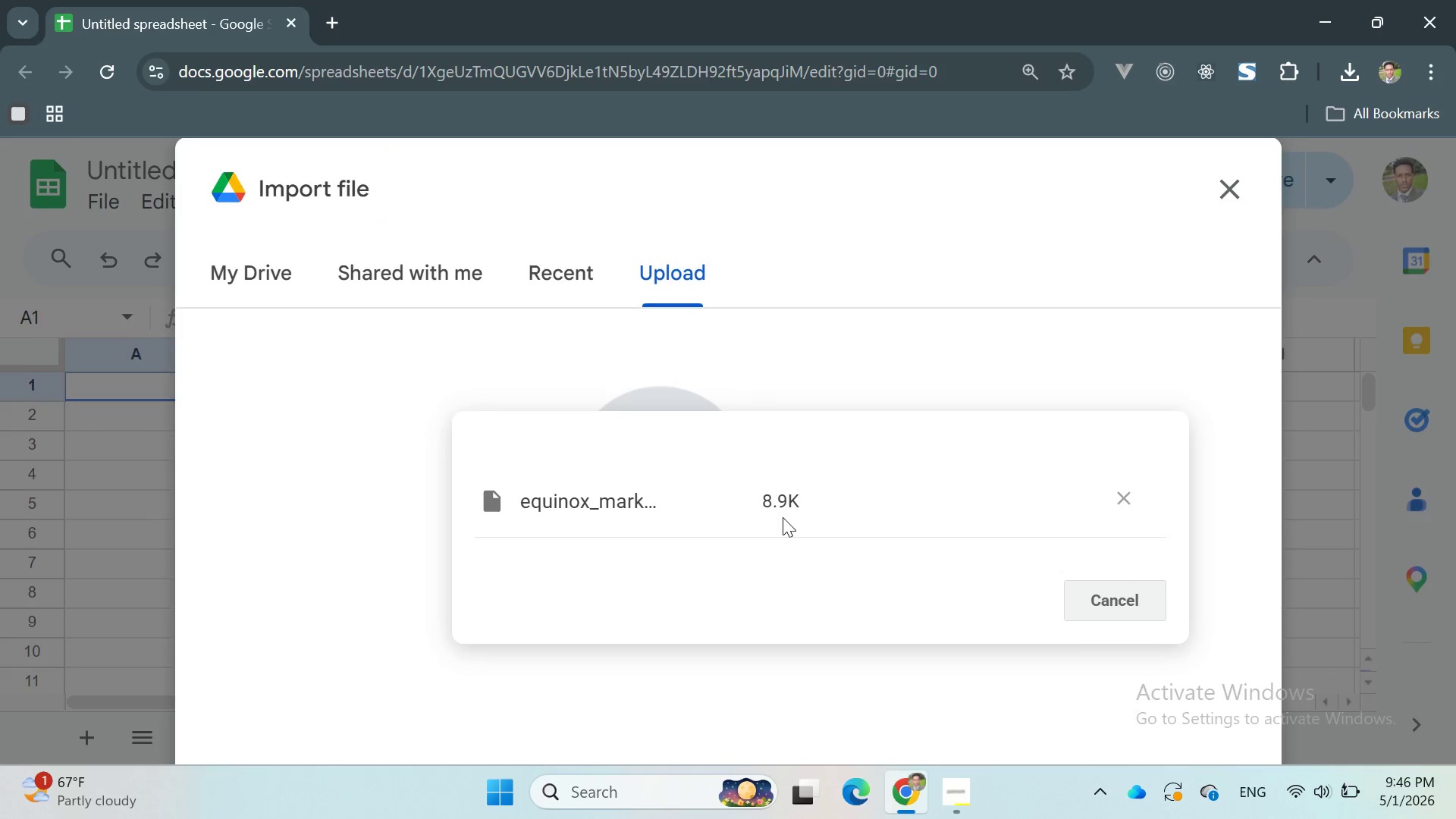 
wait(5.34)
 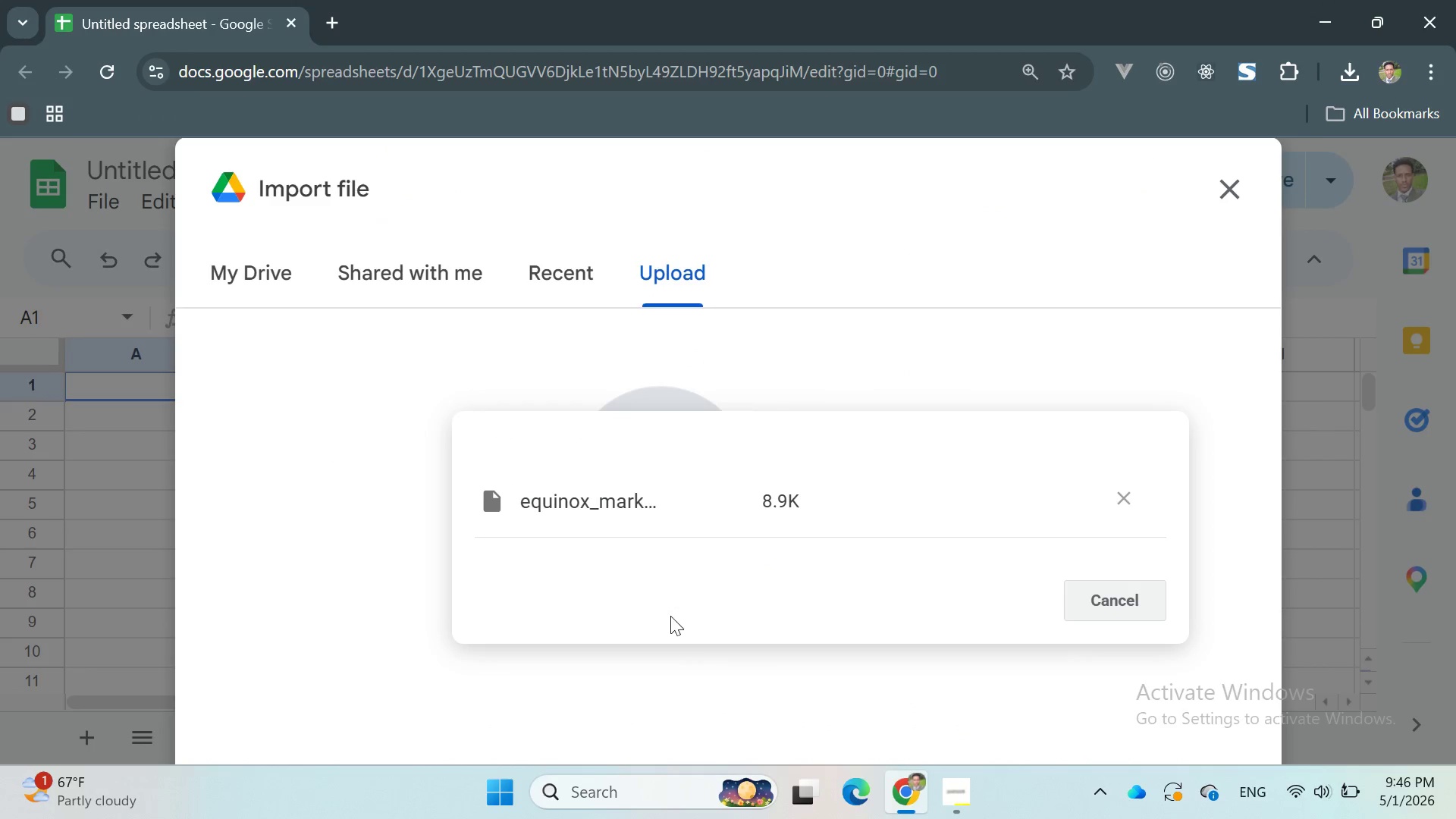 
left_click([803, 621])
 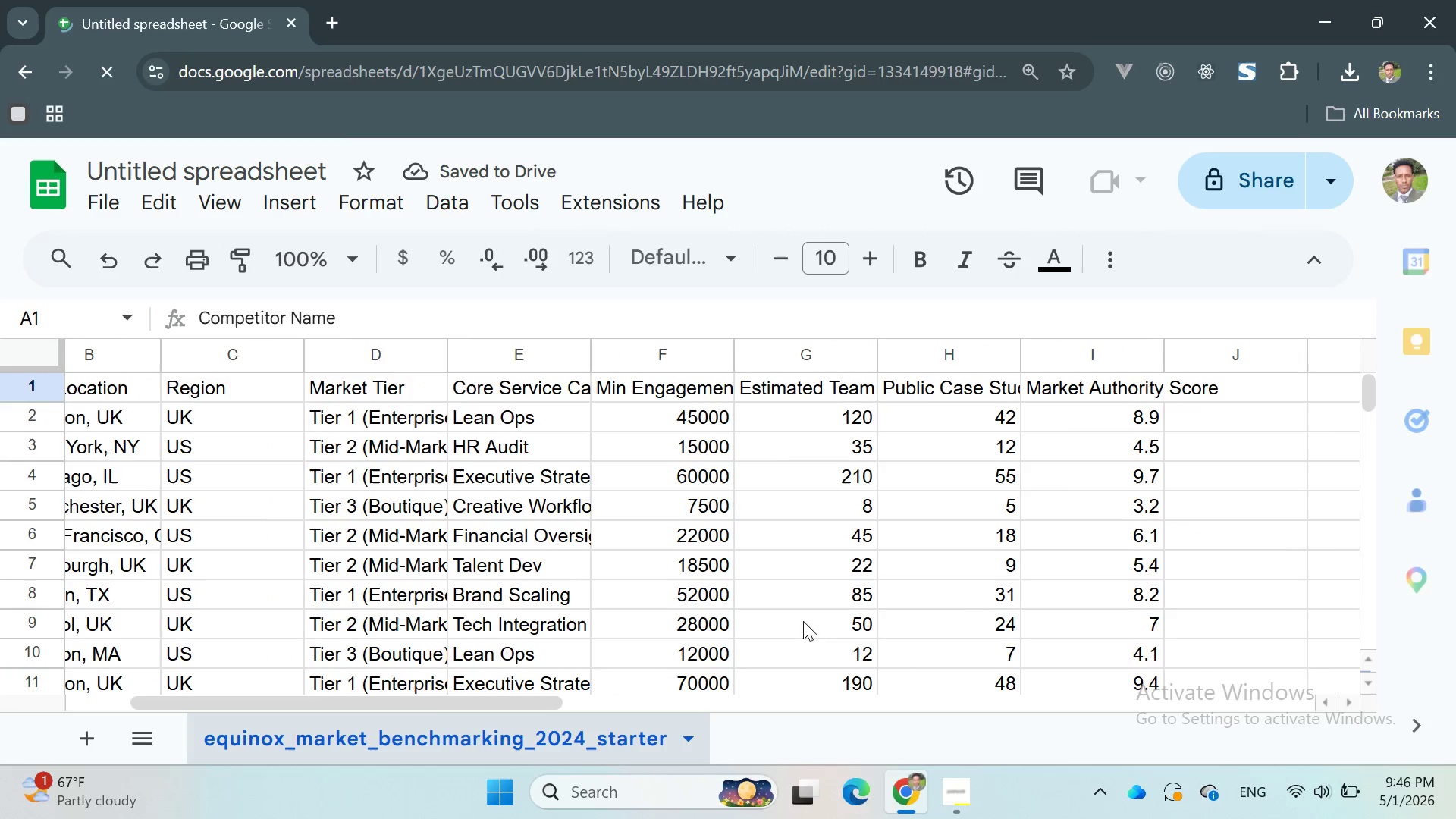 
wait(7.75)
 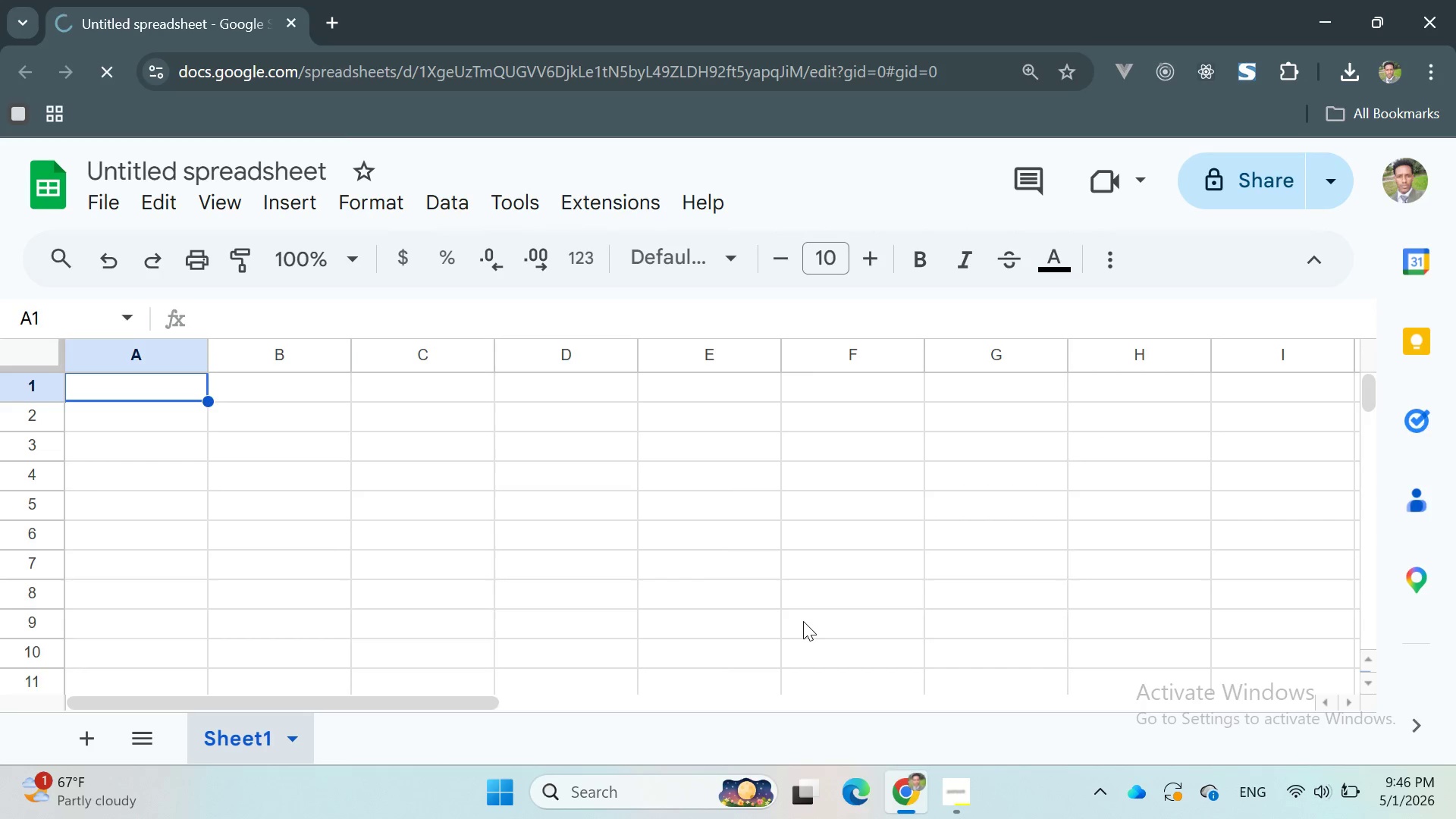 
left_click_drag(start_coordinate=[1168, 354], to_coordinate=[1228, 422])
 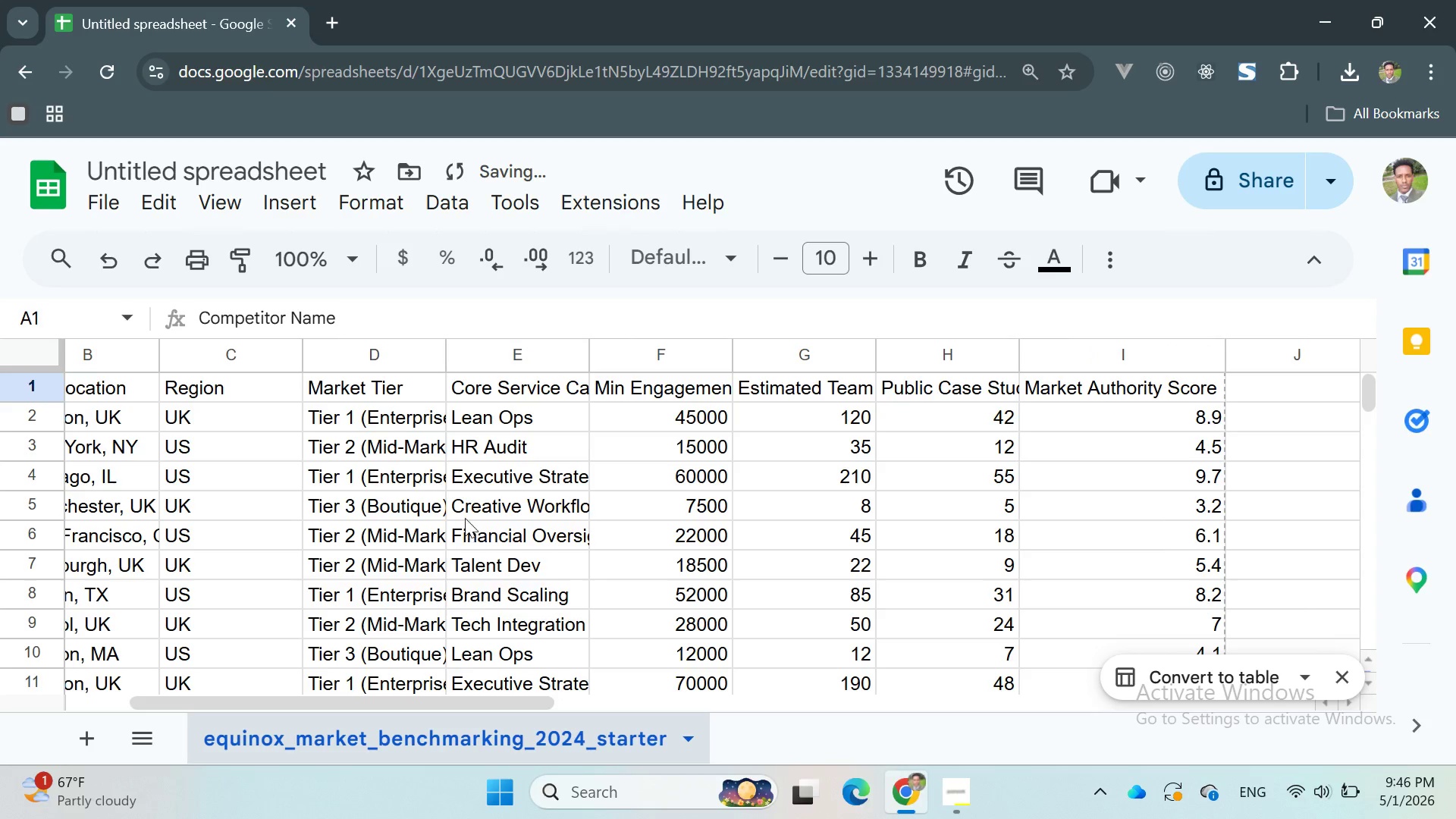 
scroll: coordinate [465, 513], scroll_direction: up, amount: 2.0
 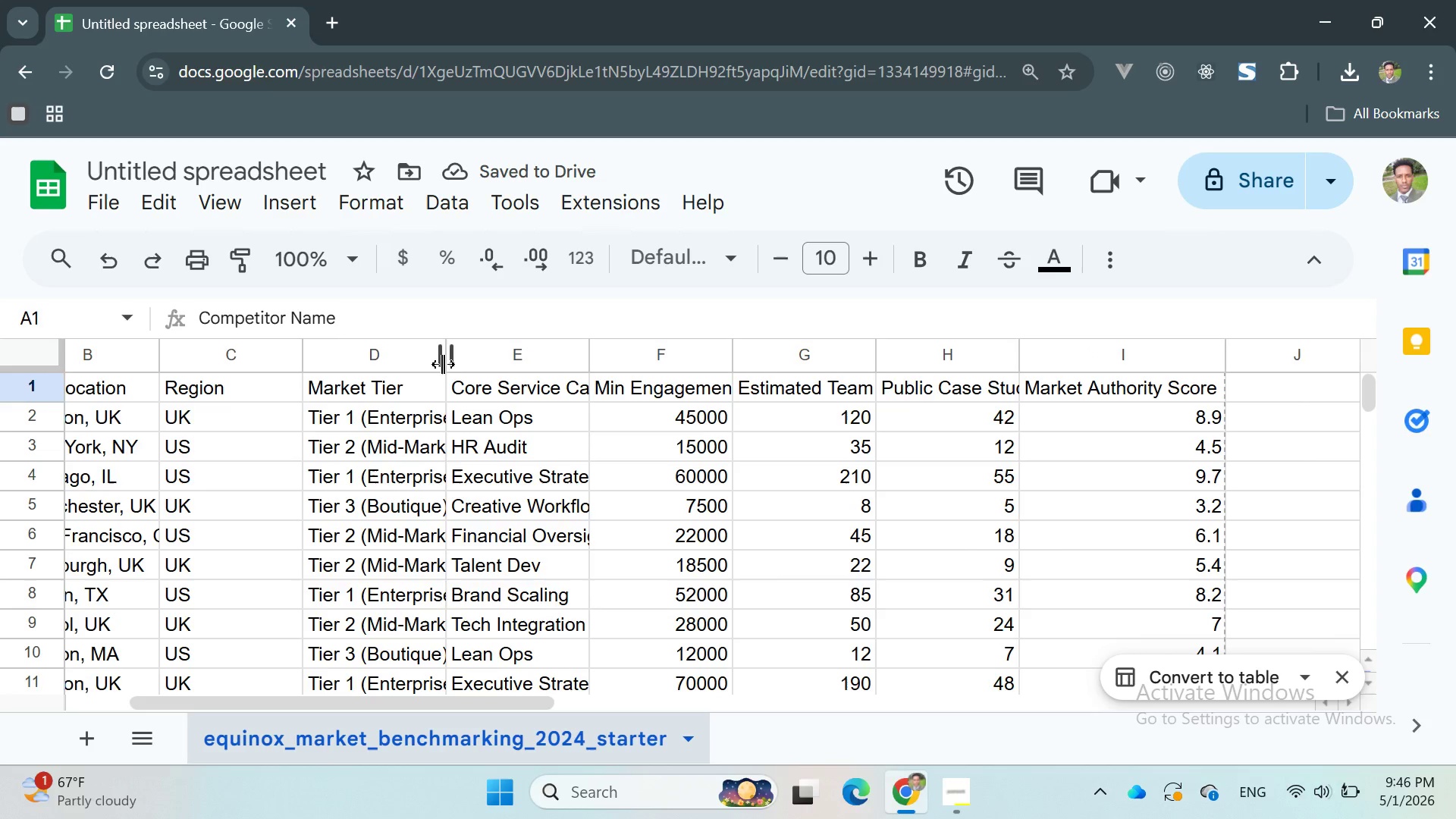 
left_click_drag(start_coordinate=[443, 364], to_coordinate=[472, 392])
 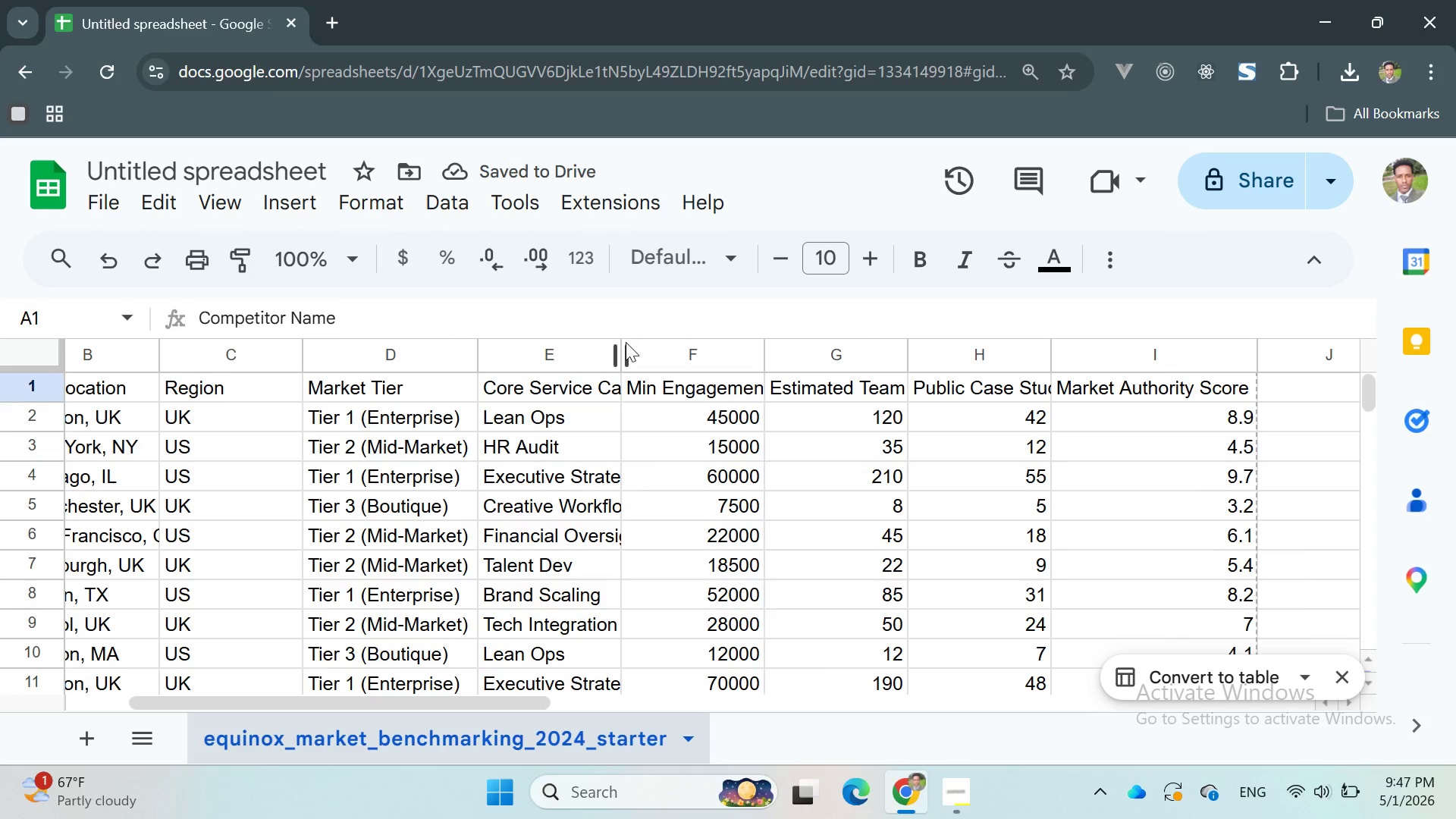 
left_click_drag(start_coordinate=[625, 351], to_coordinate=[644, 372])
 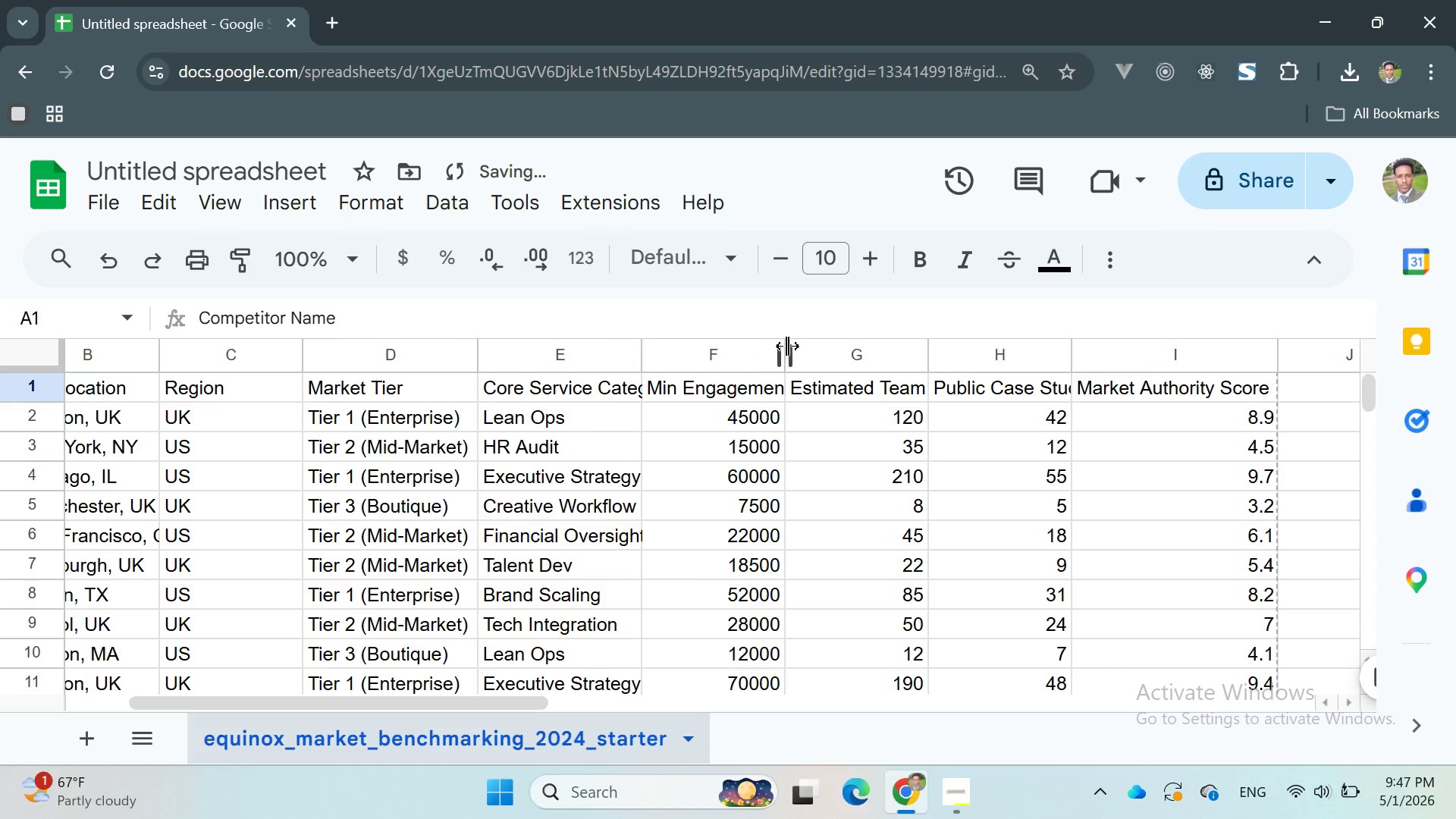 
left_click_drag(start_coordinate=[787, 346], to_coordinate=[805, 363])
 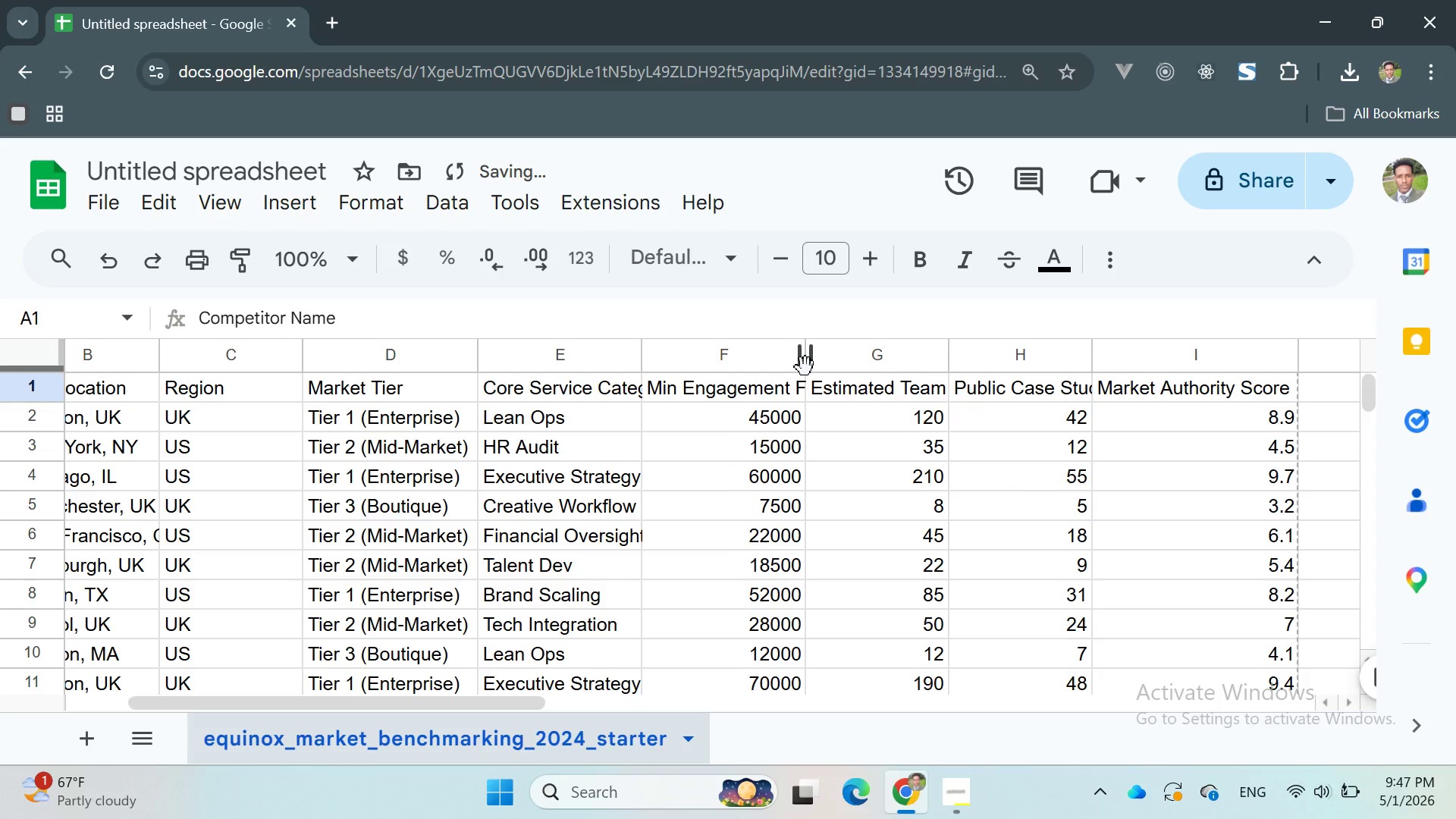 
left_click_drag(start_coordinate=[805, 367], to_coordinate=[825, 381])
 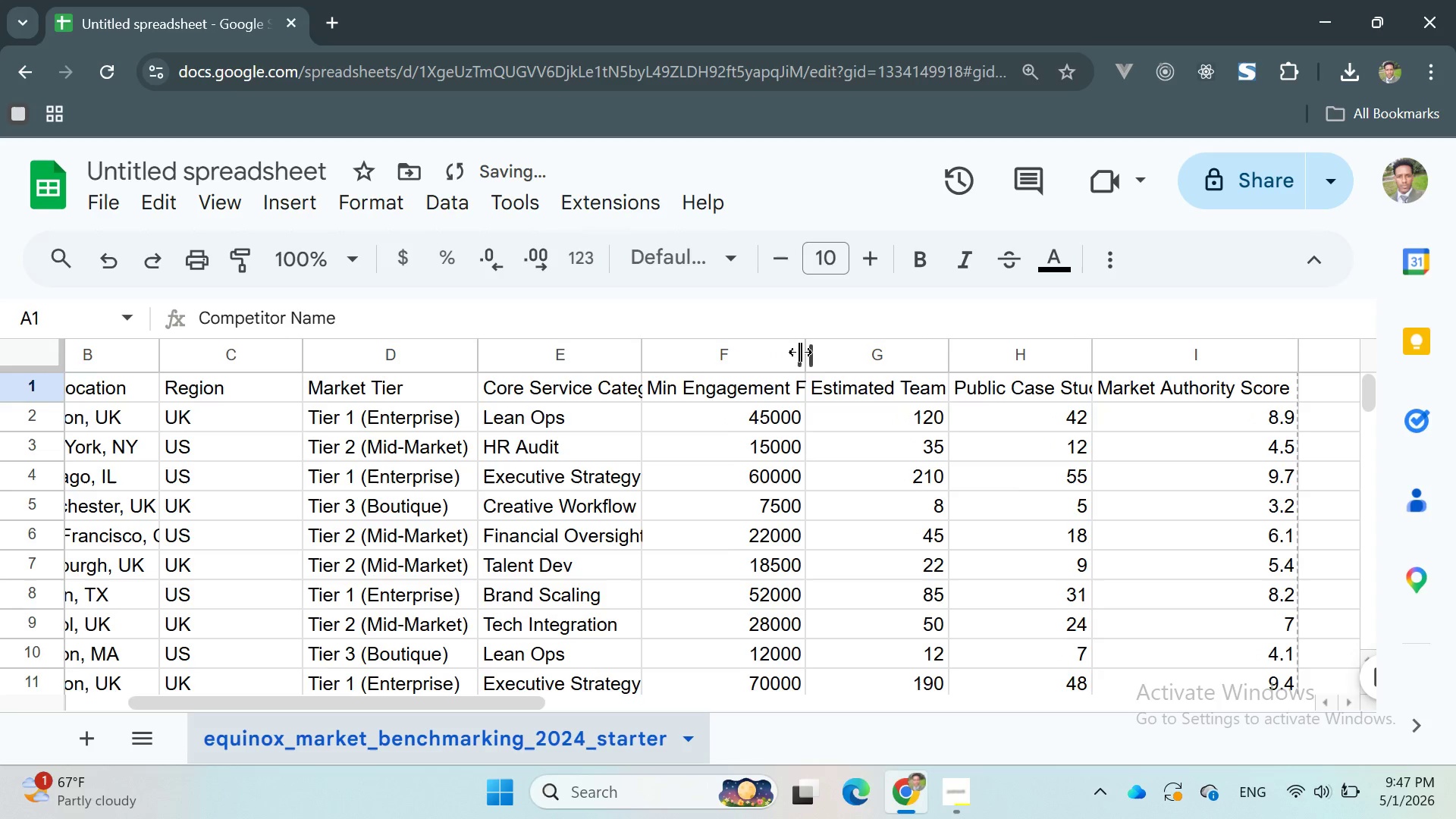 
left_click_drag(start_coordinate=[801, 352], to_coordinate=[823, 357])
 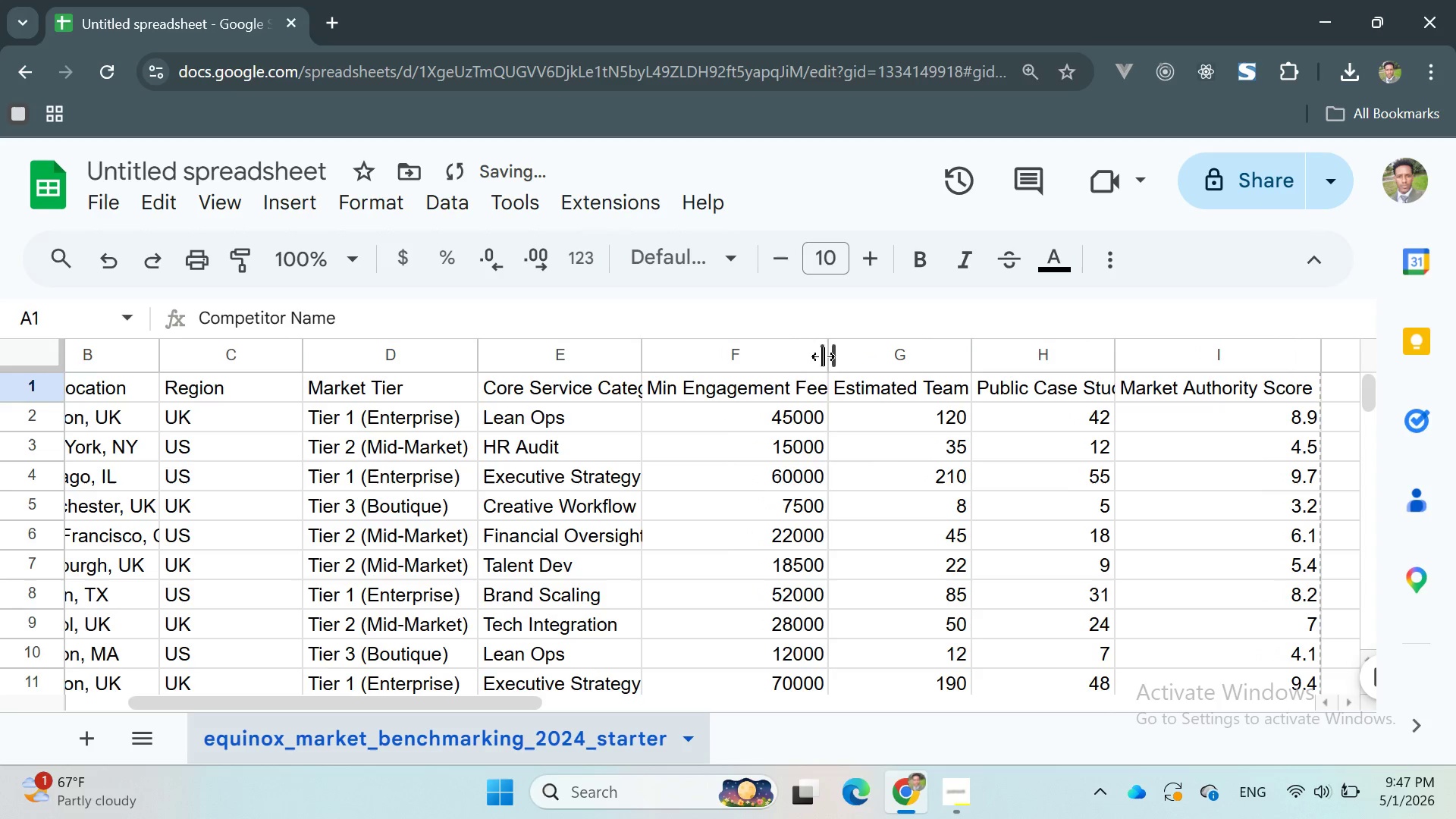 
left_click_drag(start_coordinate=[822, 356], to_coordinate=[836, 360])
 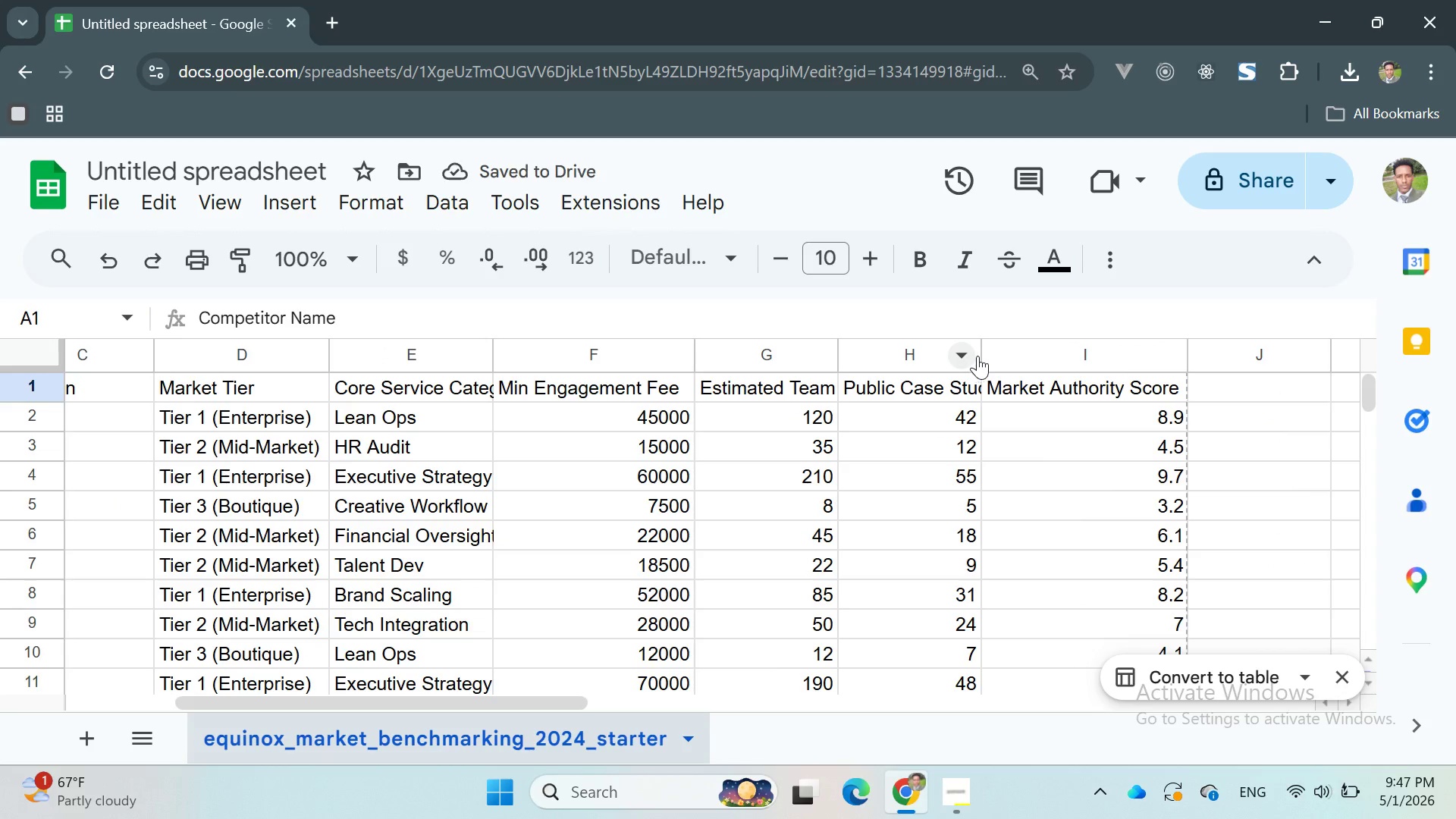 
left_click_drag(start_coordinate=[981, 352], to_coordinate=[1005, 359])
 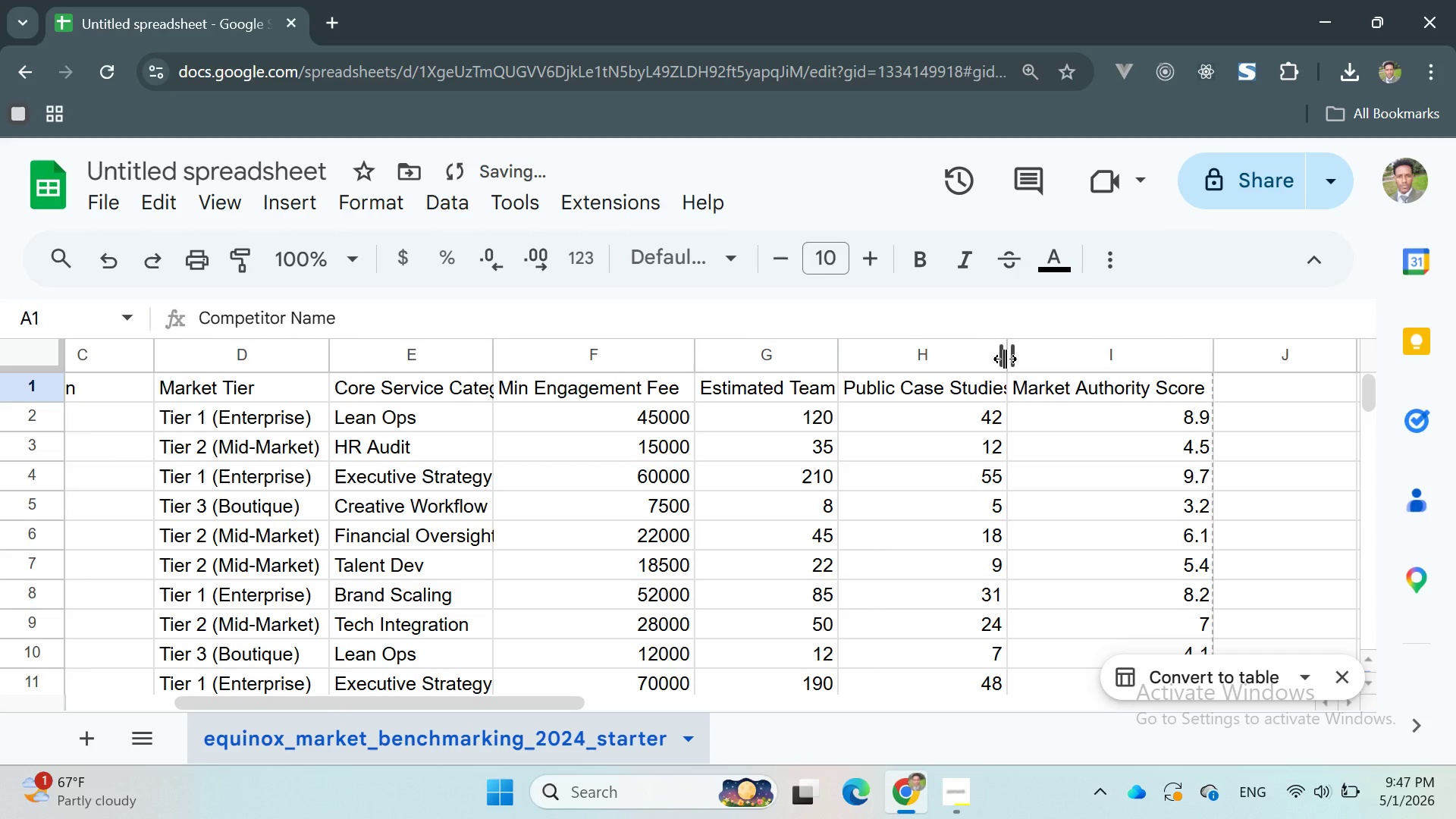 
left_click_drag(start_coordinate=[1005, 359], to_coordinate=[1031, 363])
 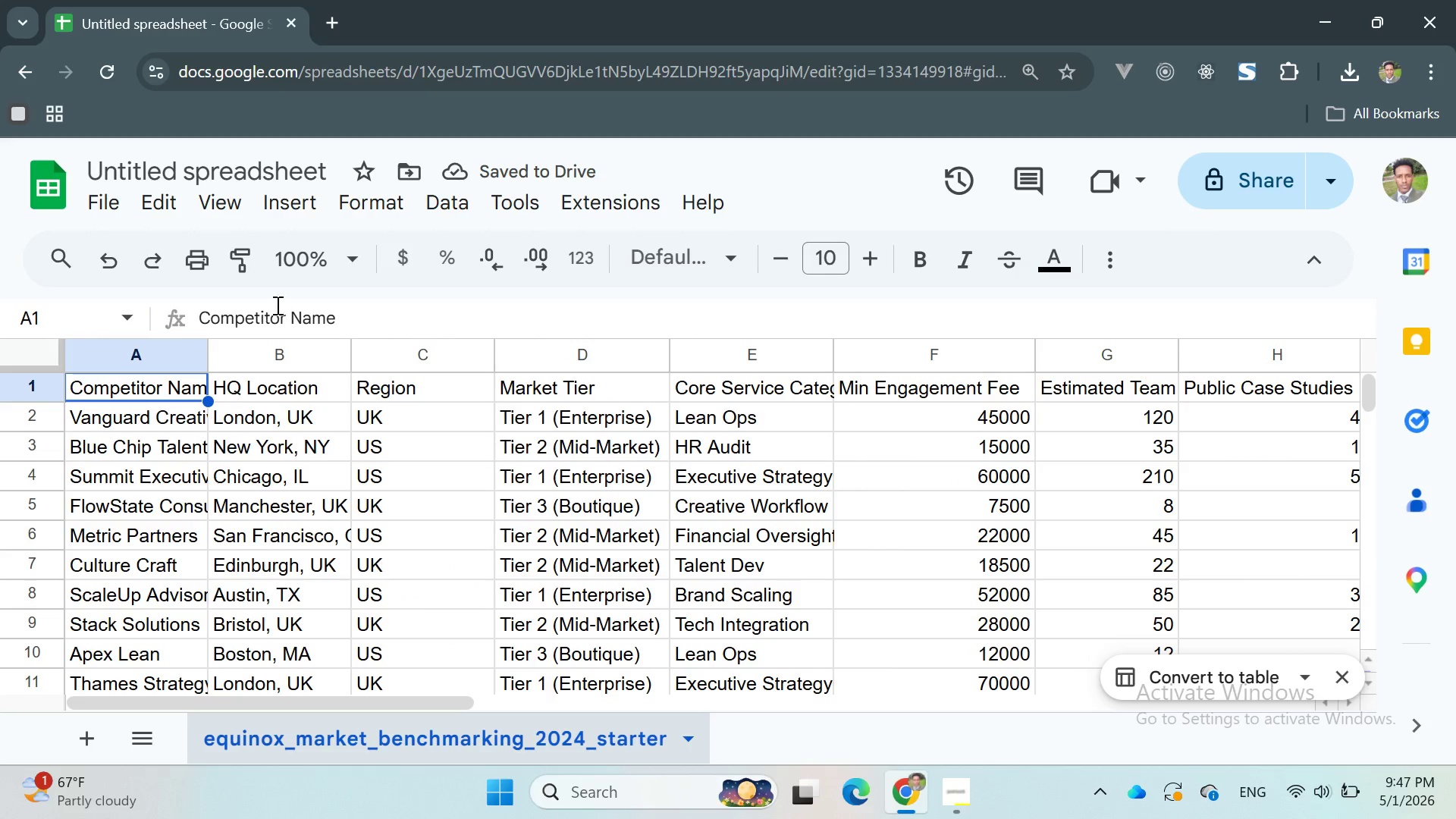 
double_click([0, 386])
 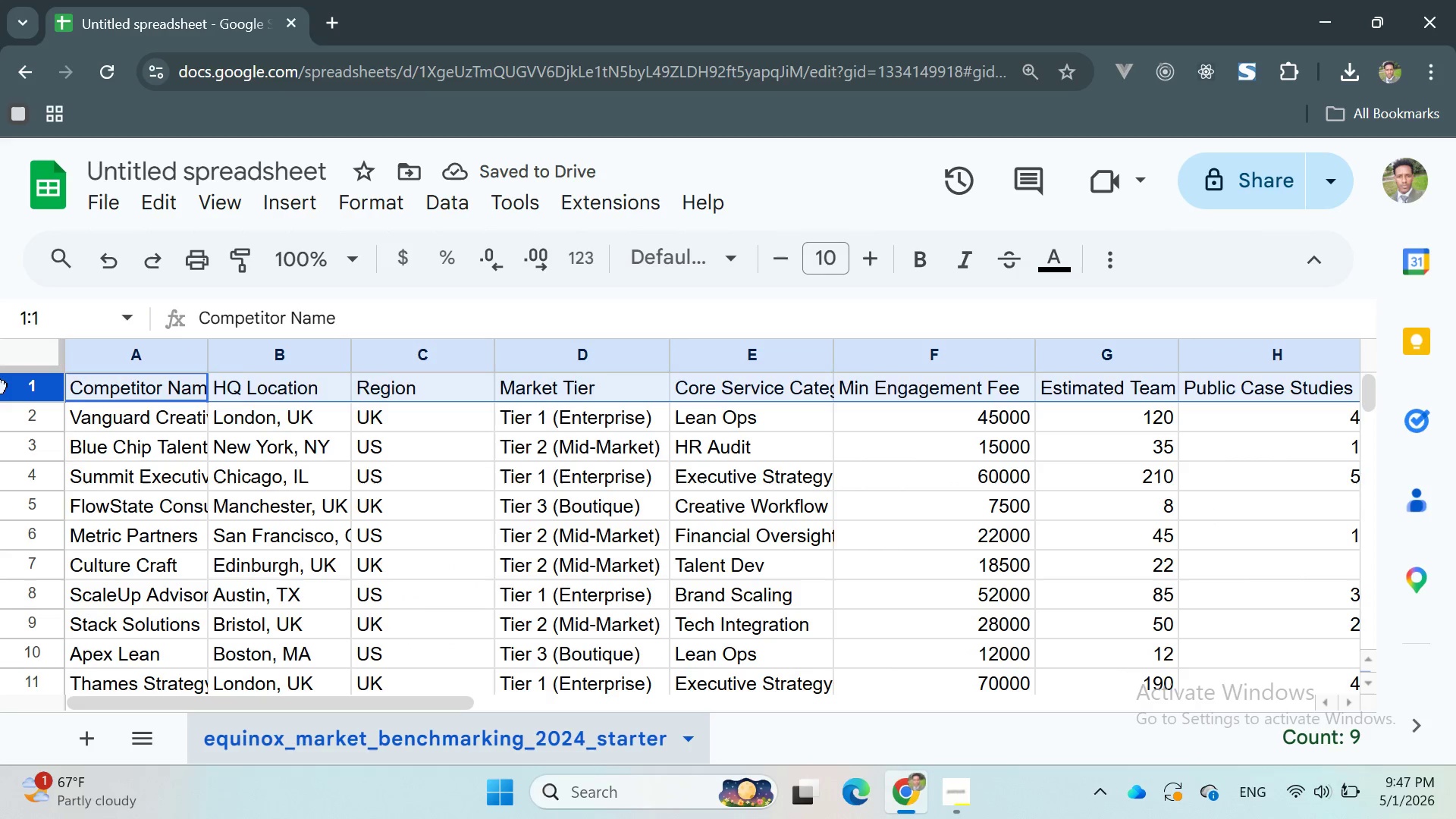 
triple_click([0, 386])
 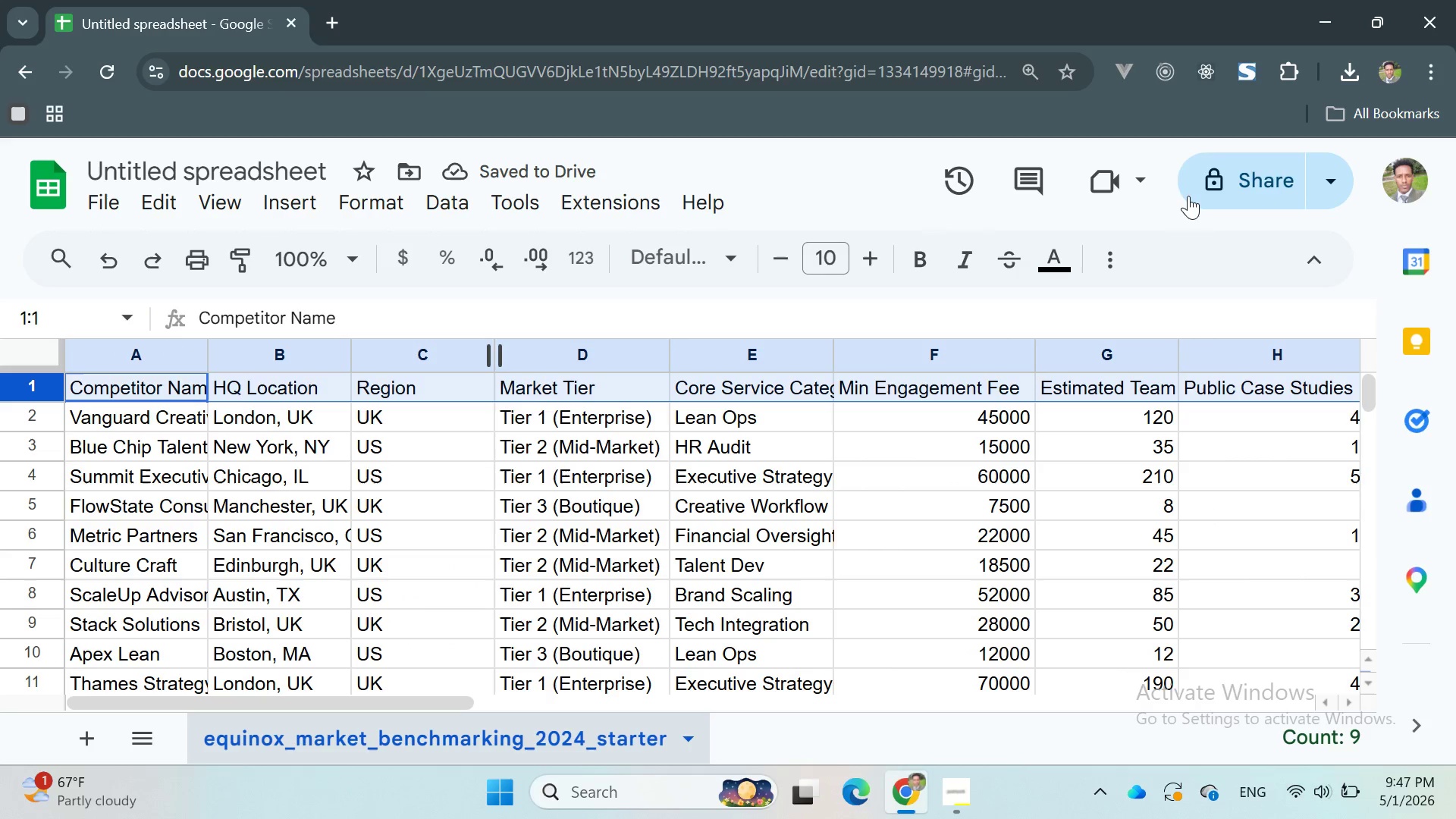 
right_click([1190, 196])
 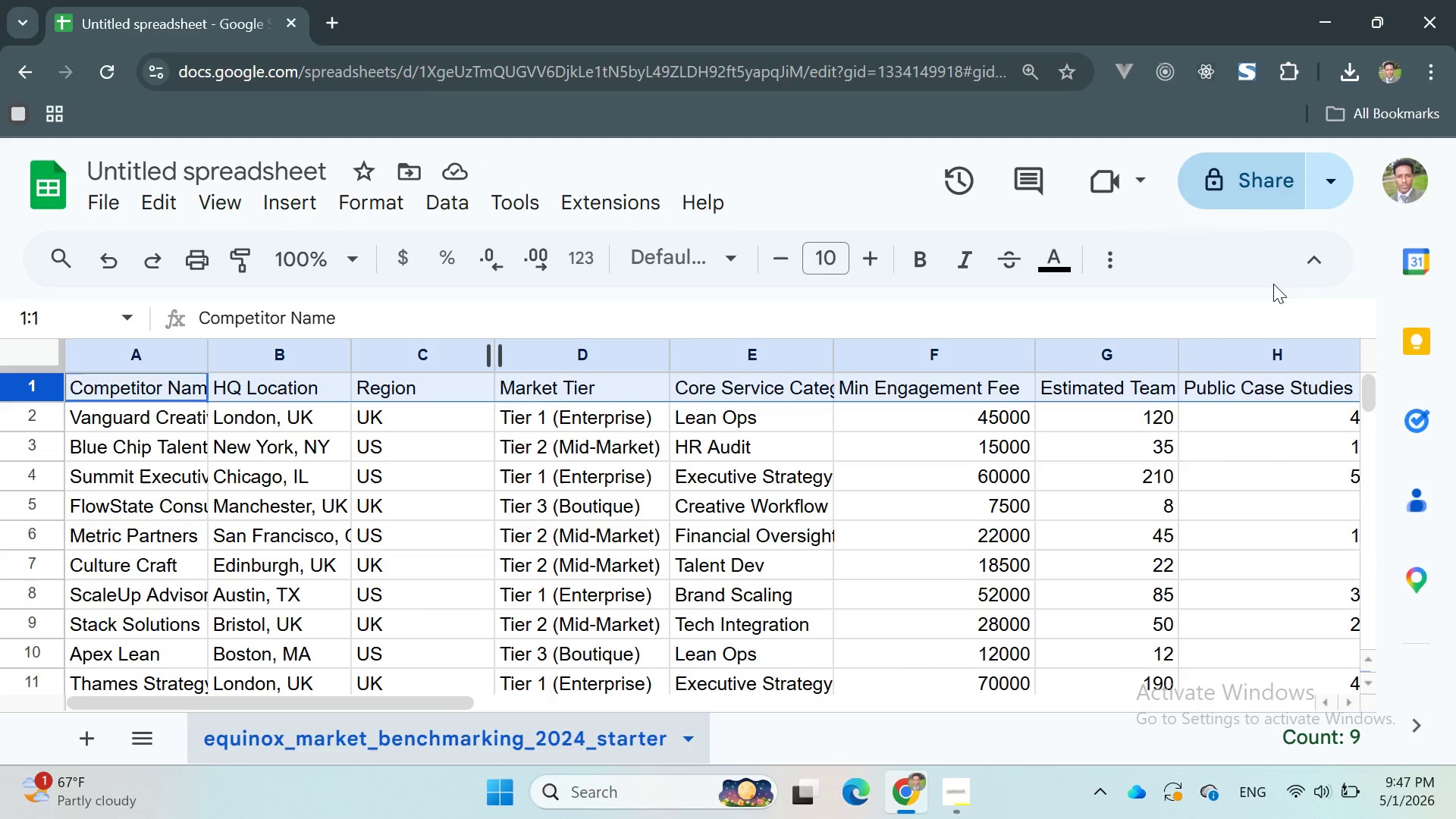 
left_click([1300, 280])
 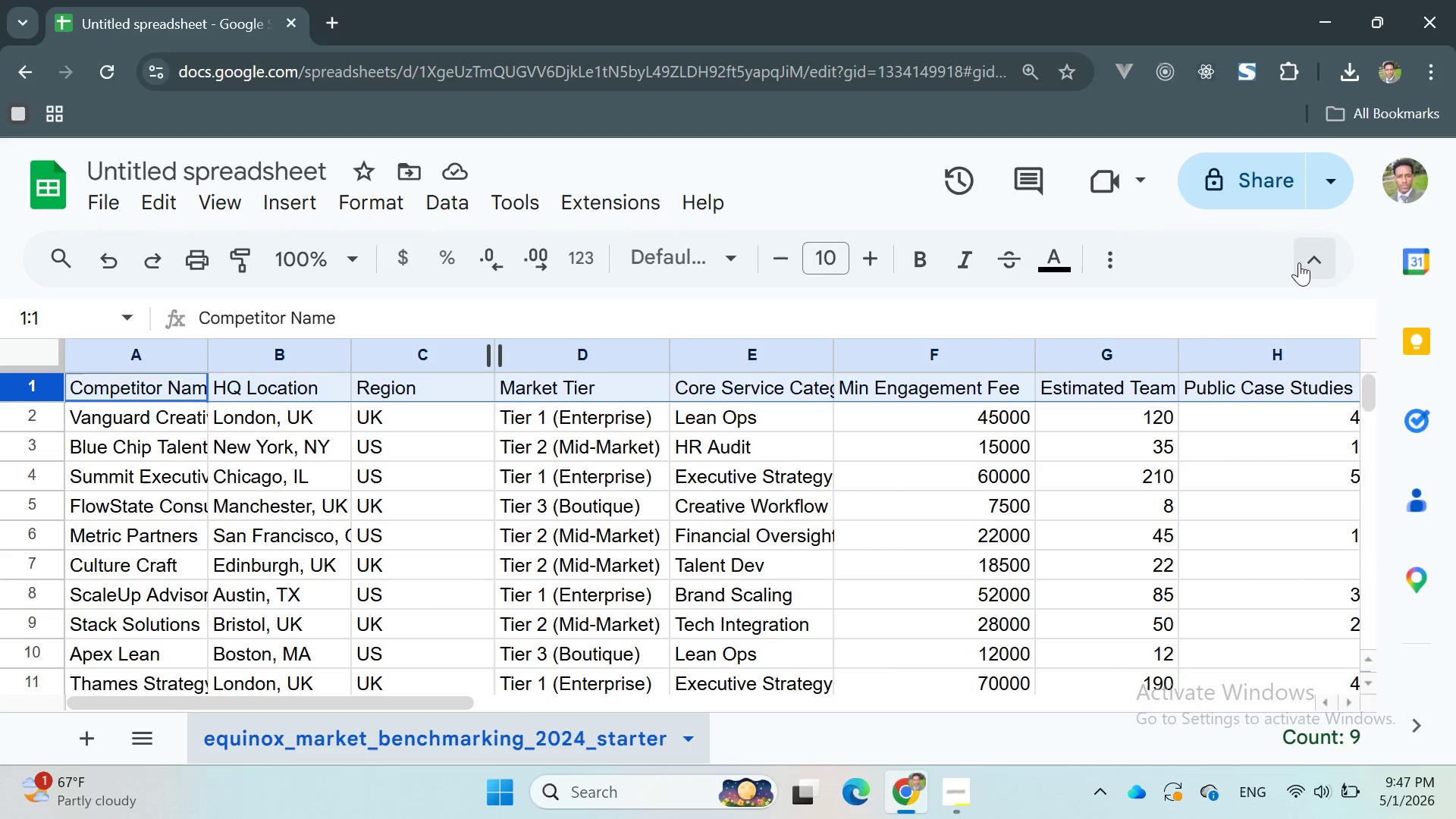 
left_click([1299, 262])
 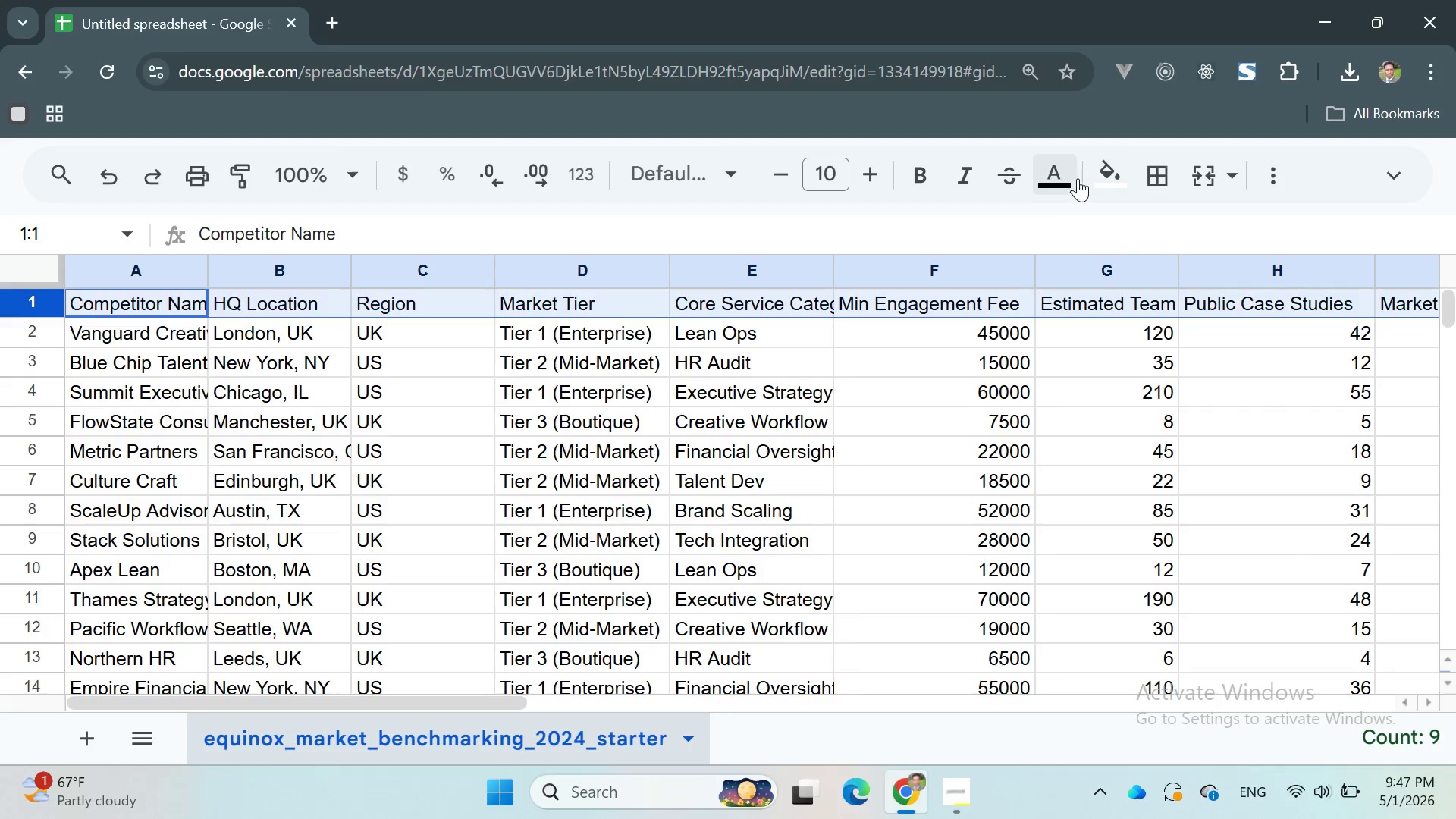 
left_click([1103, 183])
 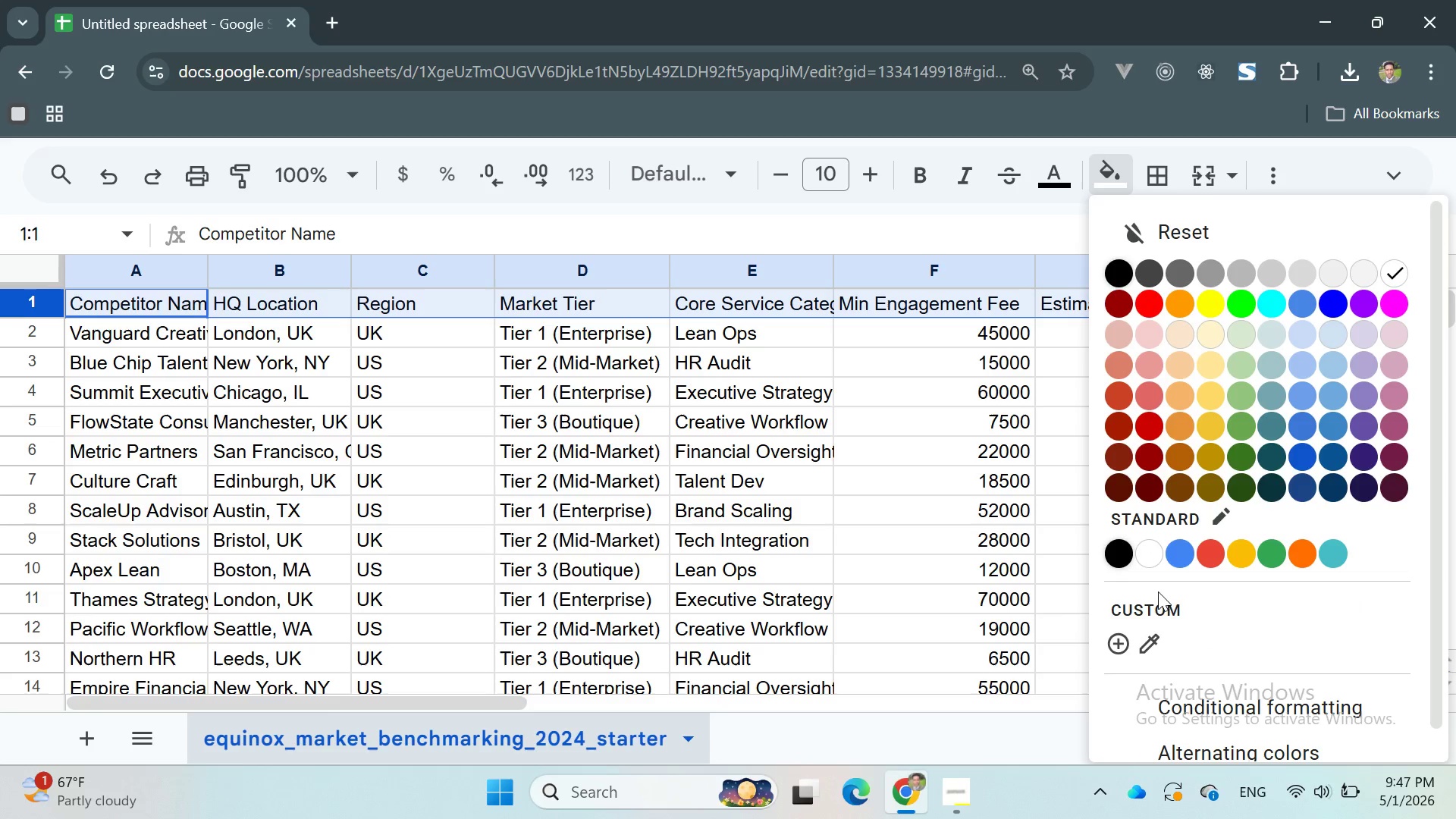 
left_click([1158, 604])
 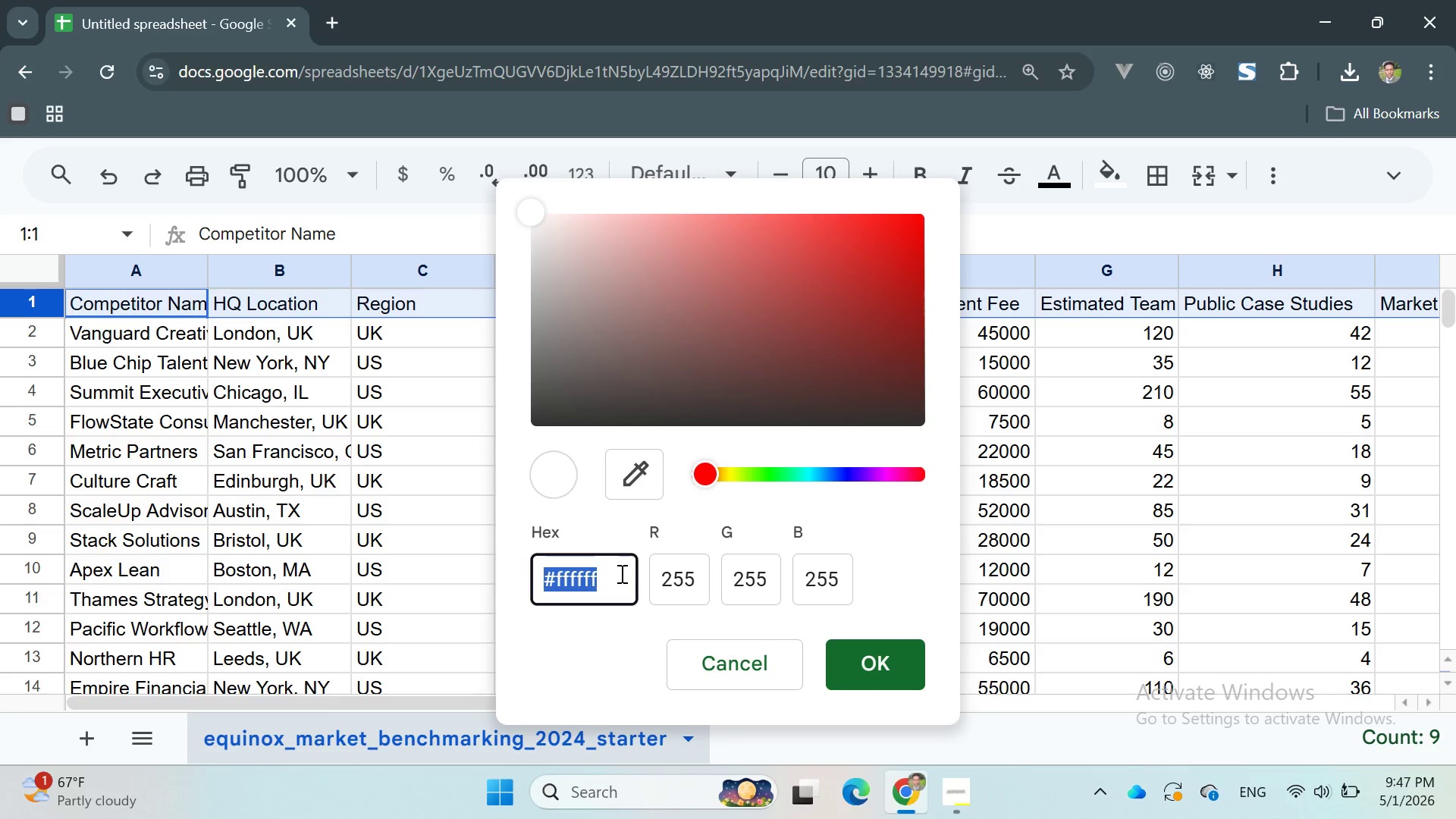 
double_click([610, 581])
 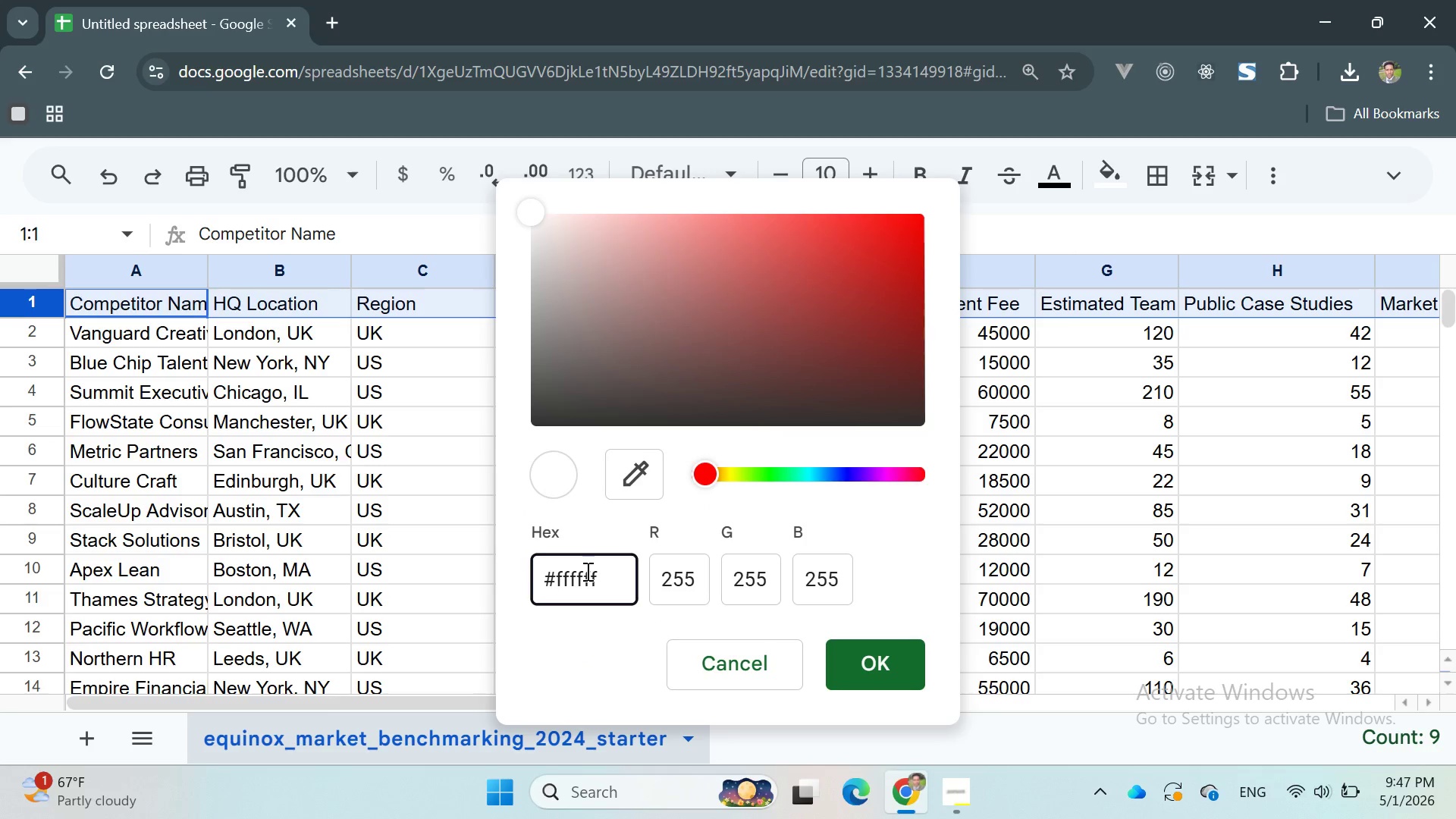 
key(Backspace)
key(Backspace)
key(Backspace)
key(Backspace)
key(Backspace)
key(Backspace)
type(1B2A4A)
 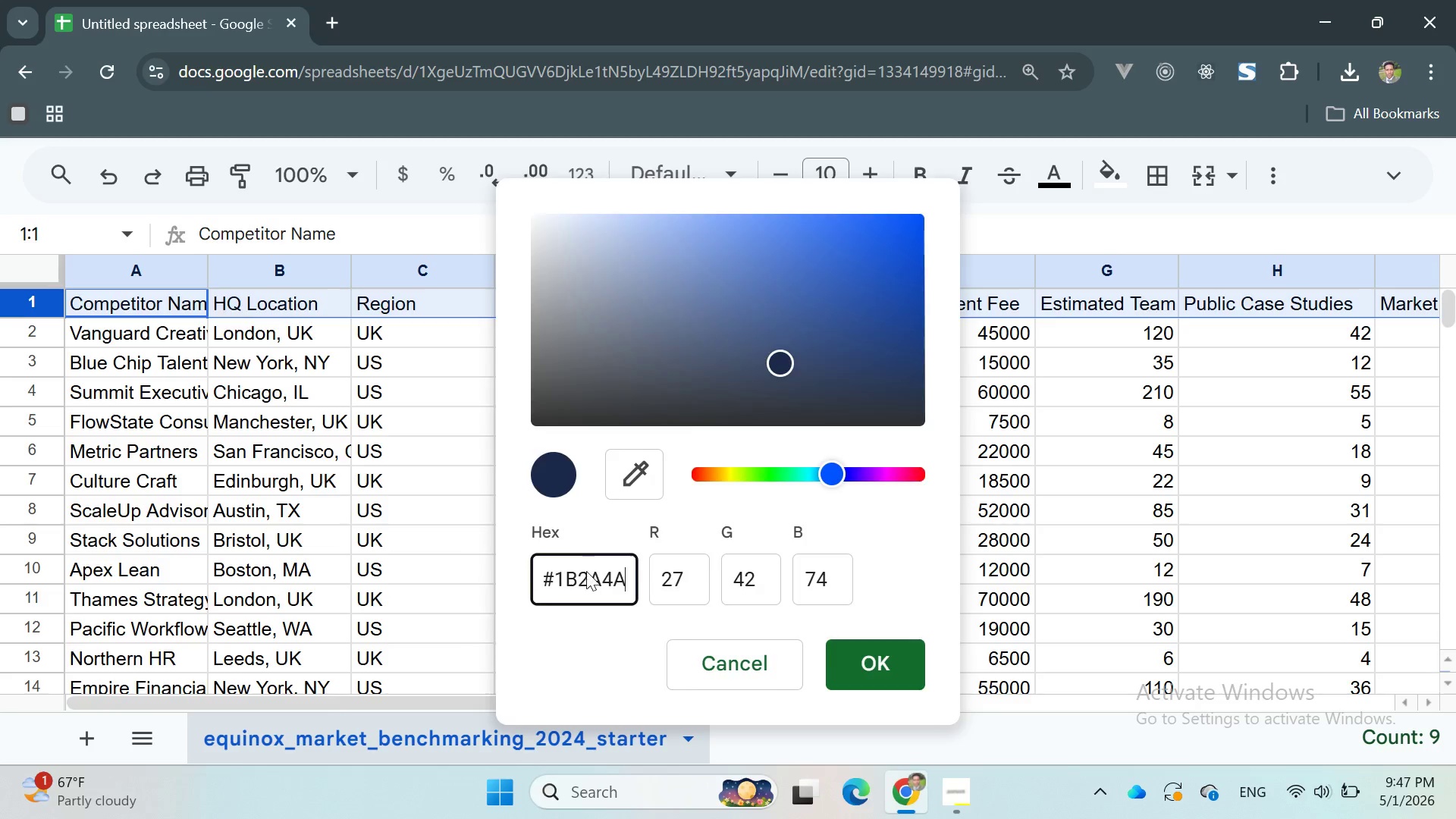 
key(Enter)
 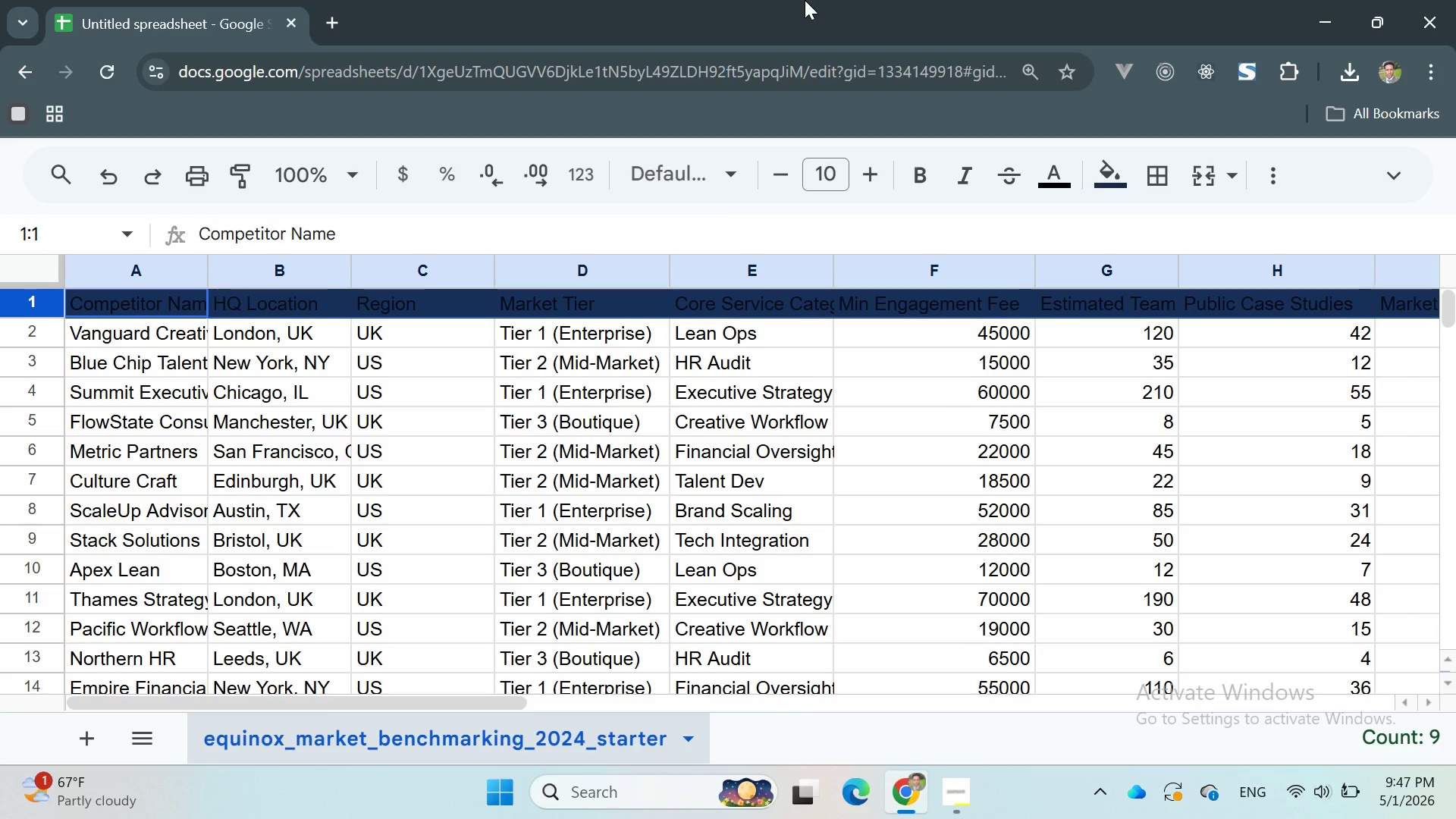 
scroll: coordinate [920, 119], scroll_direction: up, amount: 2.0
 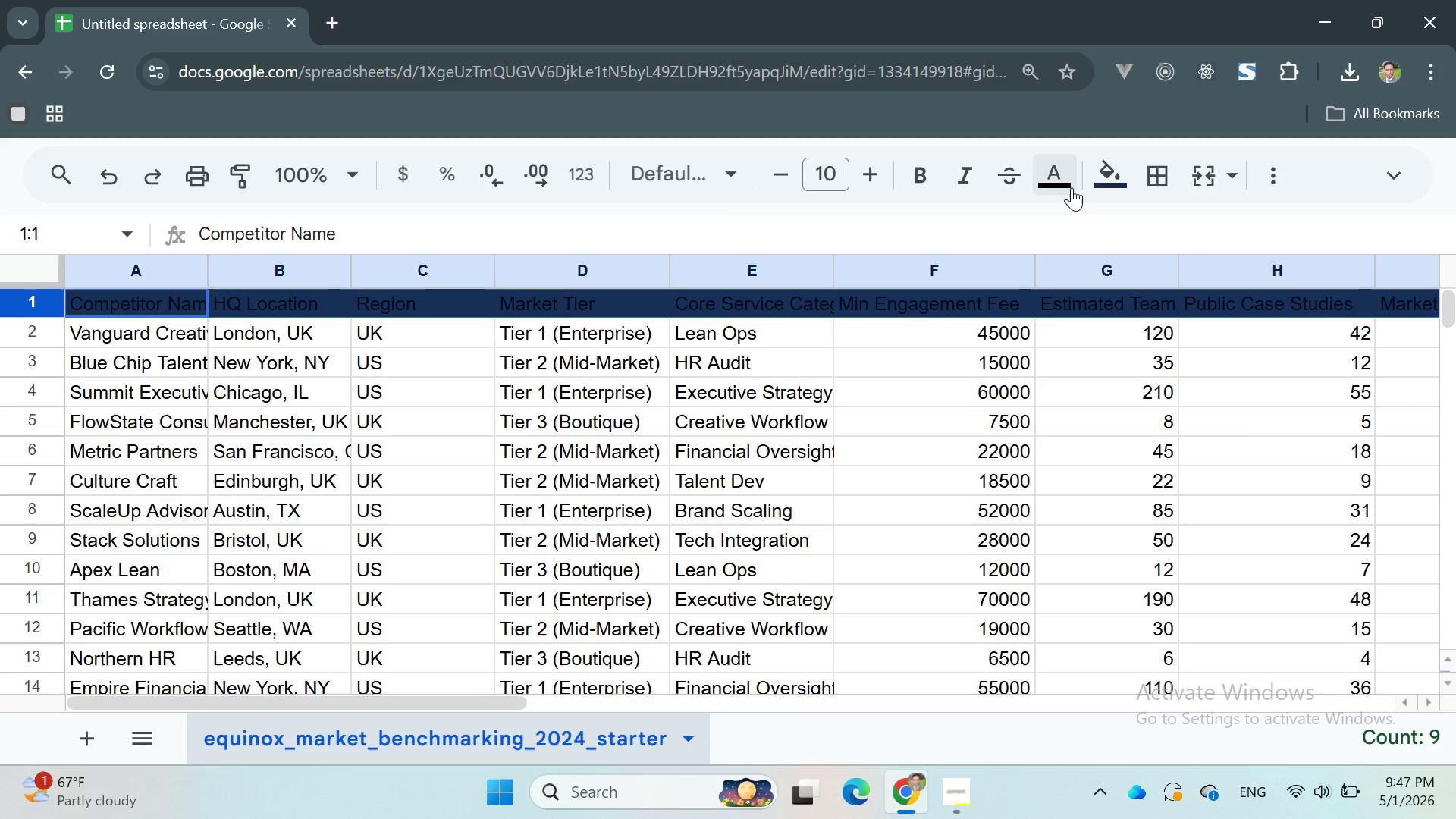 
left_click([1072, 187])
 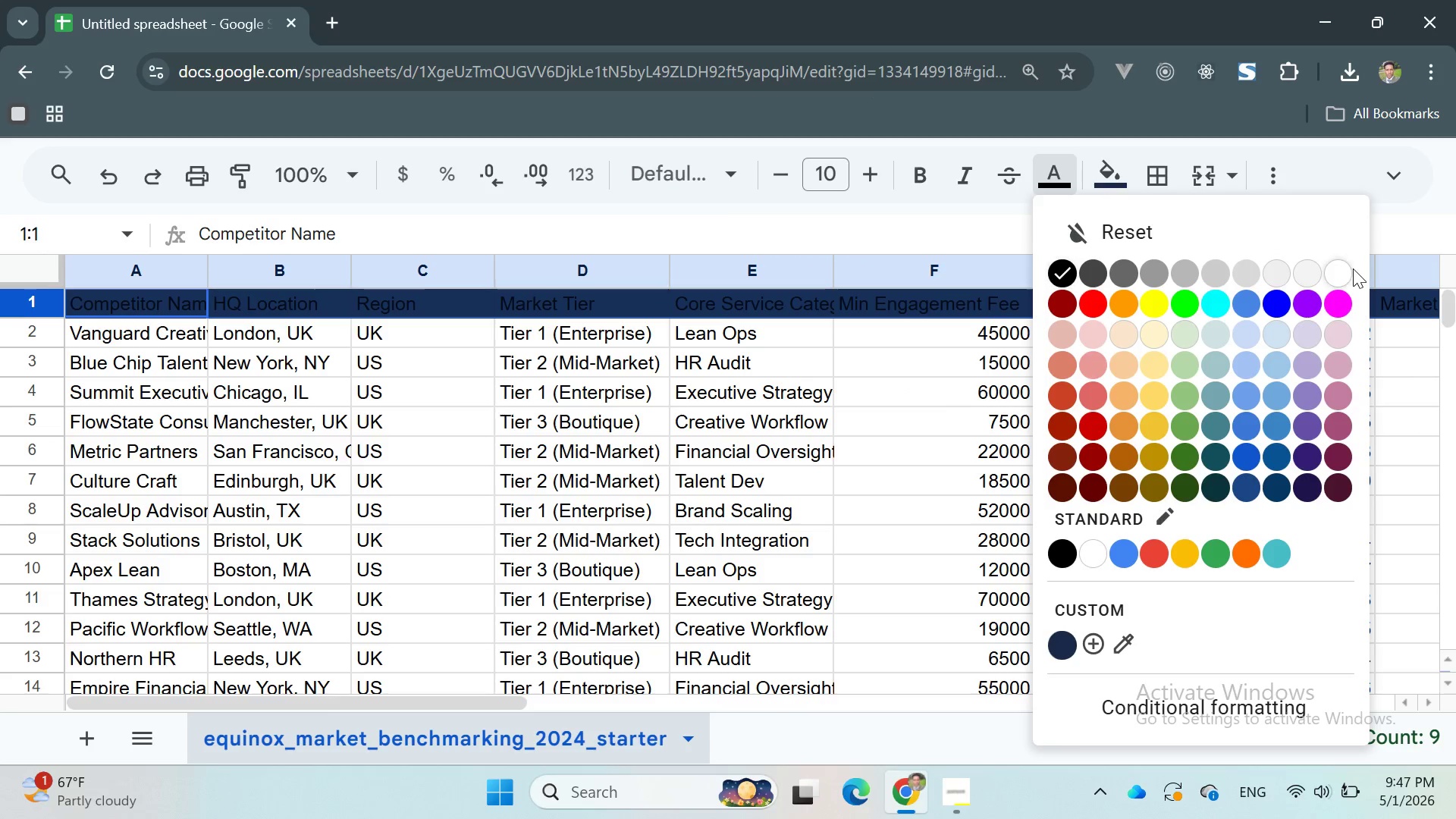 
left_click([1348, 268])
 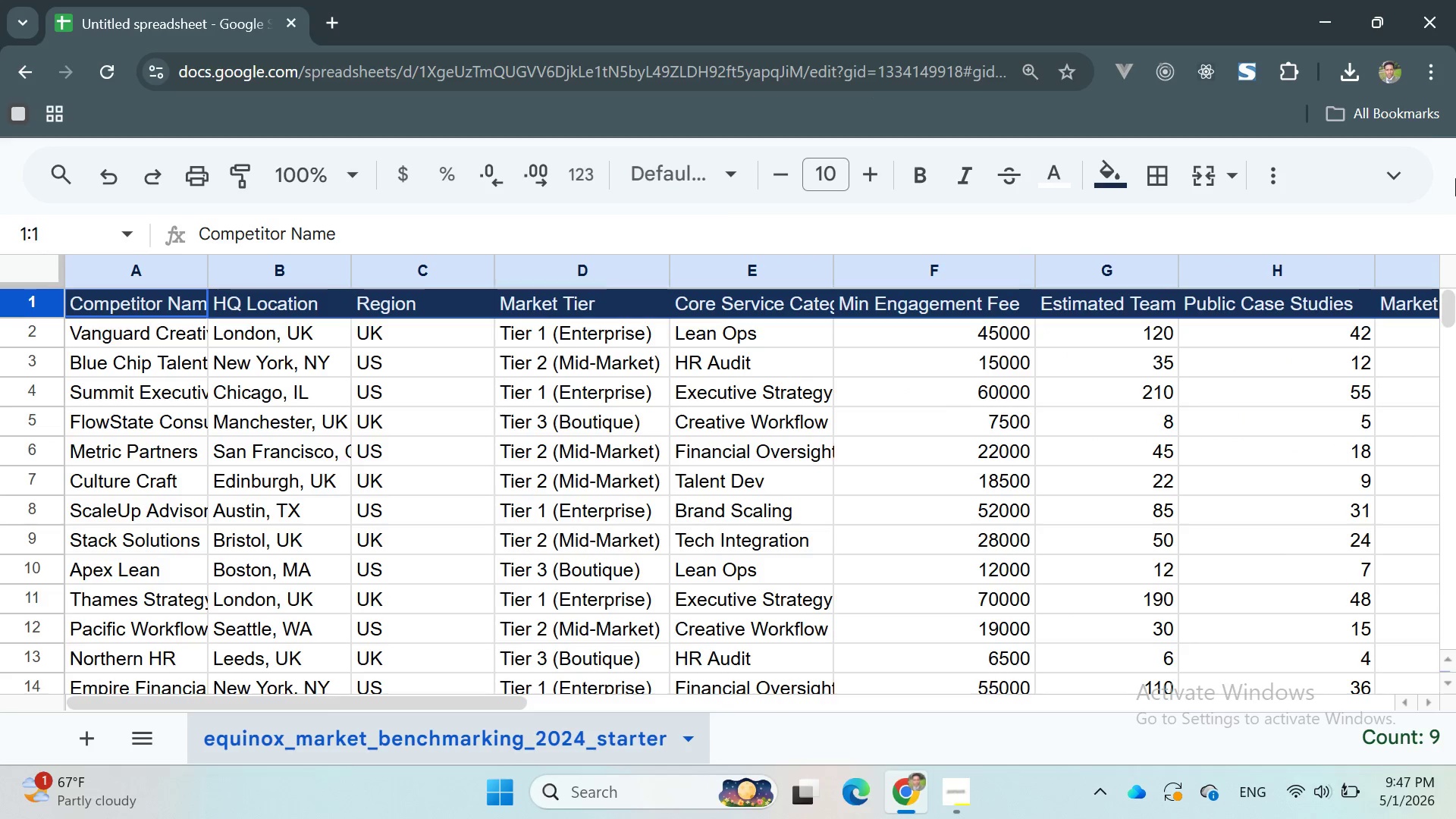 
left_click([1399, 160])
 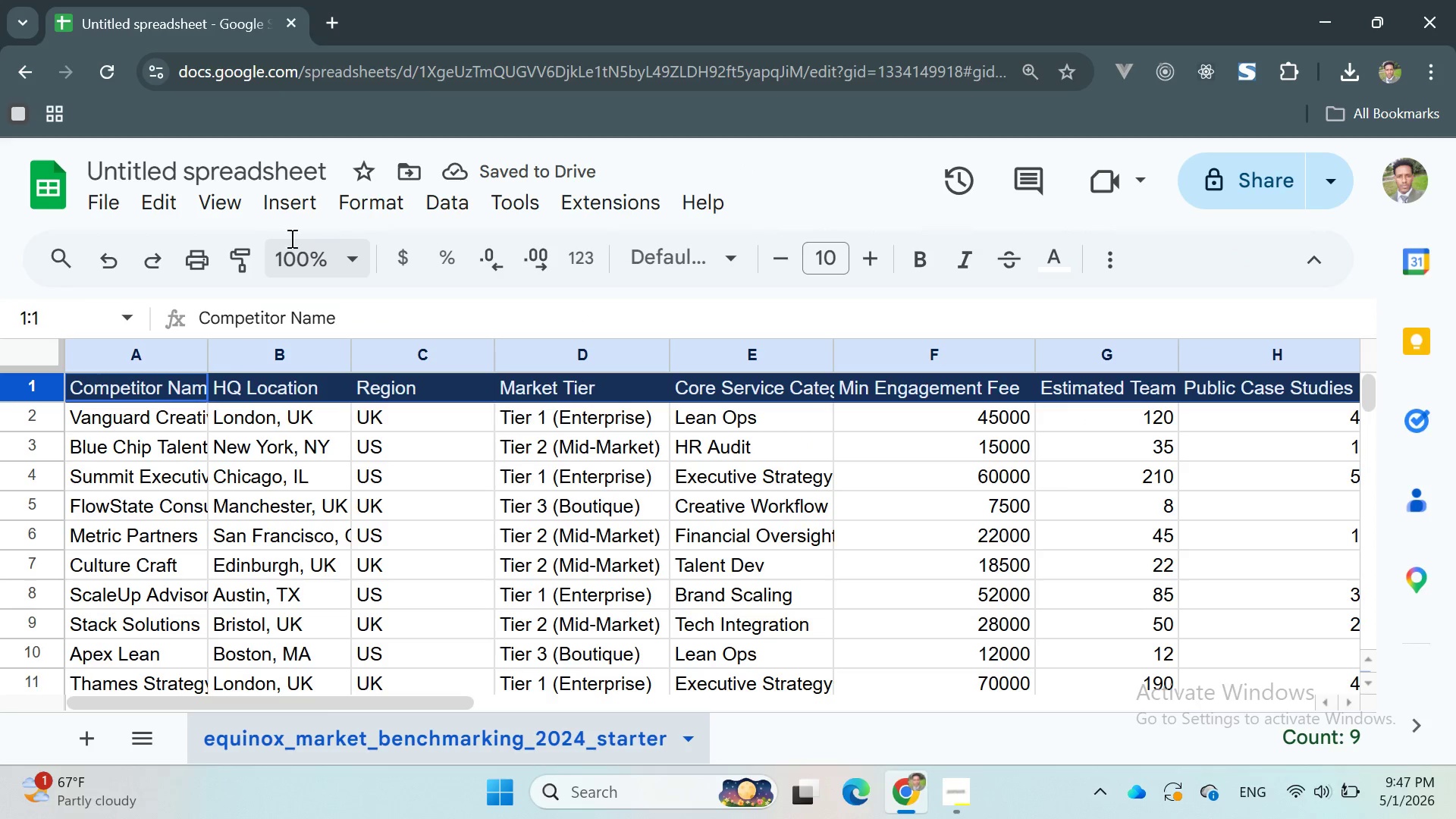 
left_click([236, 202])
 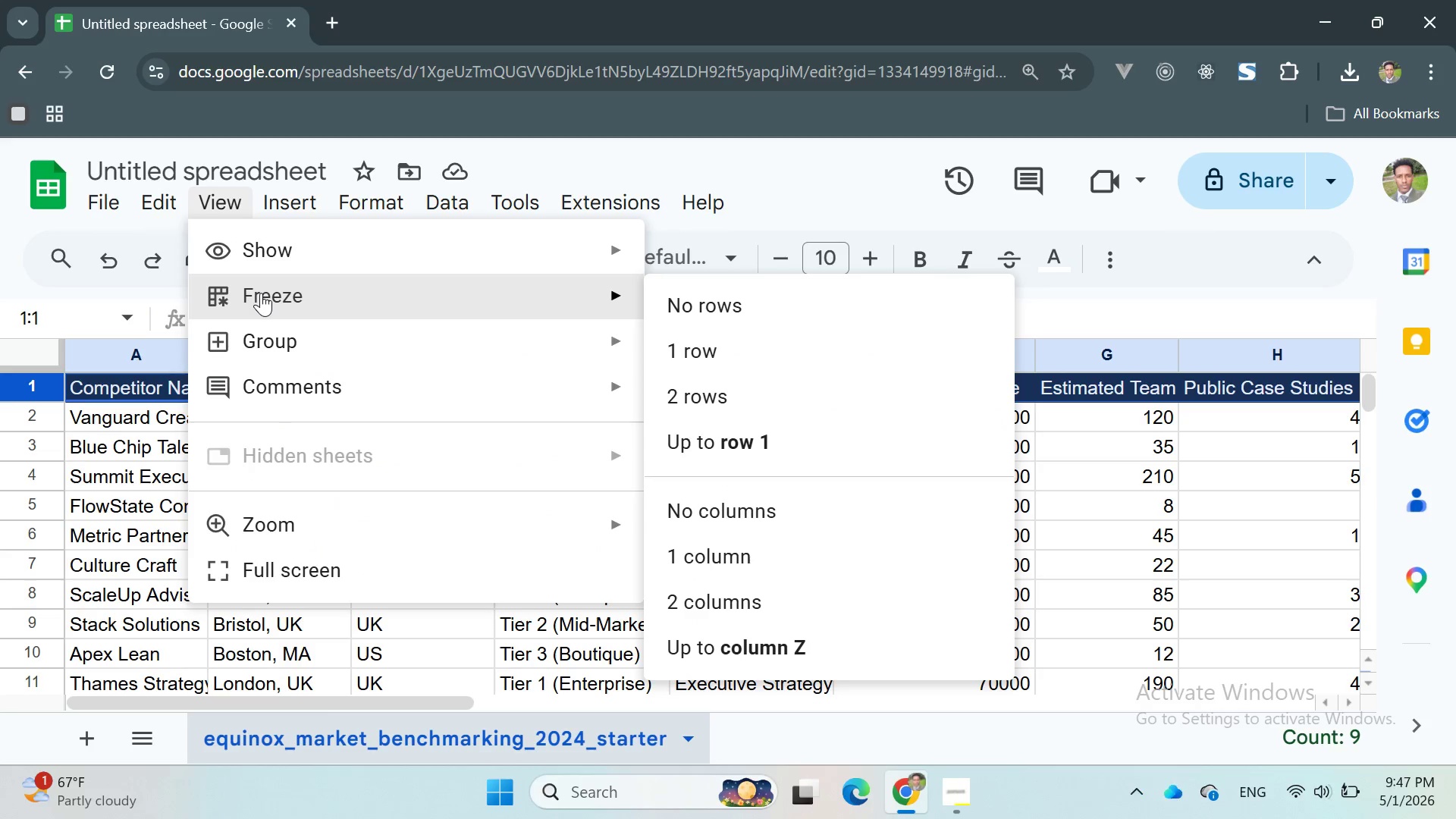 
left_click([261, 293])
 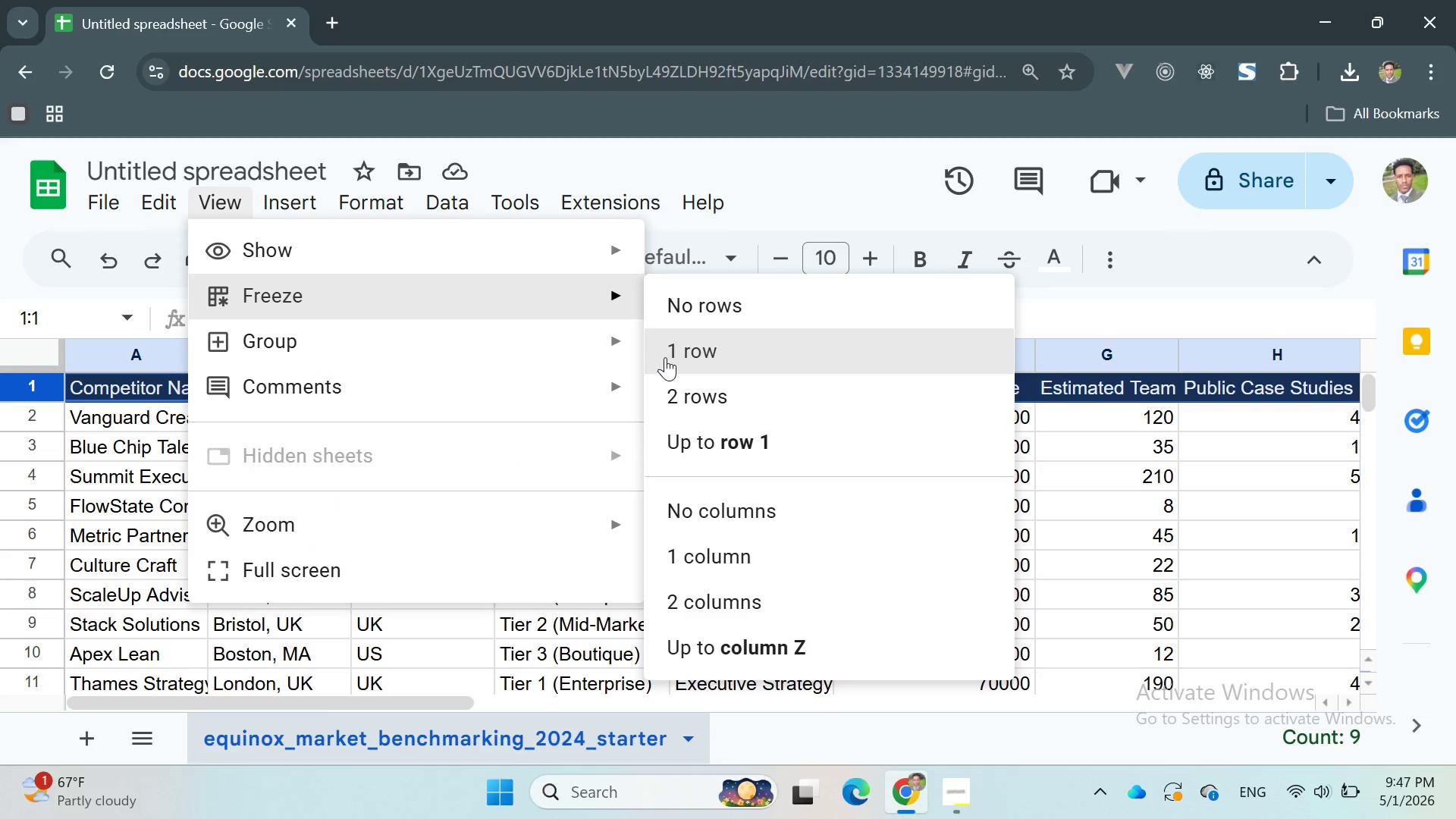 
left_click([665, 357])
 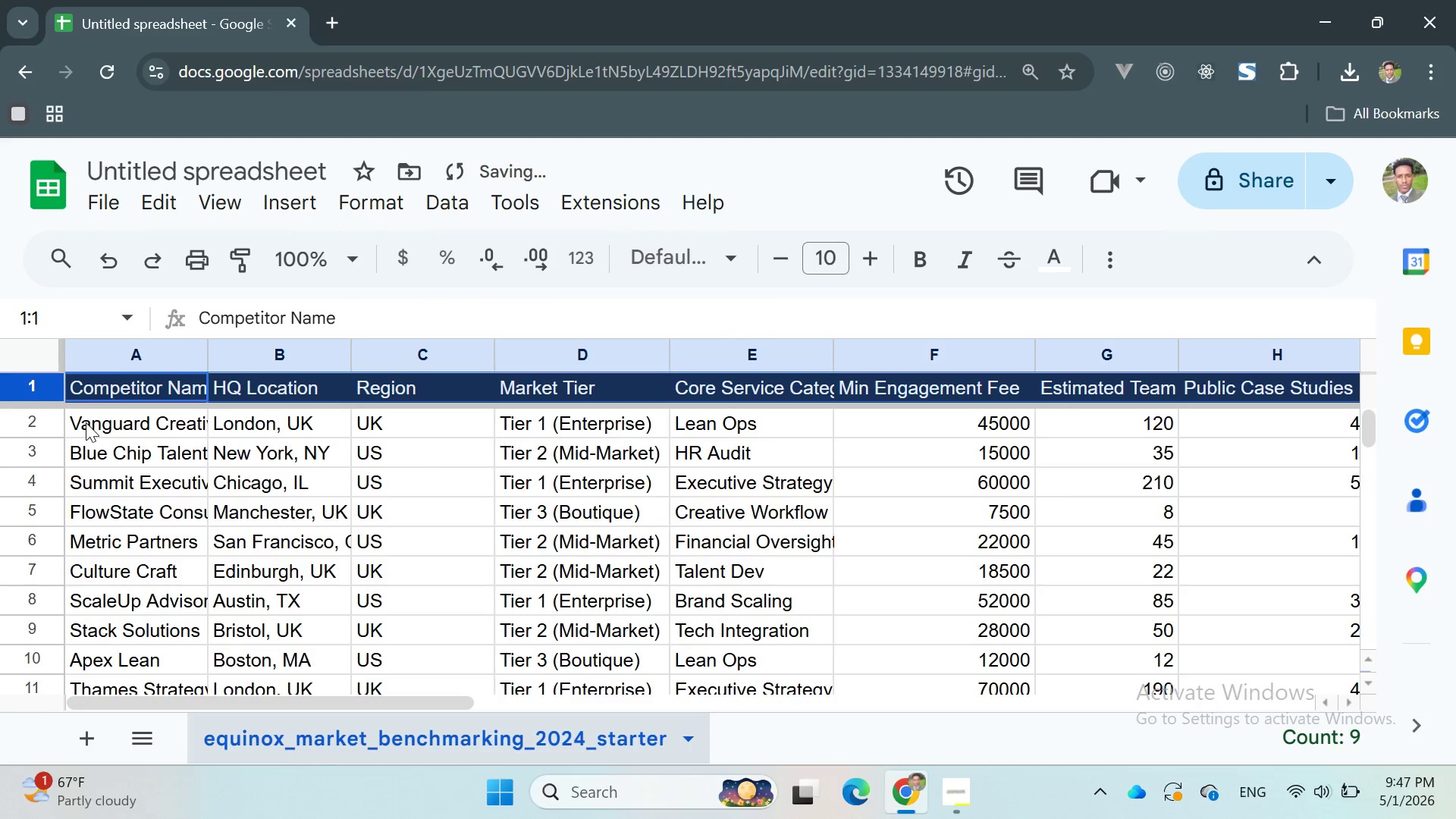 
left_click_drag(start_coordinate=[74, 420], to_coordinate=[1035, 548])
 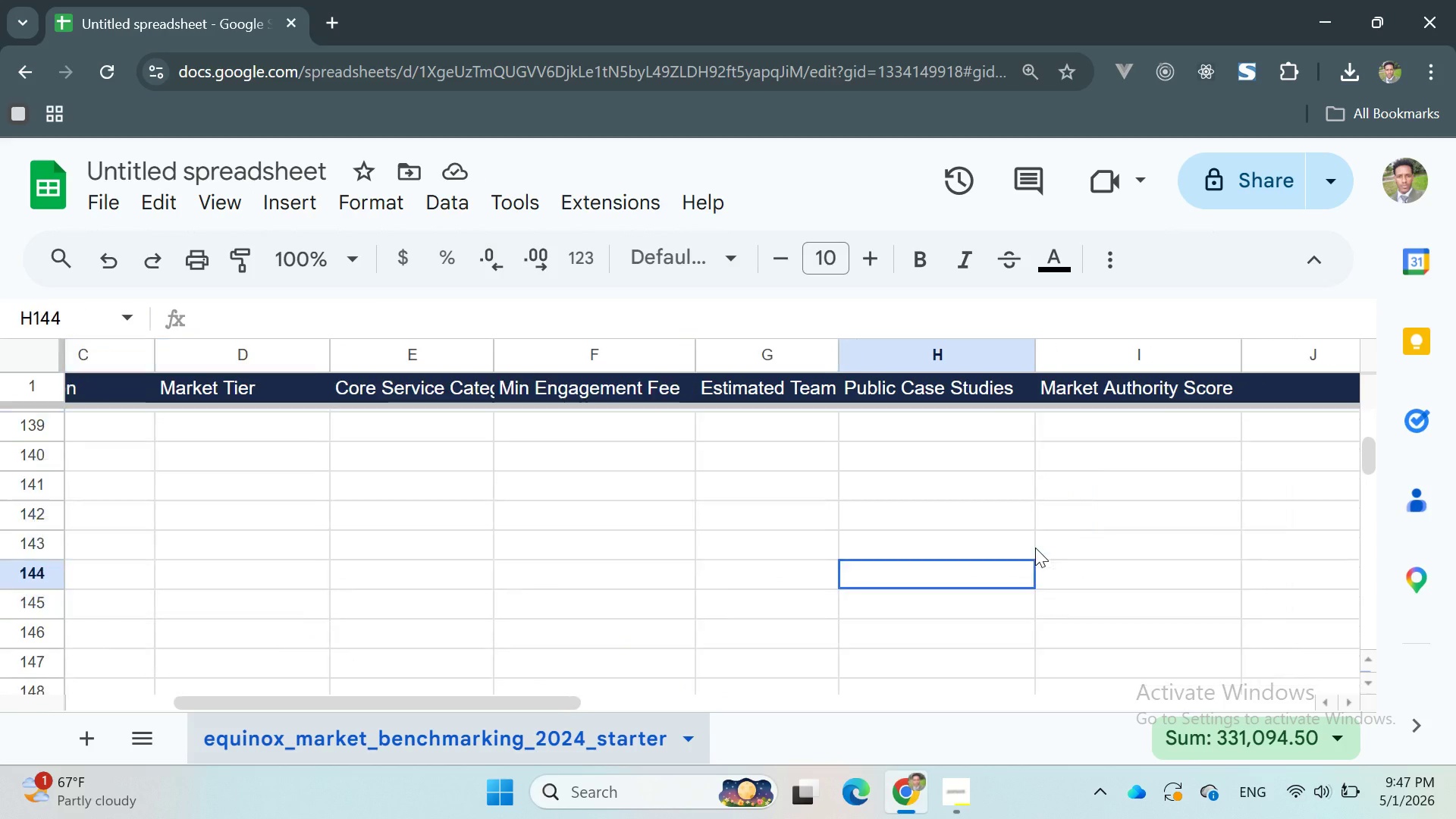 
left_click_drag(start_coordinate=[1035, 548], to_coordinate=[1046, 564])
 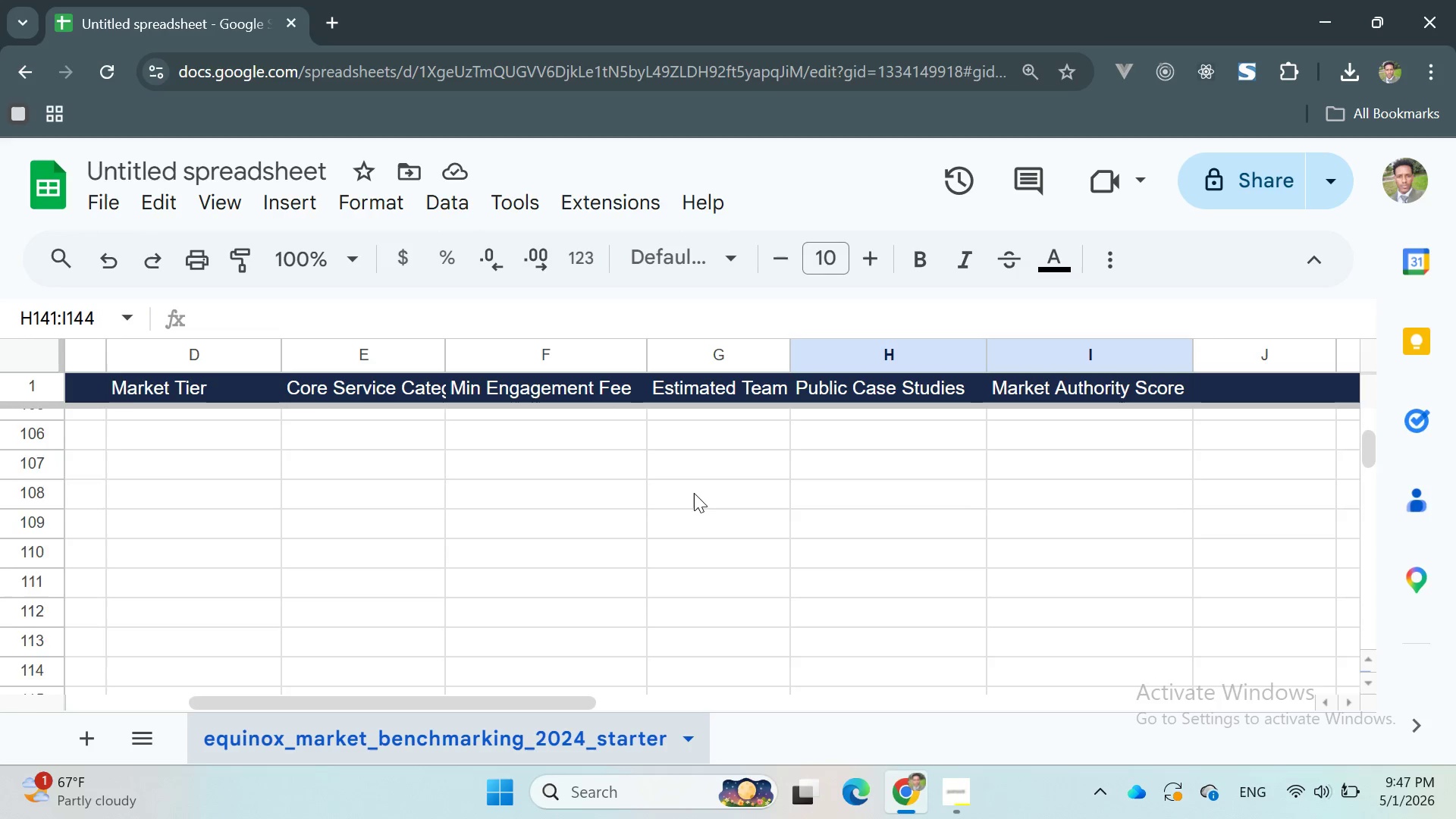 
scroll: coordinate [693, 492], scroll_direction: down, amount: 1.0
 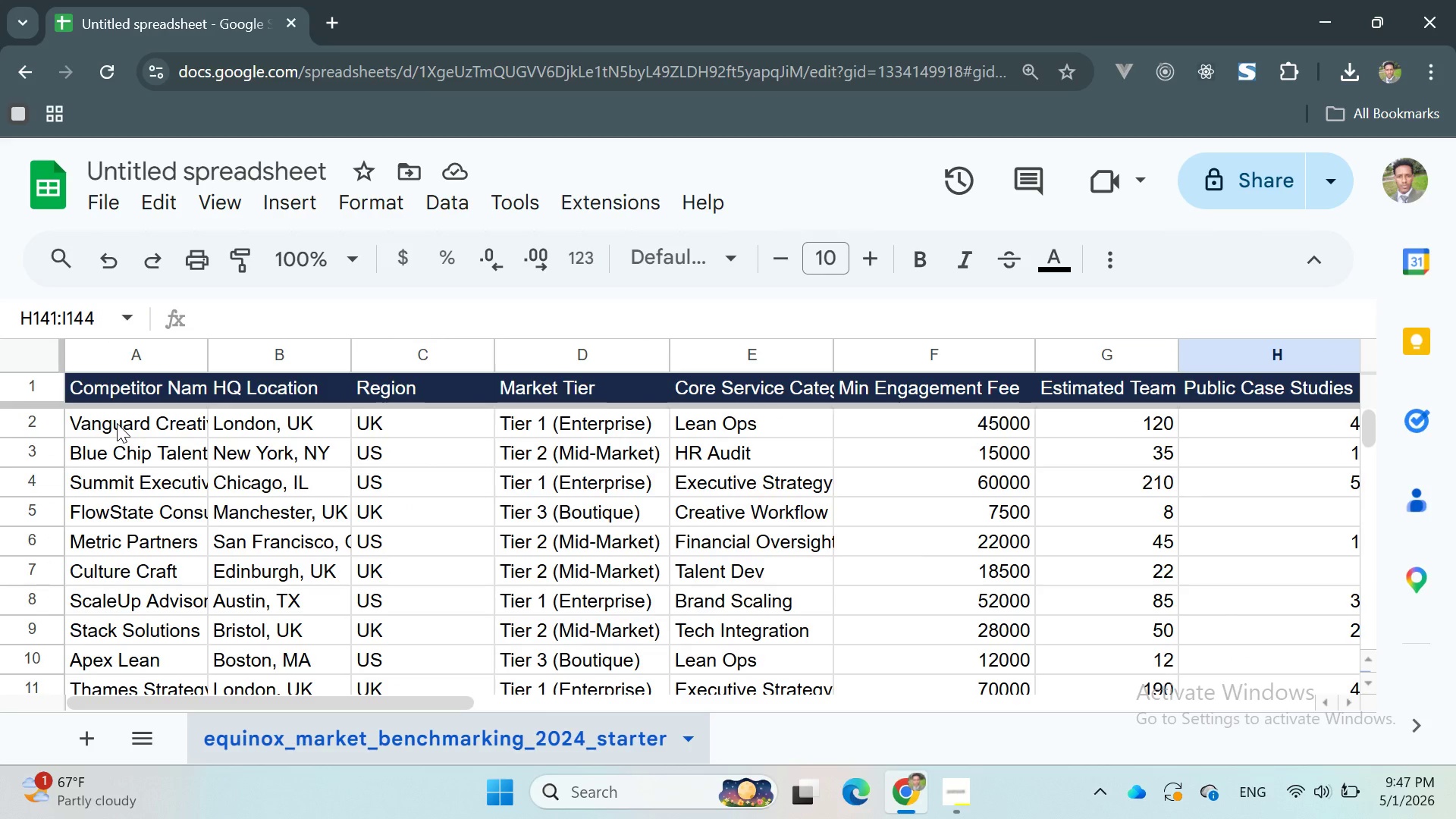 
left_click_drag(start_coordinate=[74, 420], to_coordinate=[977, 485])
 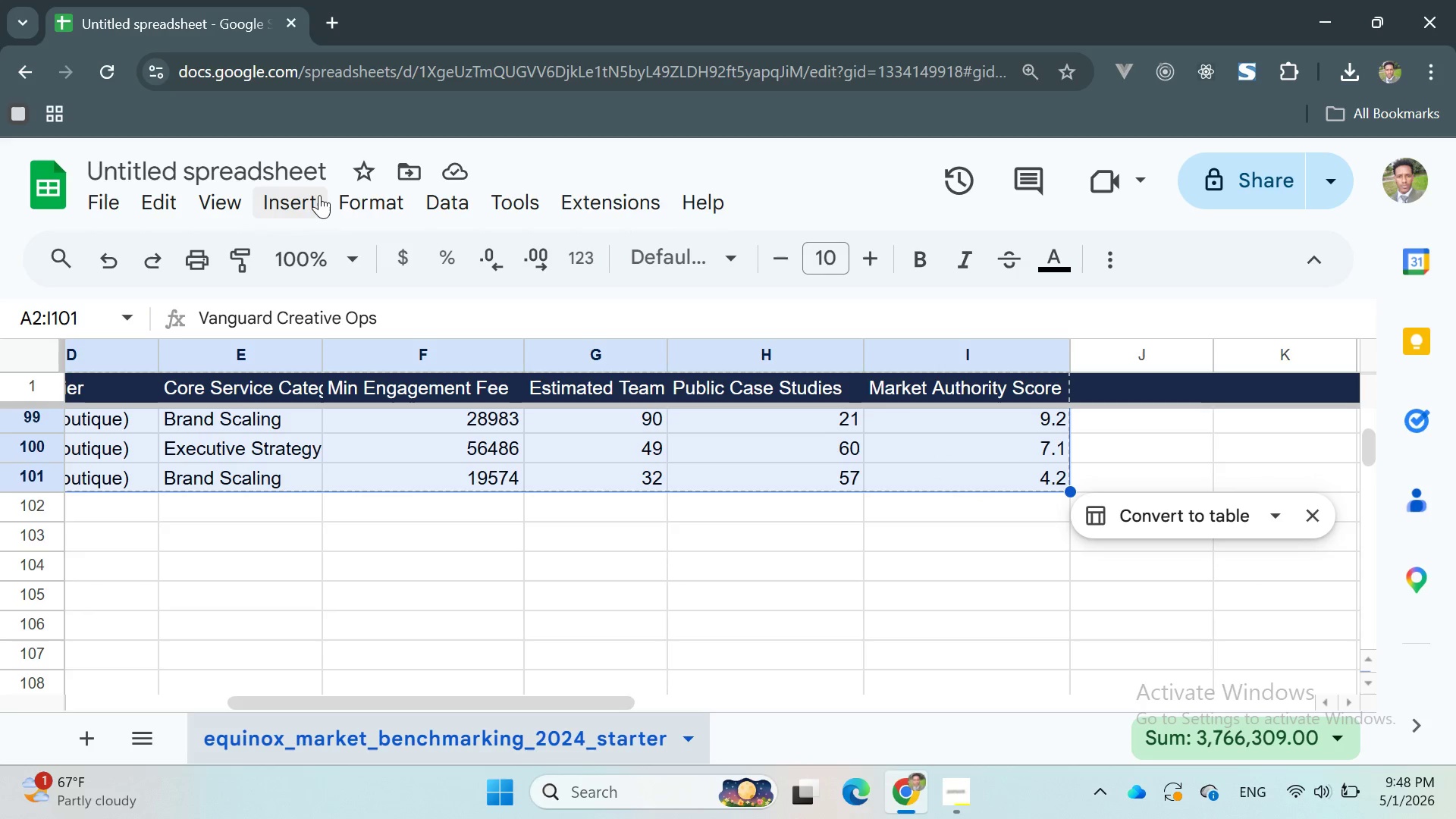 
left_click([346, 199])
 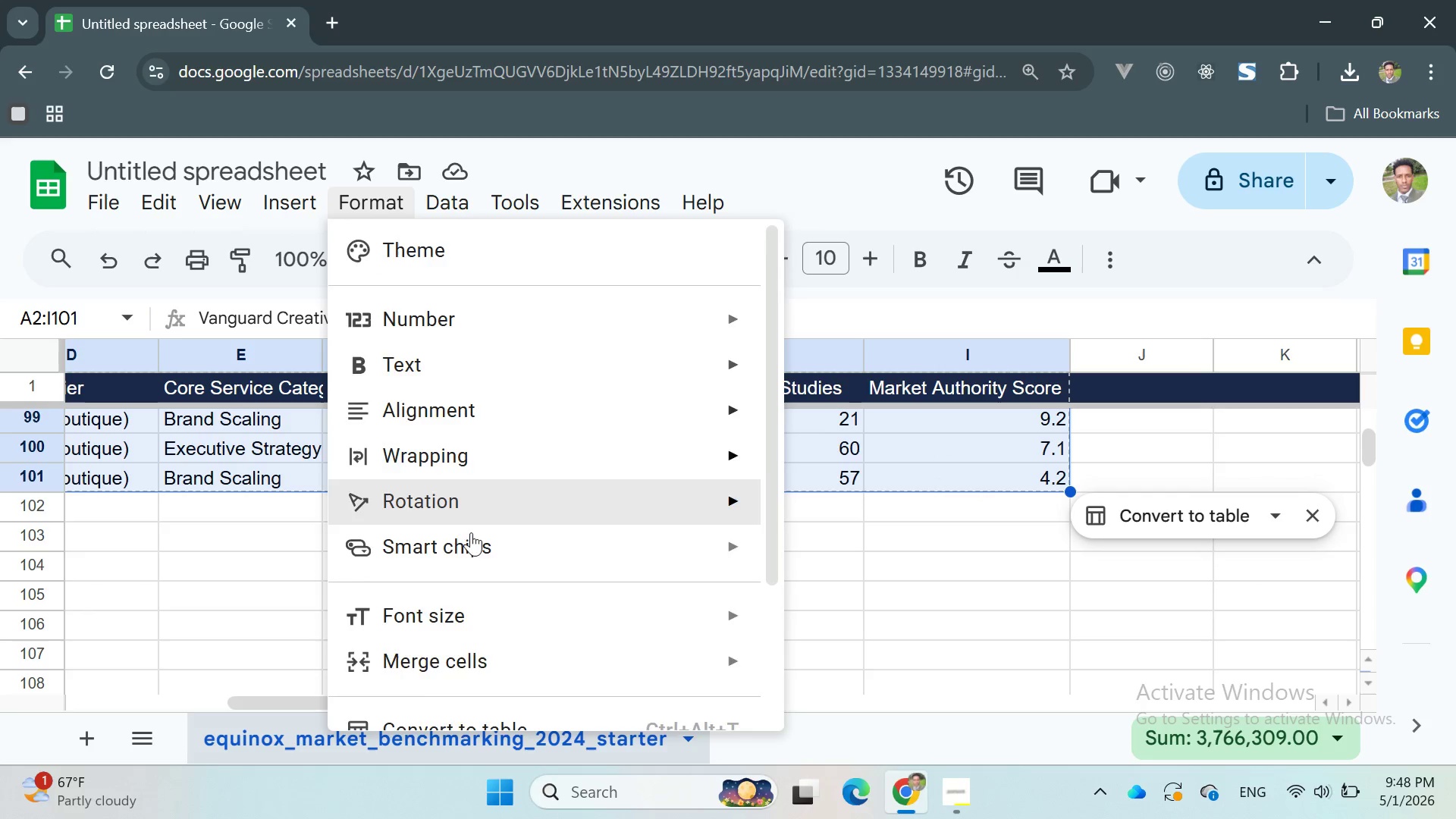 
scroll: coordinate [495, 554], scroll_direction: down, amount: 6.0
 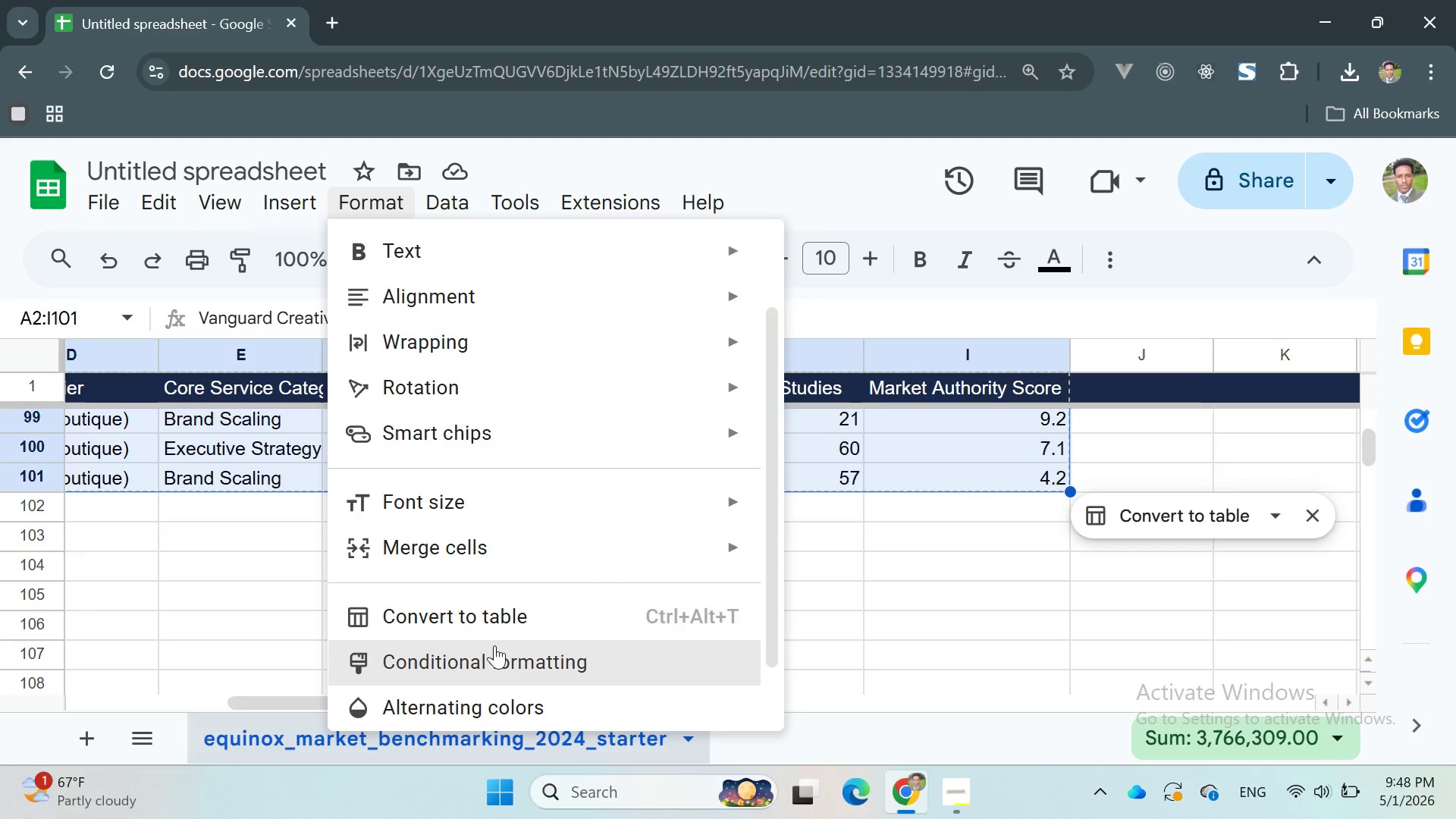 
left_click([494, 648])
 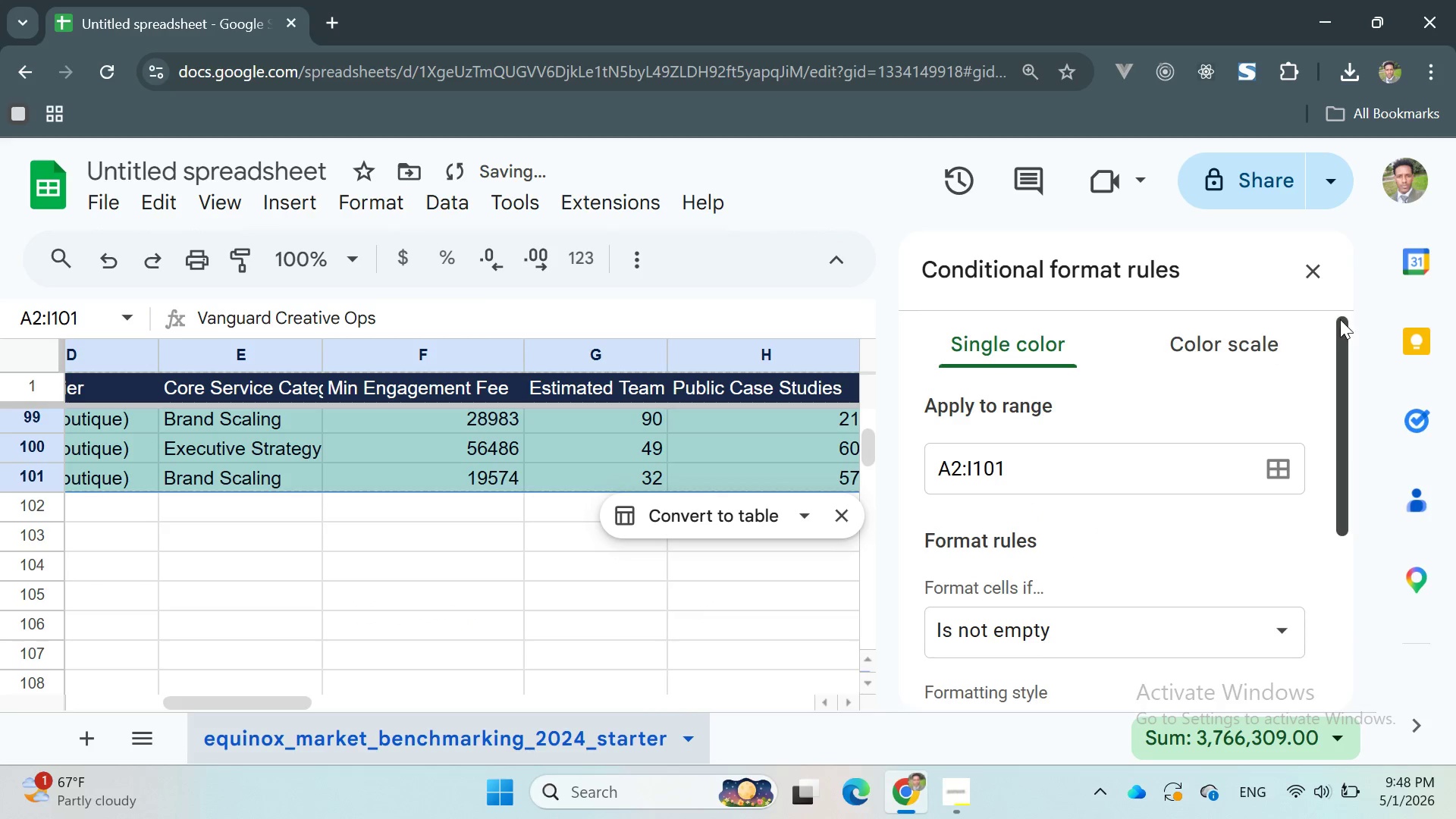 
left_click([1315, 275])
 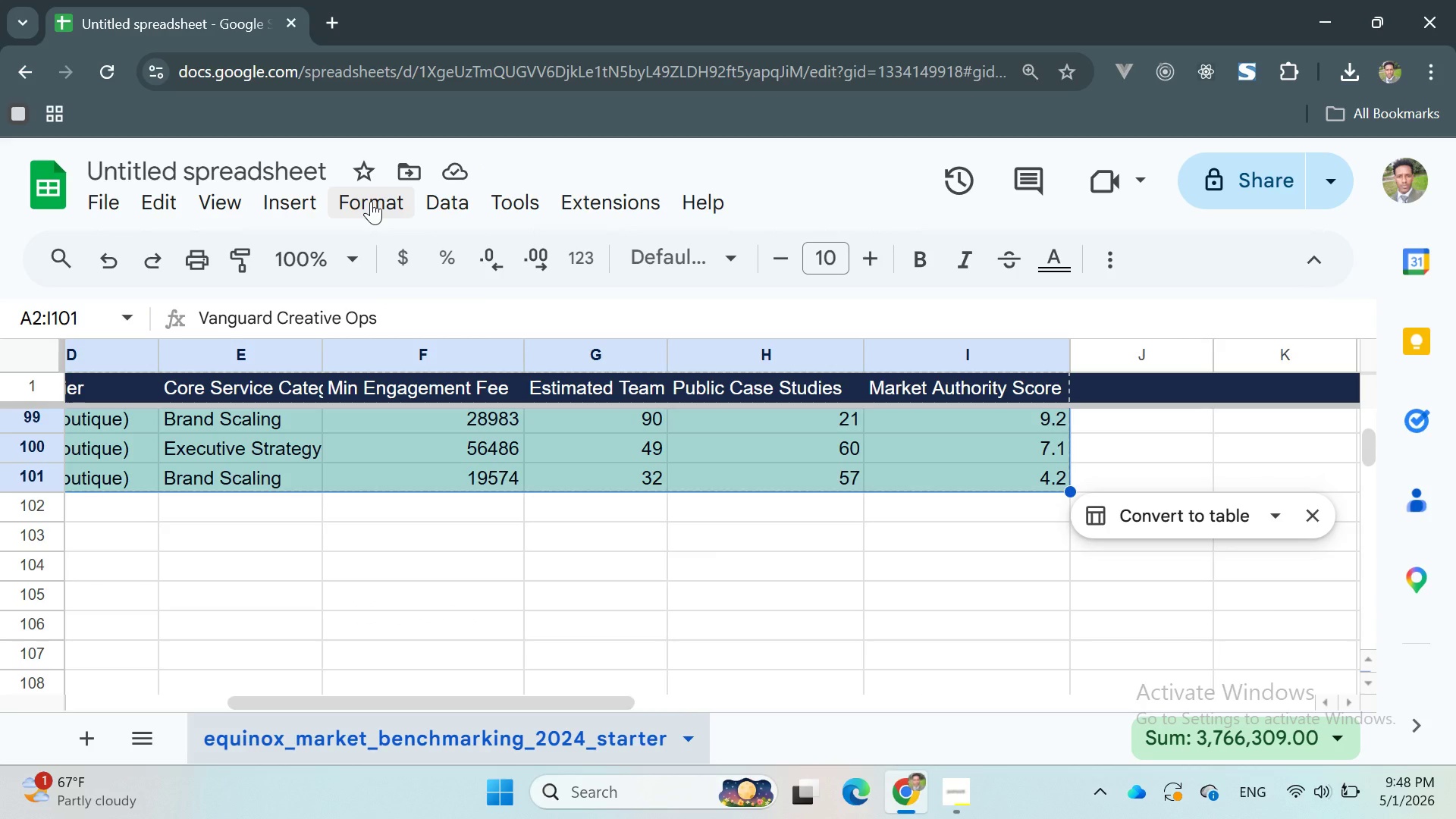 
wait(5.25)
 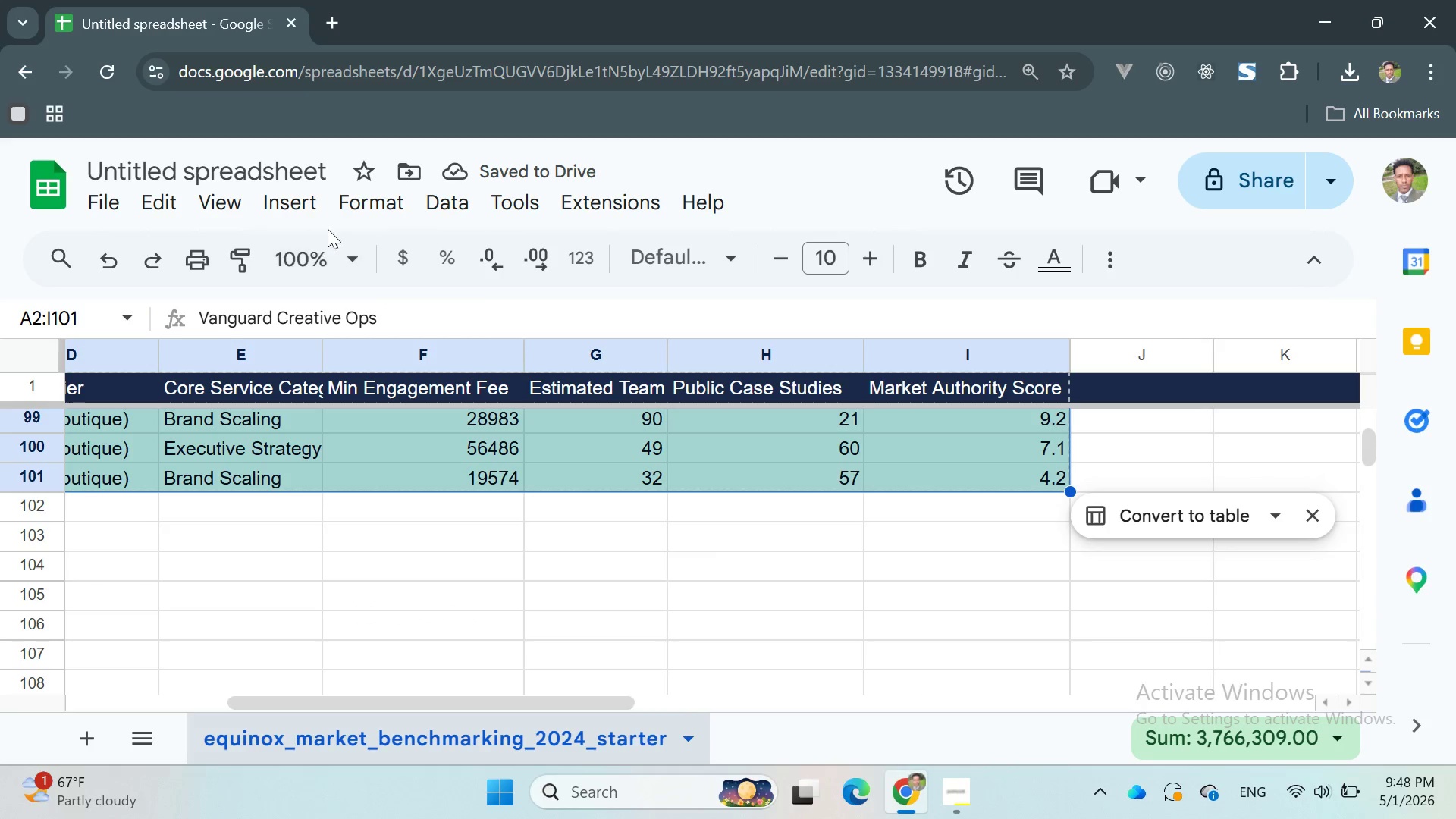 
left_click([371, 201])
 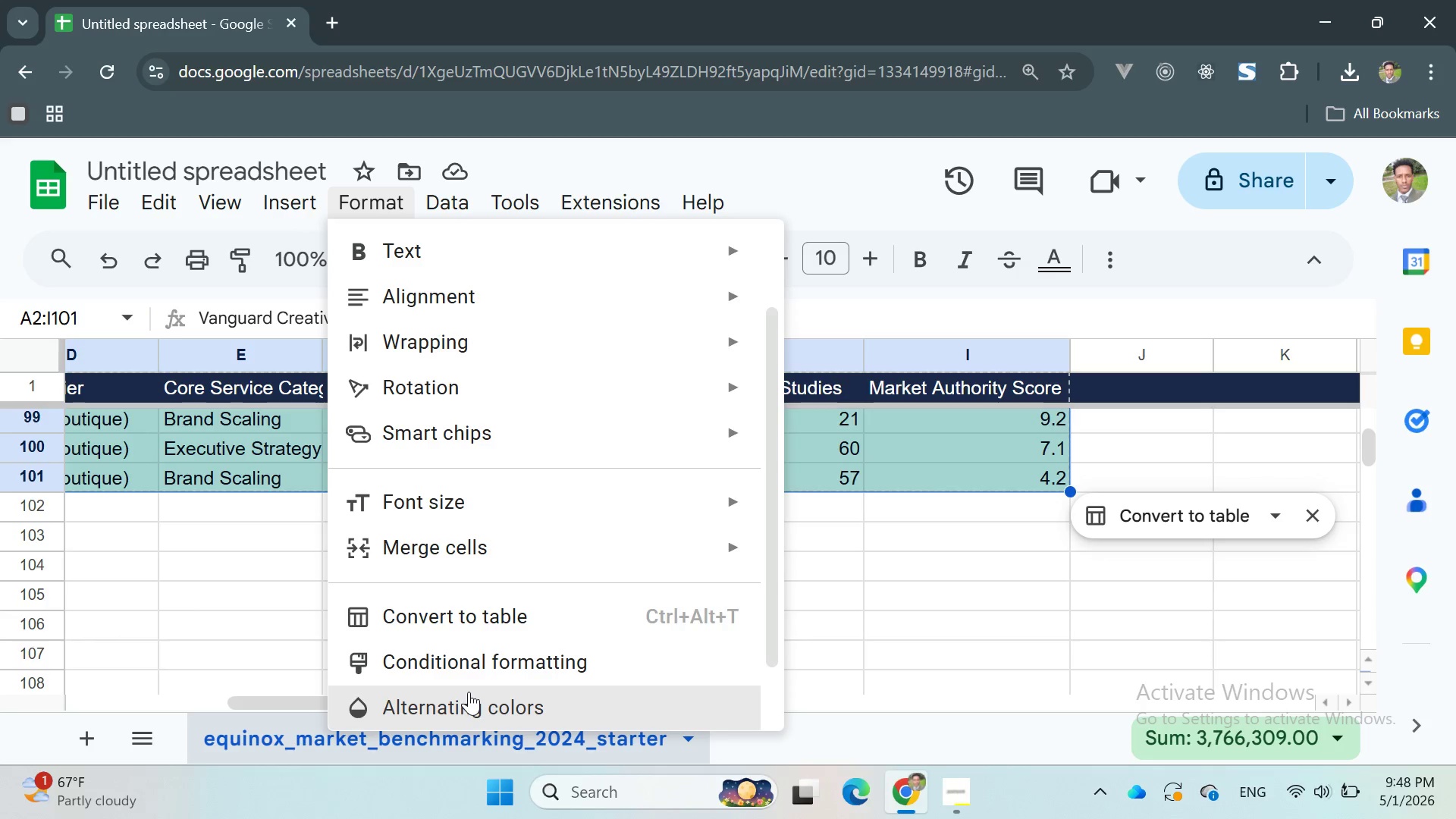 
left_click([469, 704])
 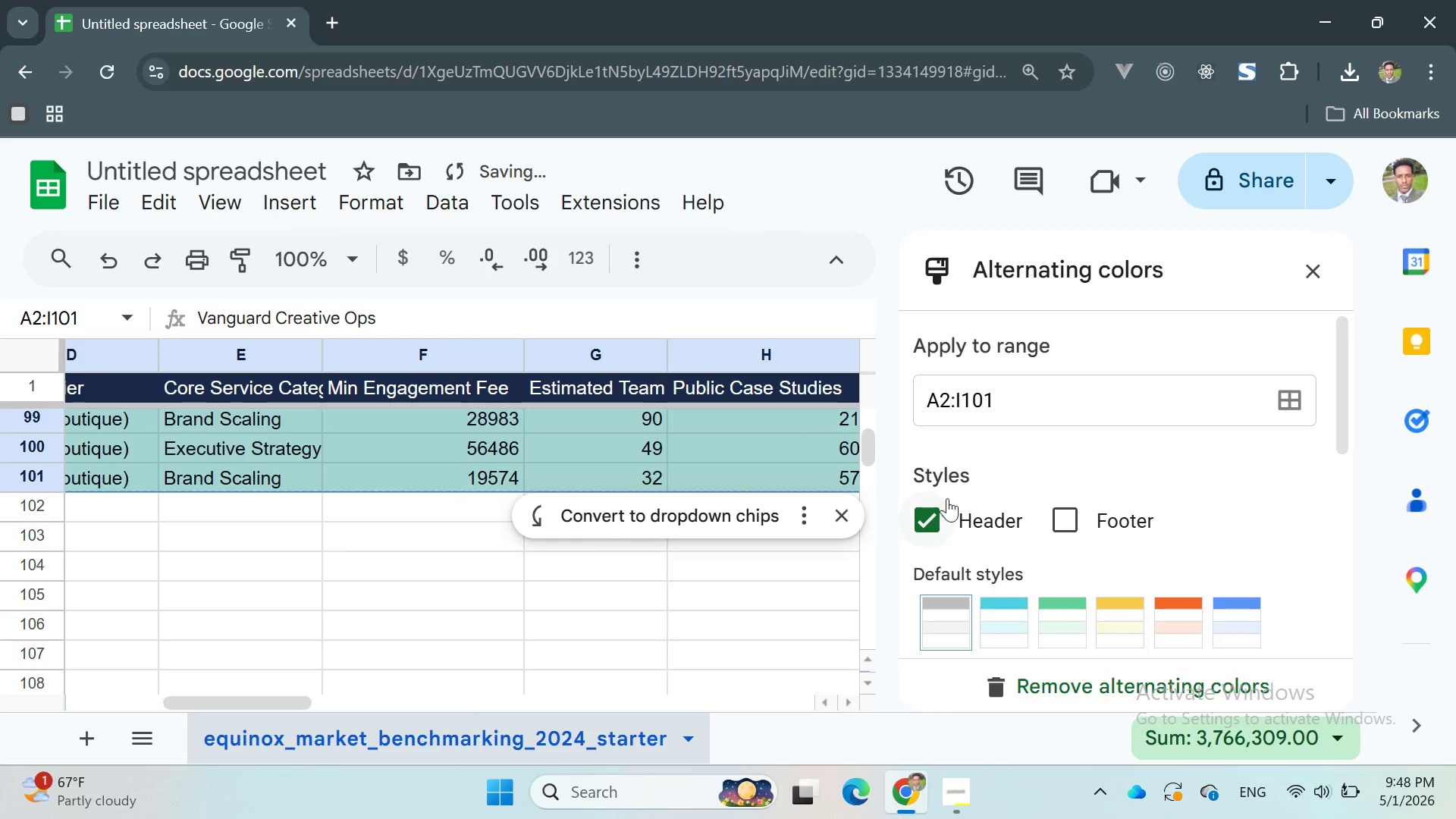 
scroll: coordinate [1241, 541], scroll_direction: down, amount: 5.0
 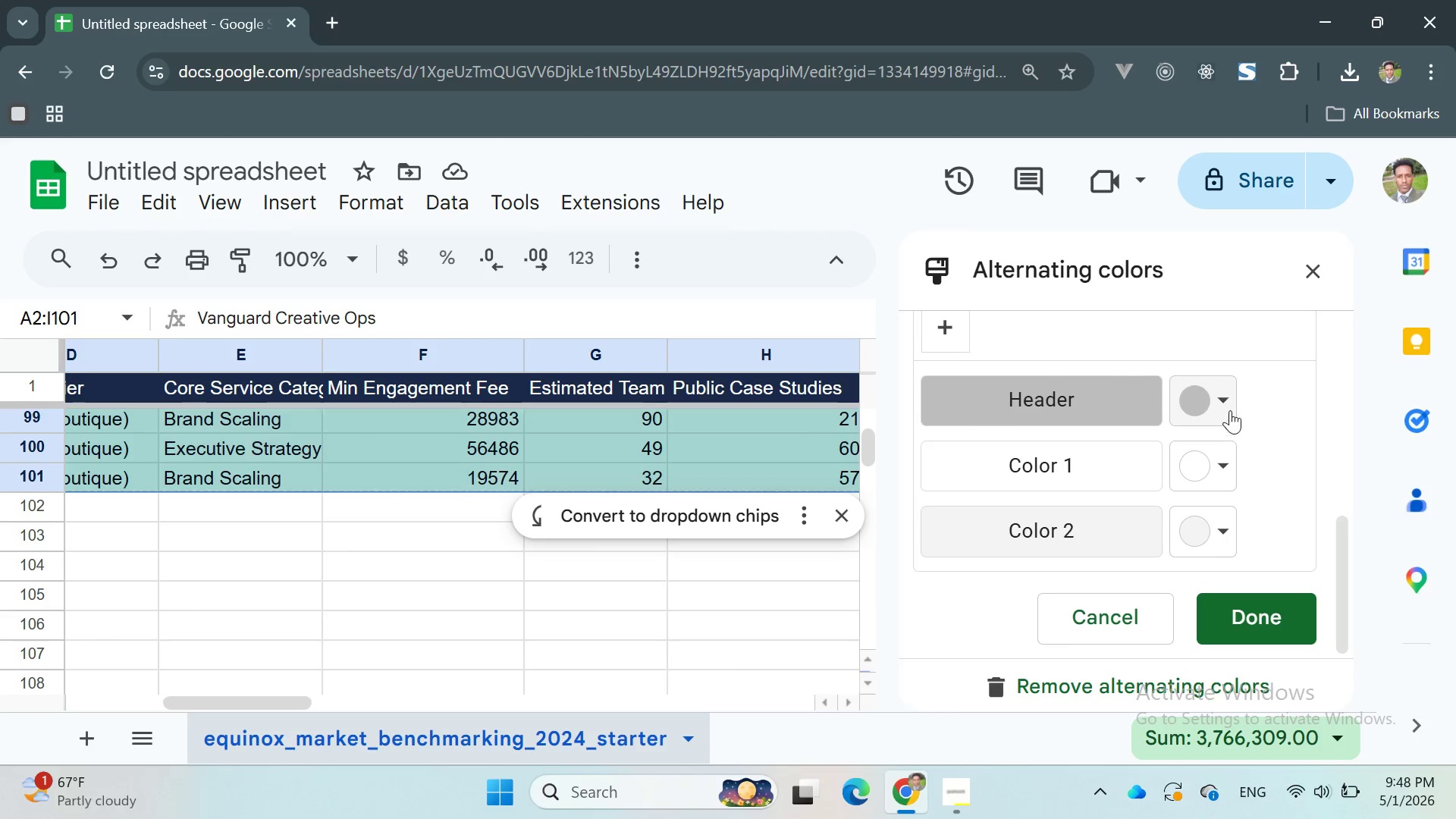 
left_click([1225, 391])
 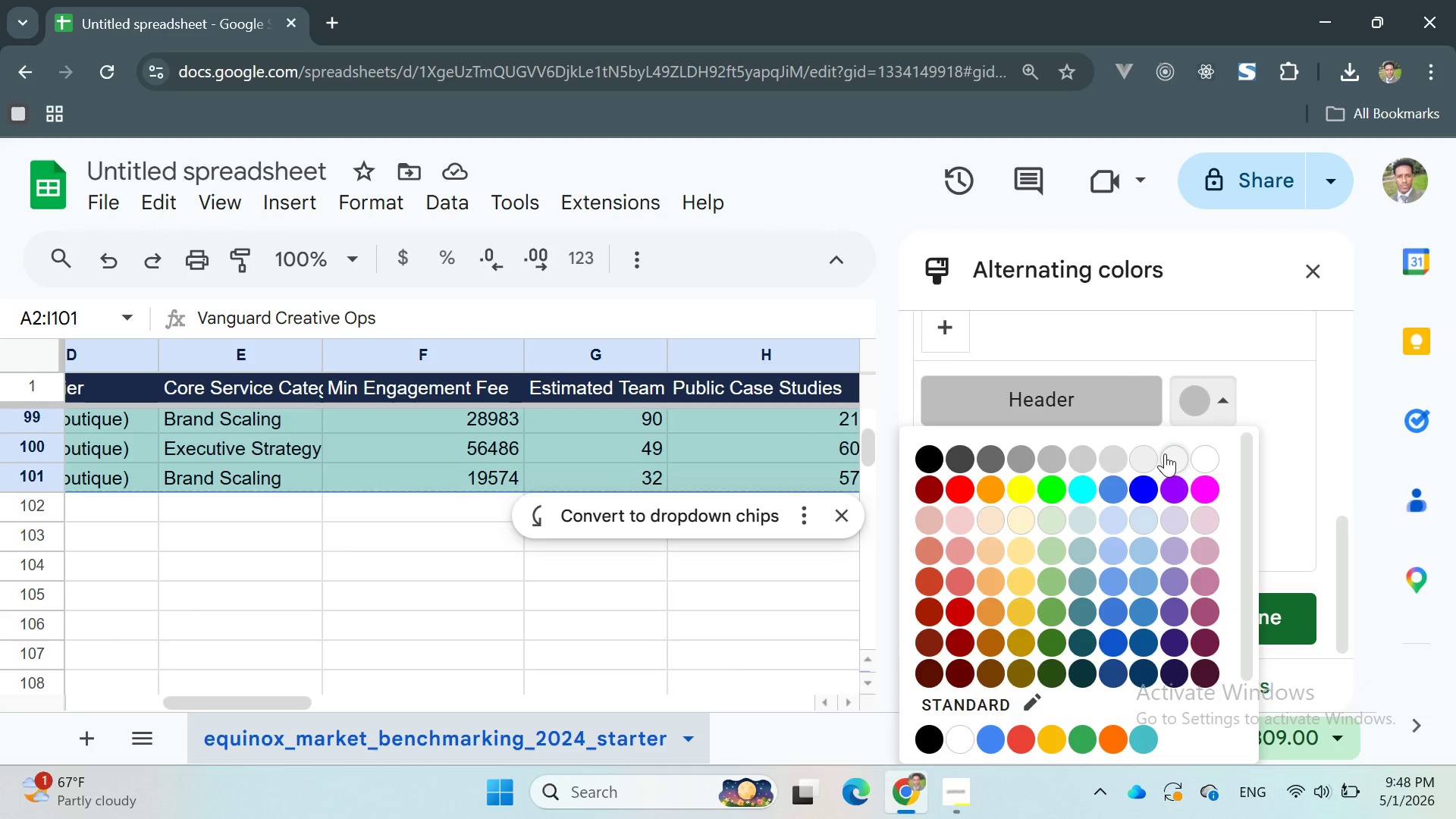 
left_click([1166, 454])
 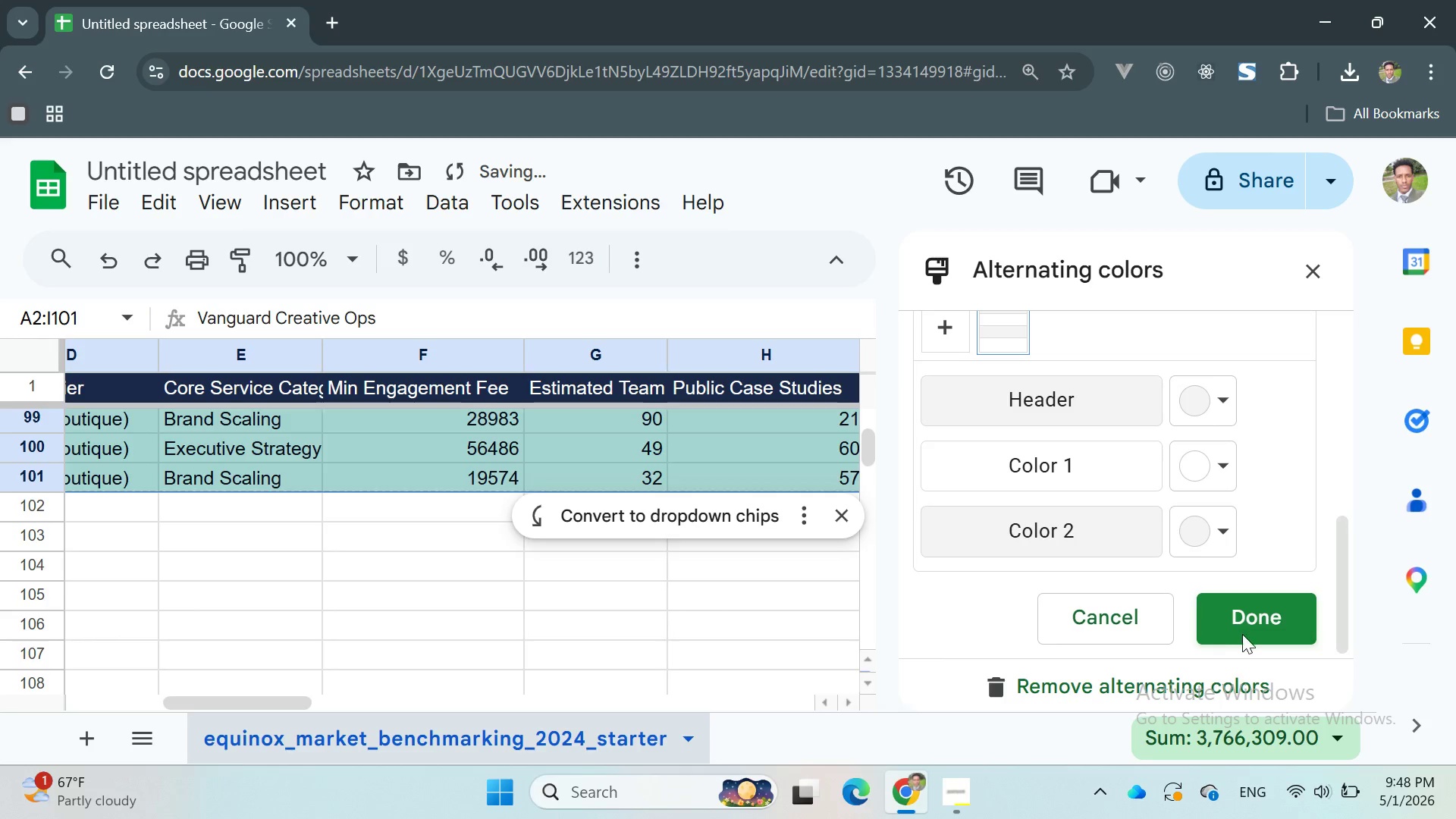 
left_click([1242, 634])
 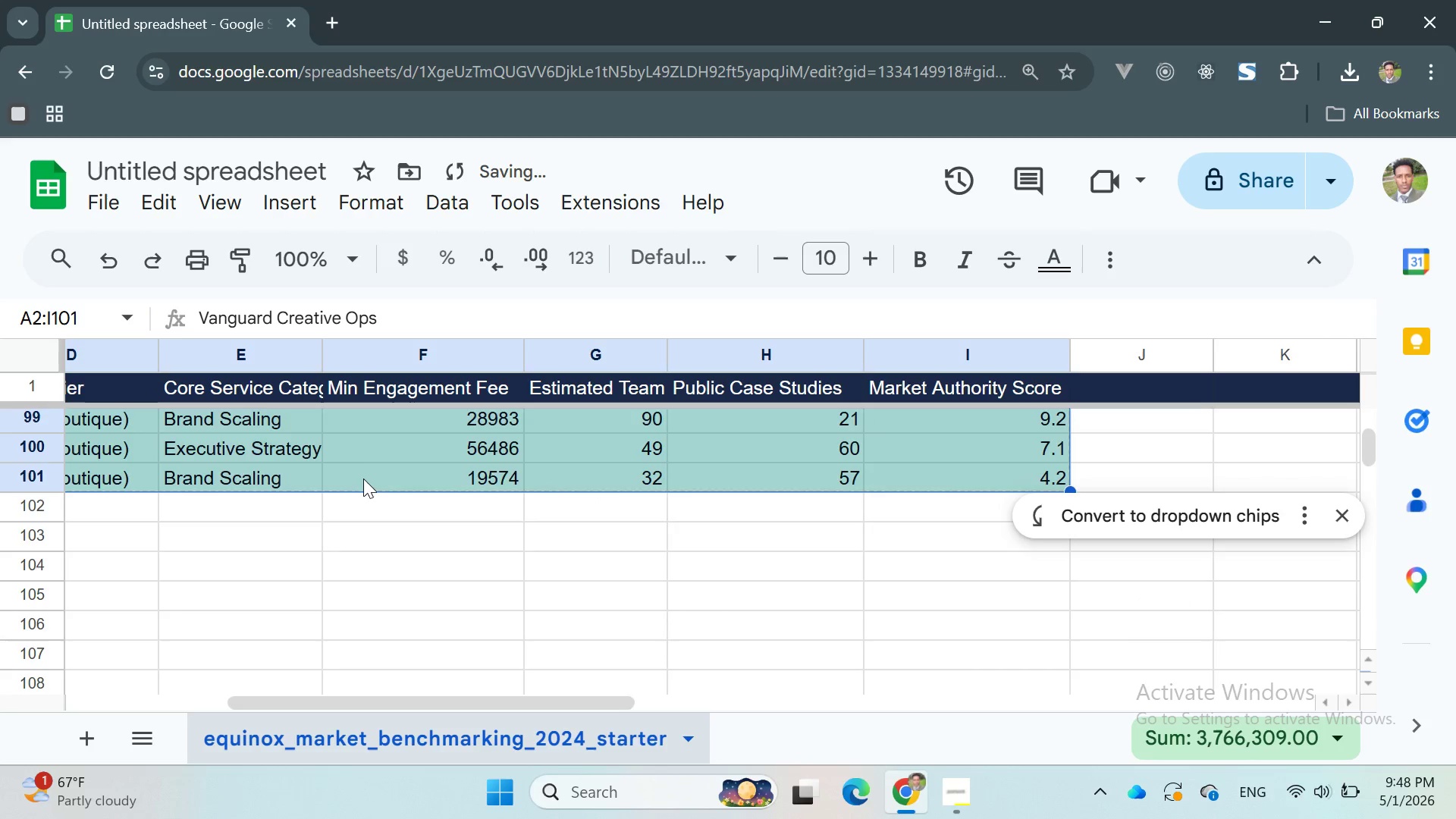 
scroll: coordinate [344, 479], scroll_direction: up, amount: 19.0
 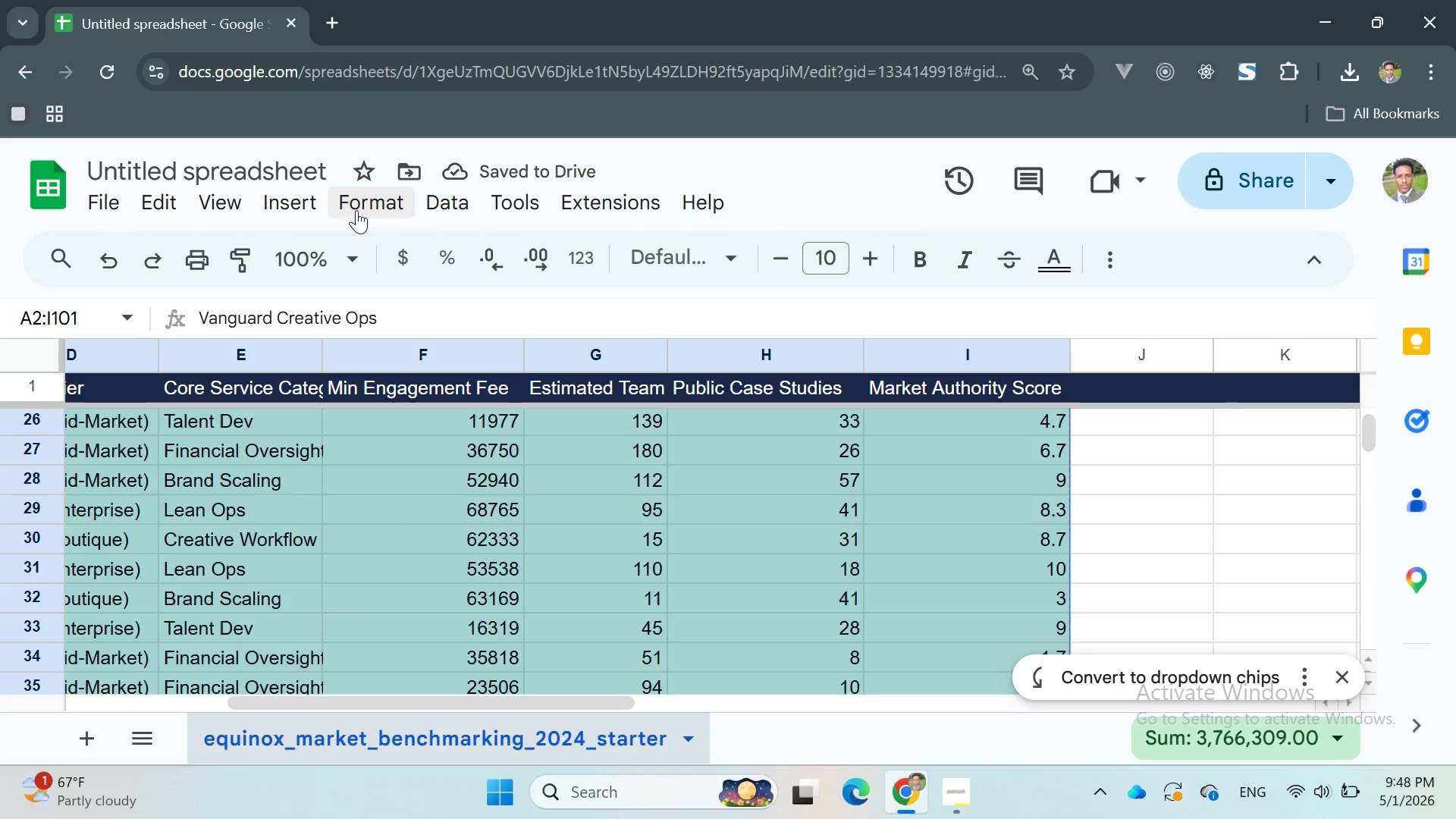 
left_click([356, 206])
 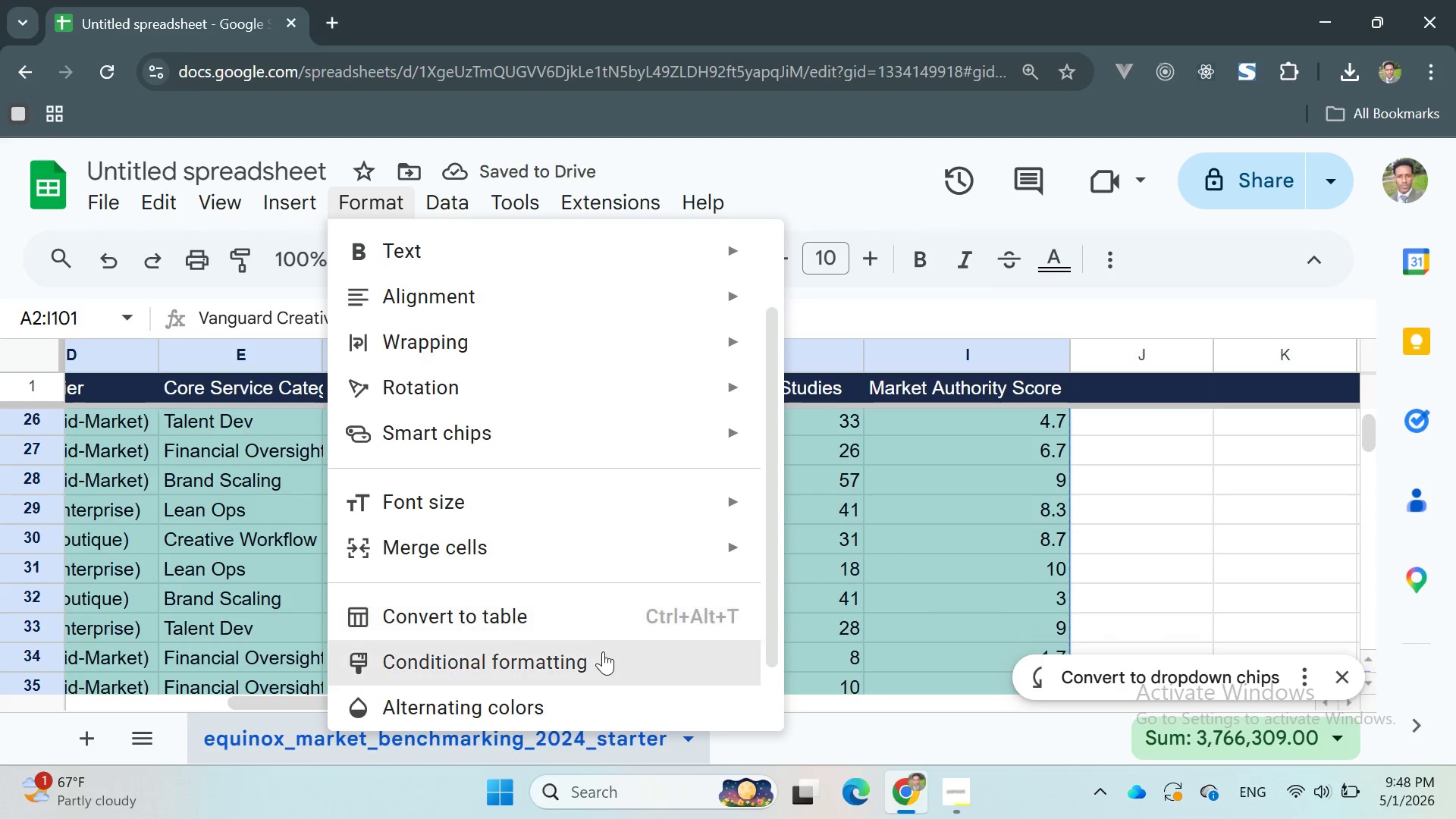 
left_click([602, 653])
 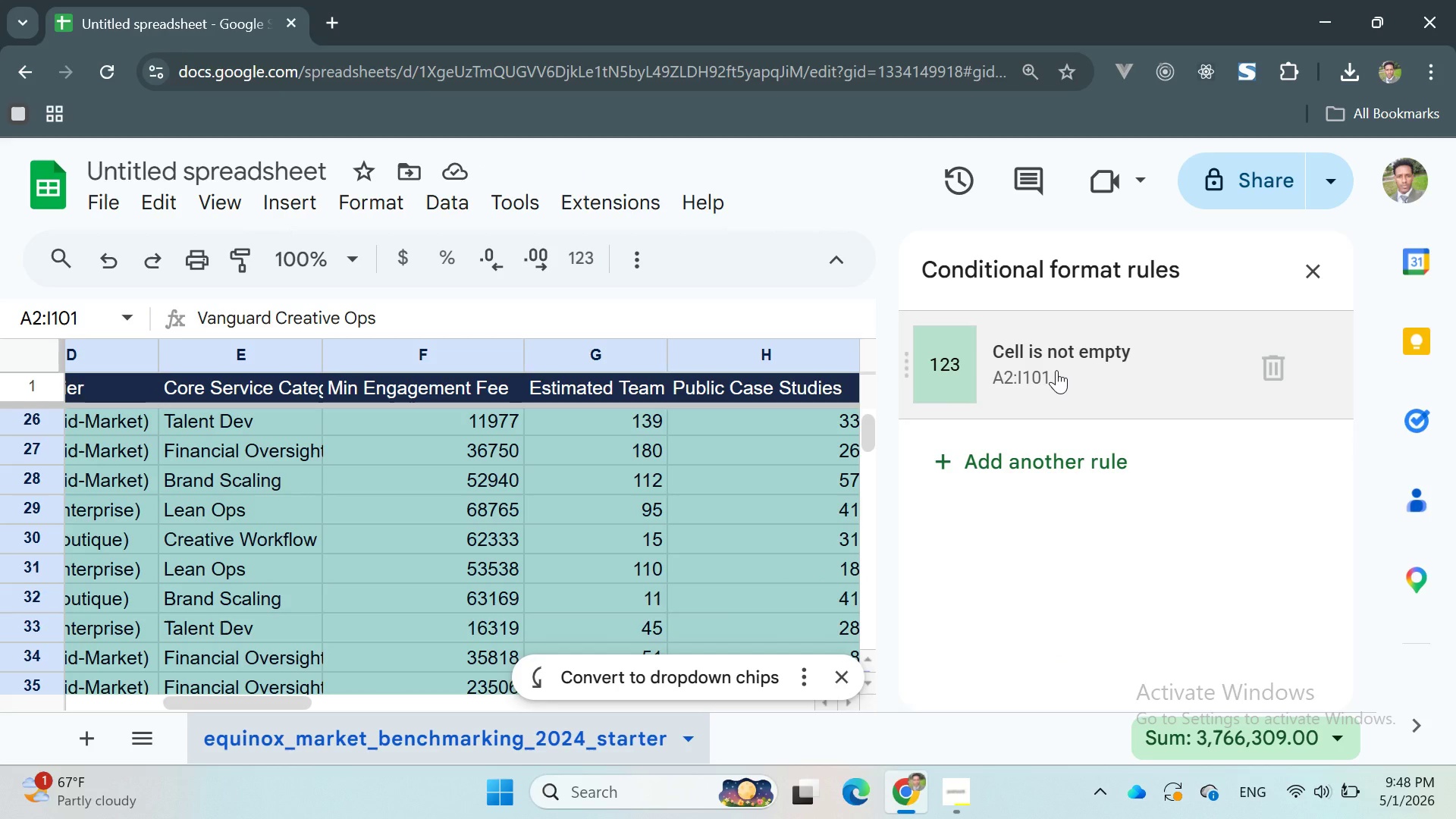 
left_click([1056, 370])
 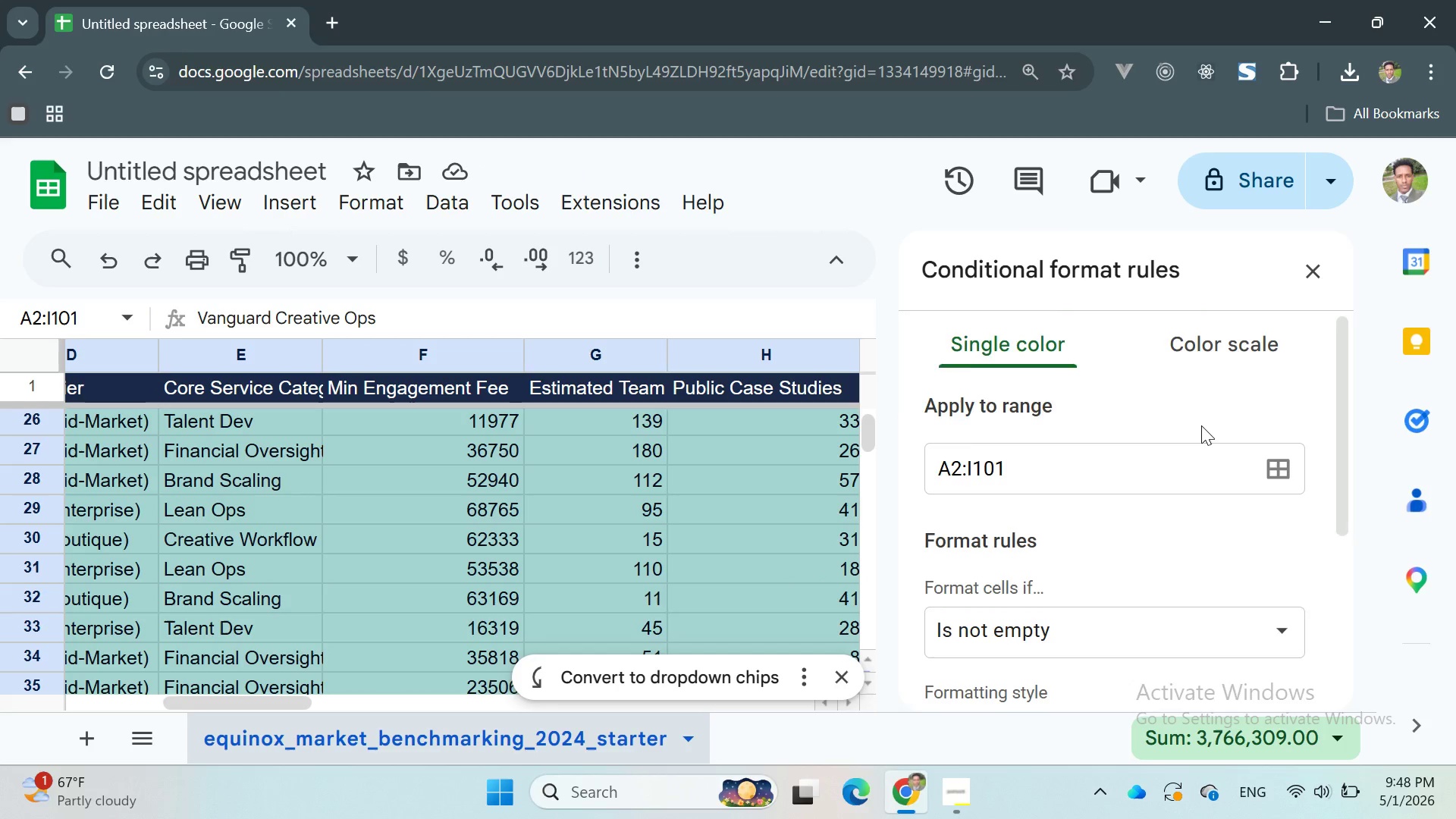 
scroll: coordinate [1162, 493], scroll_direction: down, amount: 12.0
 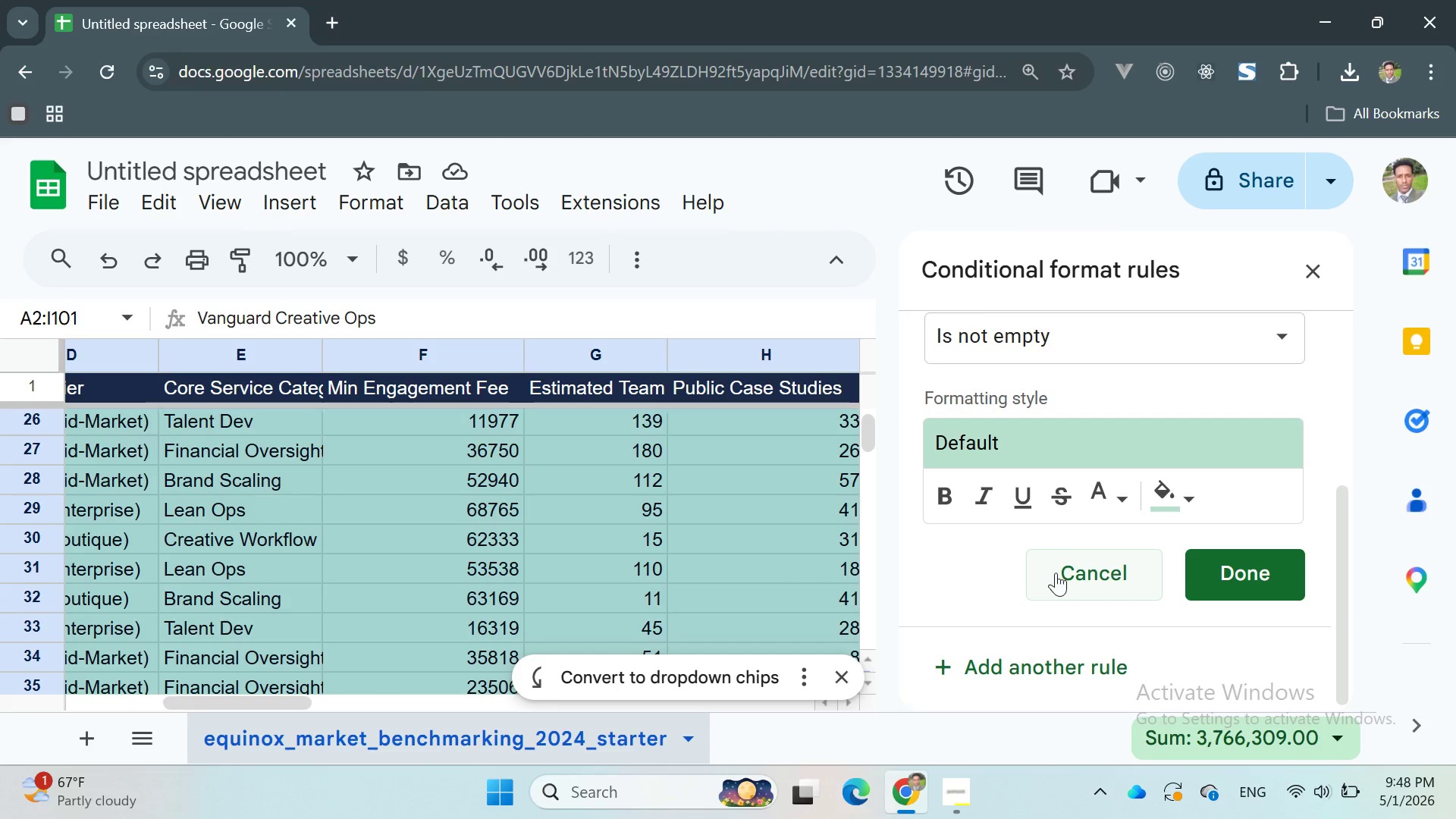 
left_click([1056, 573])
 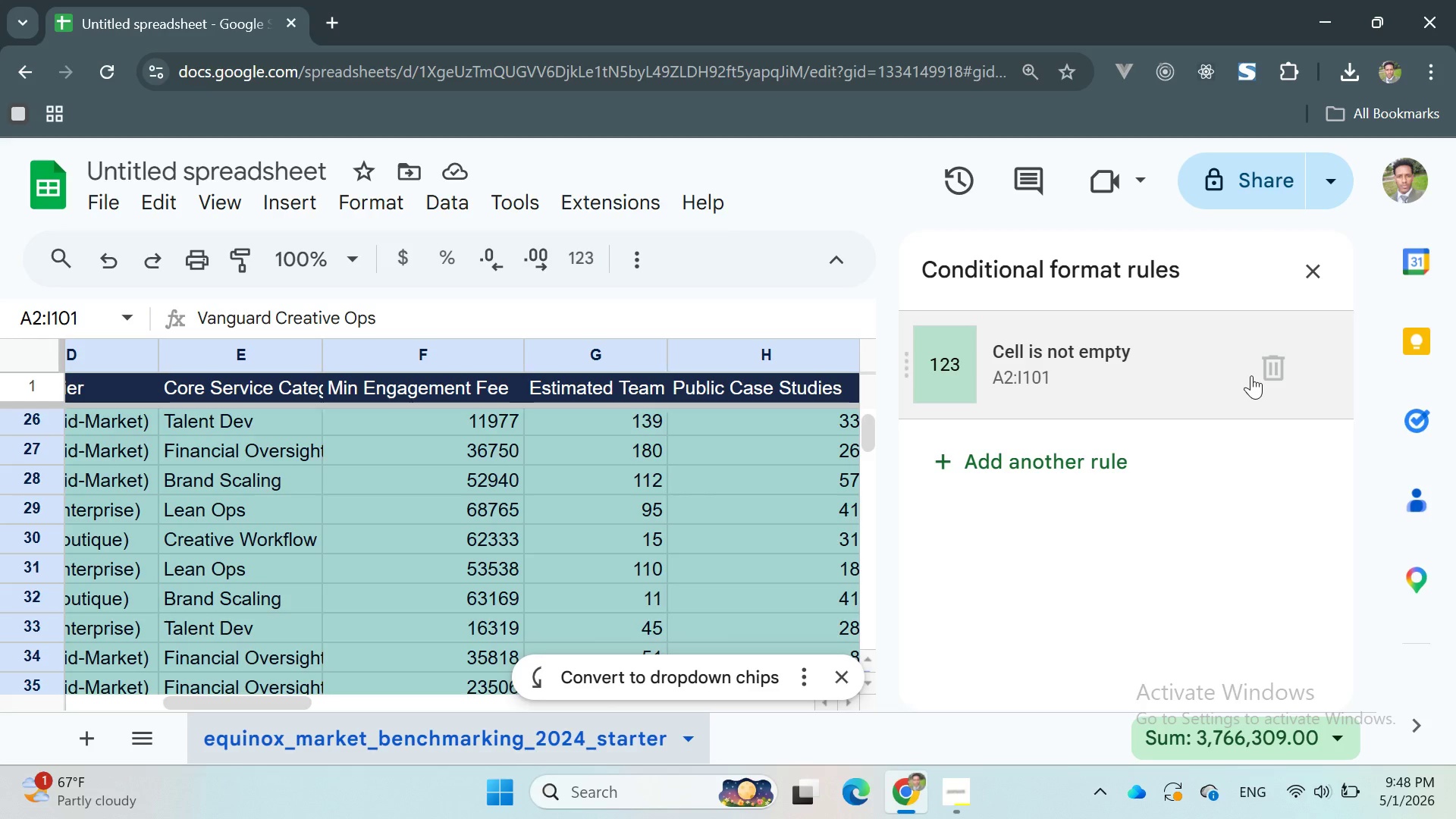 
left_click([1270, 368])
 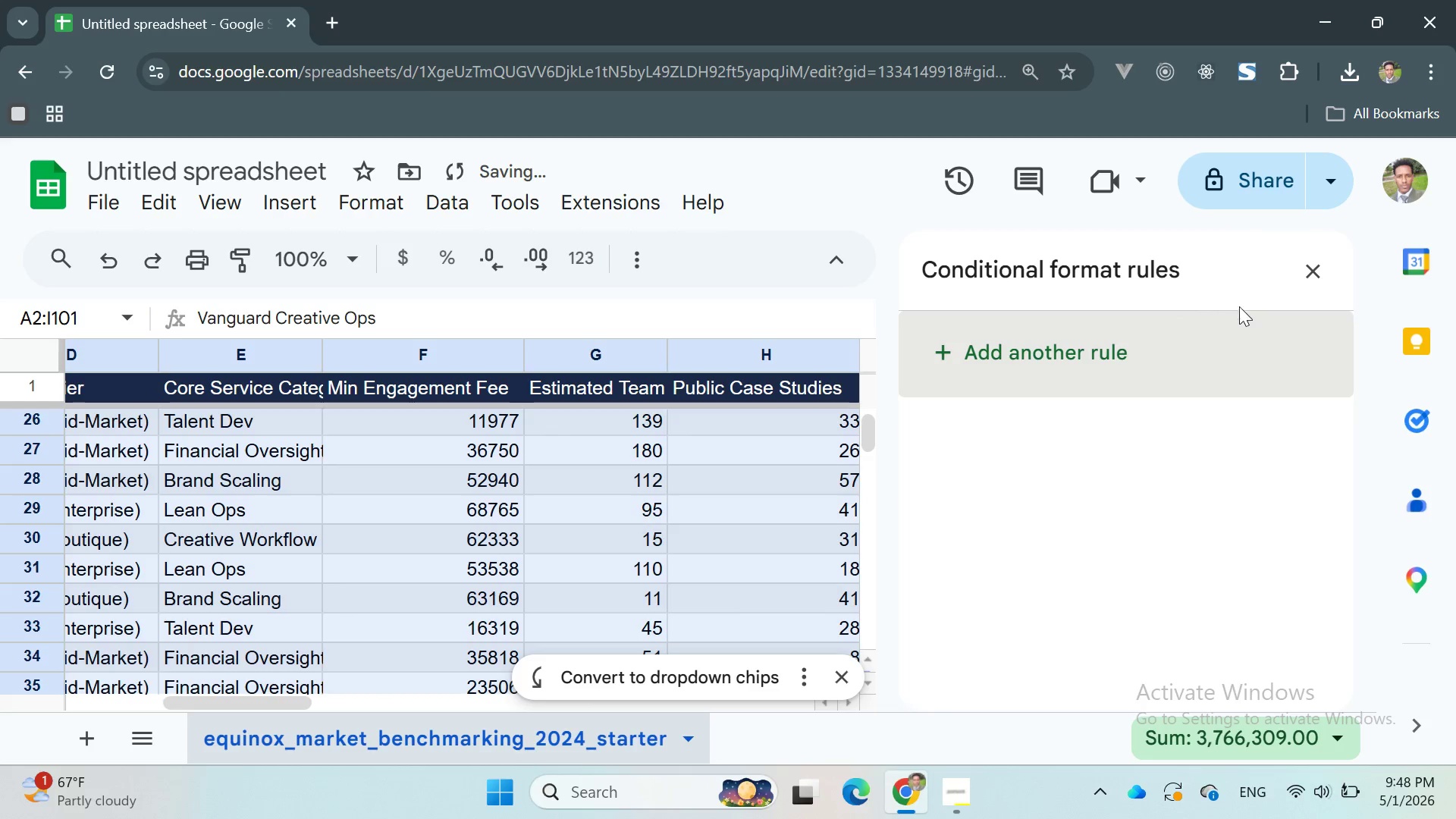 
left_click([1302, 281])
 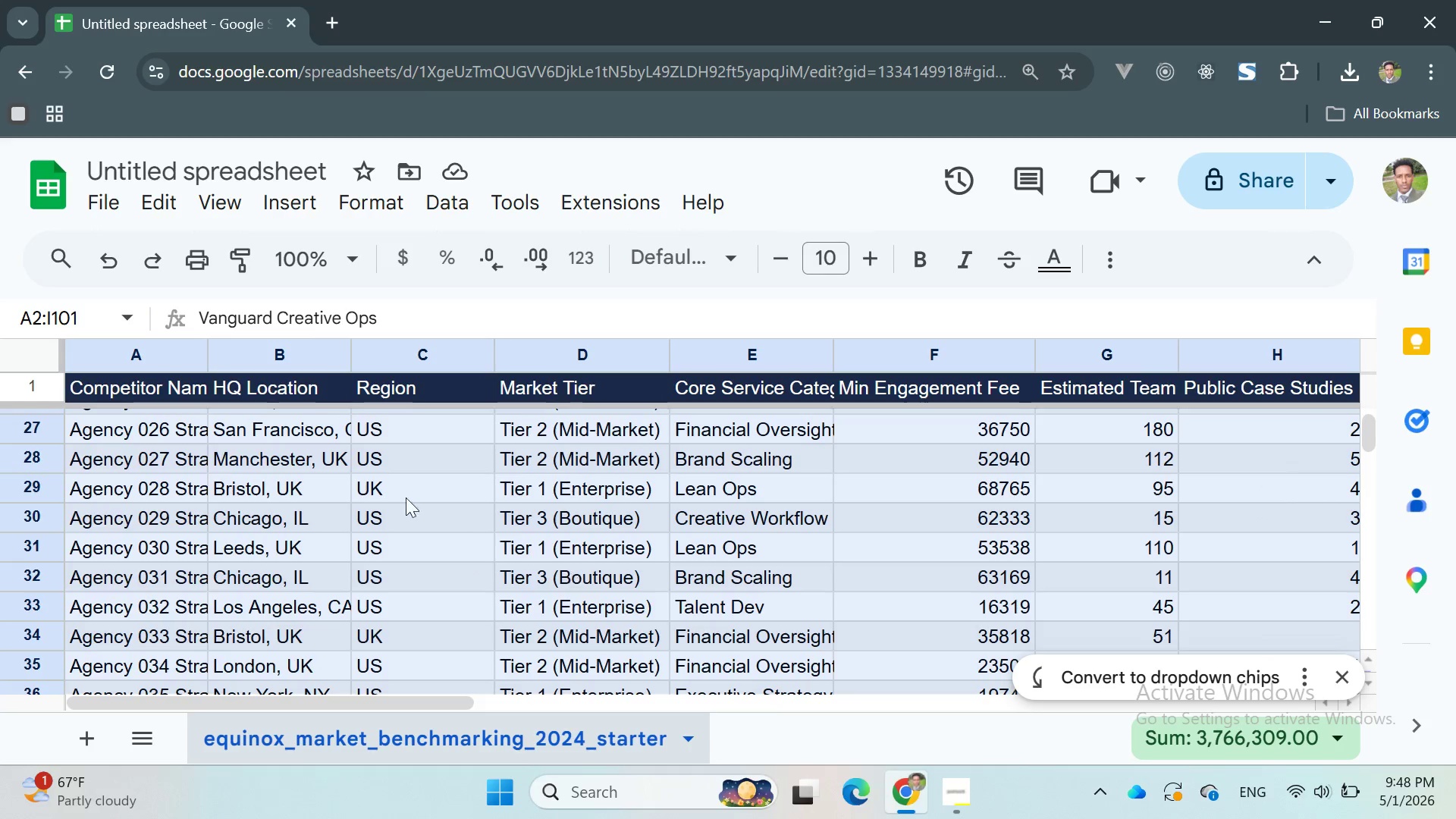 
wait(22.06)
 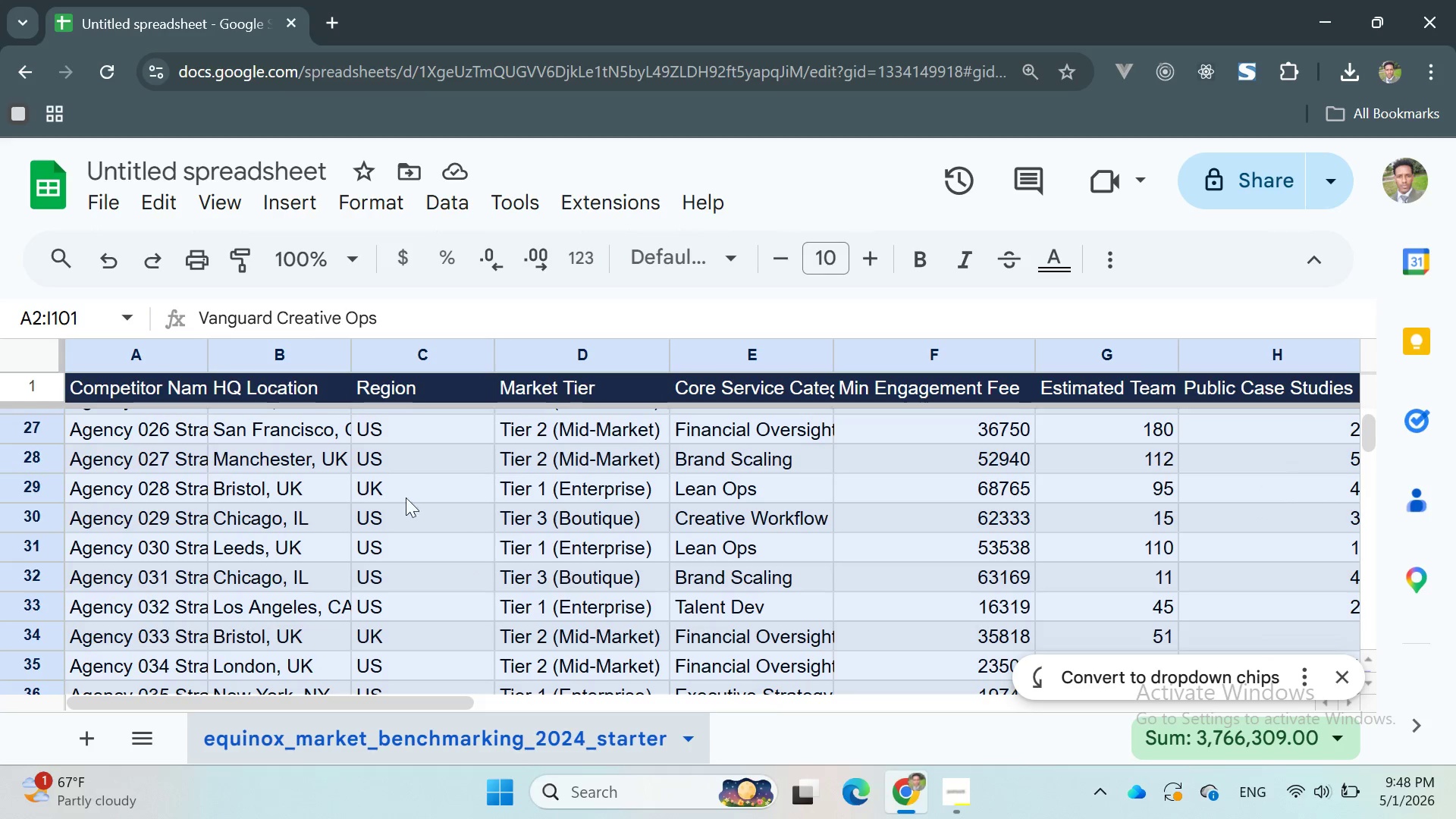 
right_click([423, 736])
 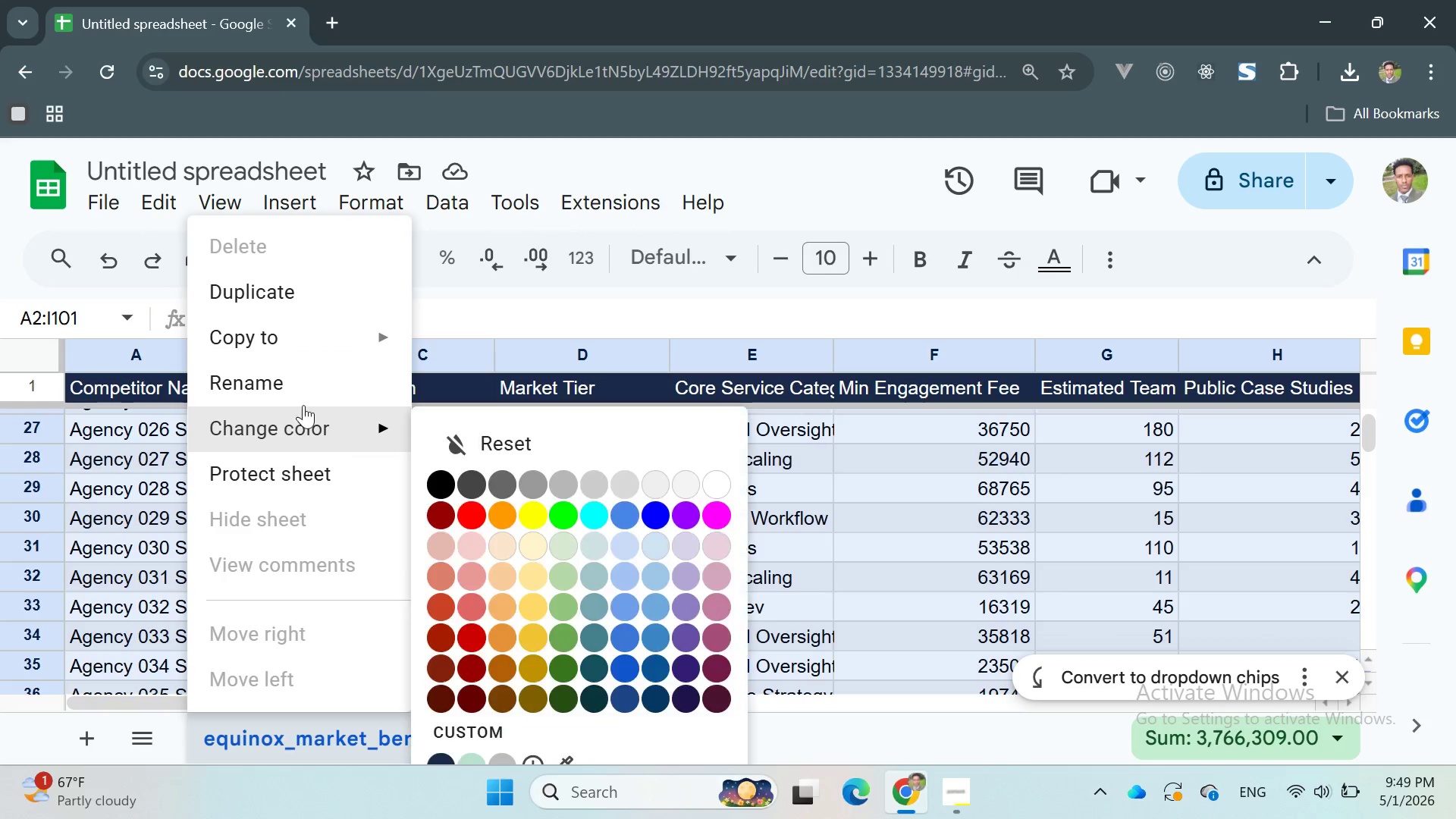 
left_click([284, 391])
 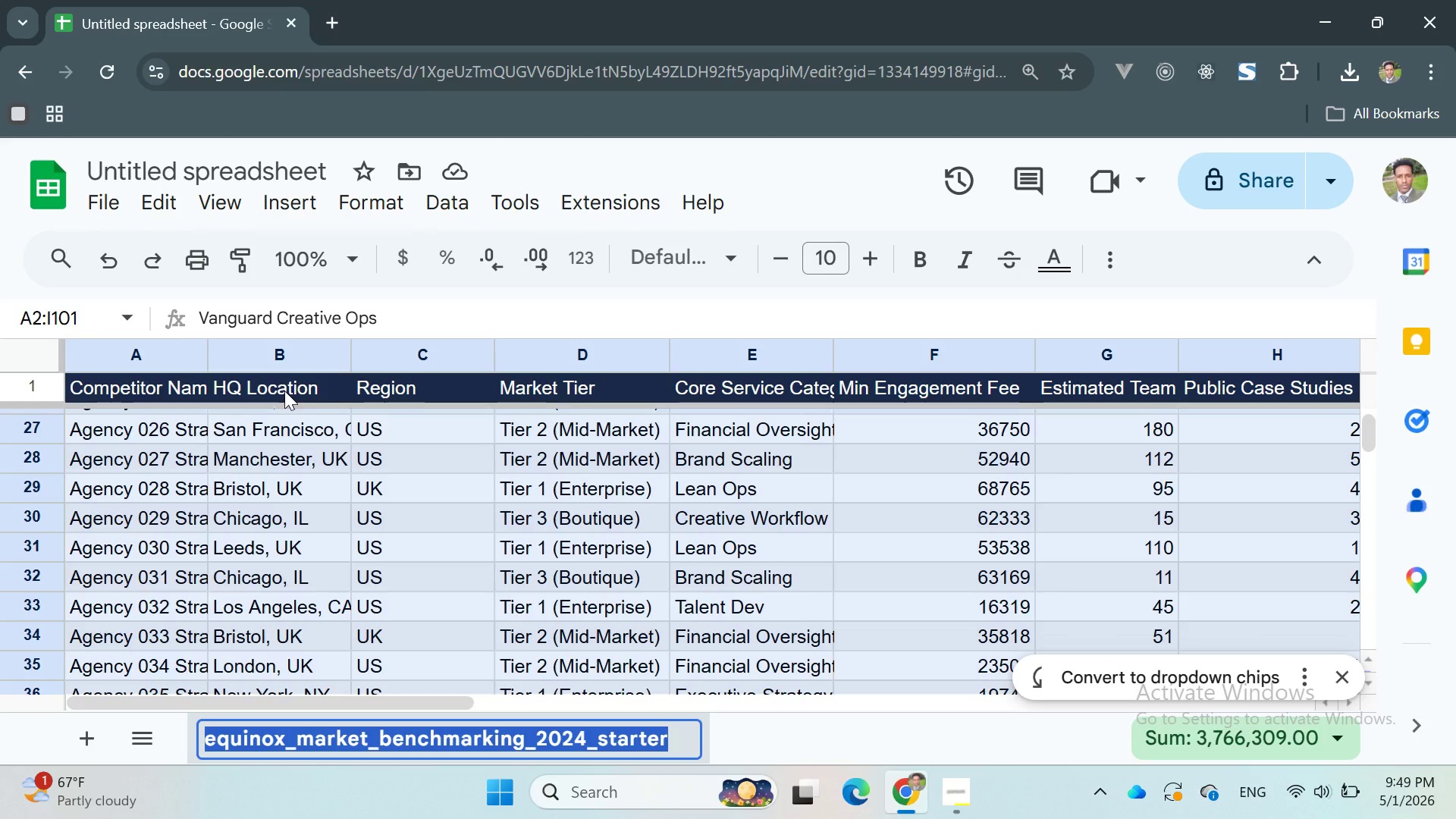 
type(Raw Dat)
 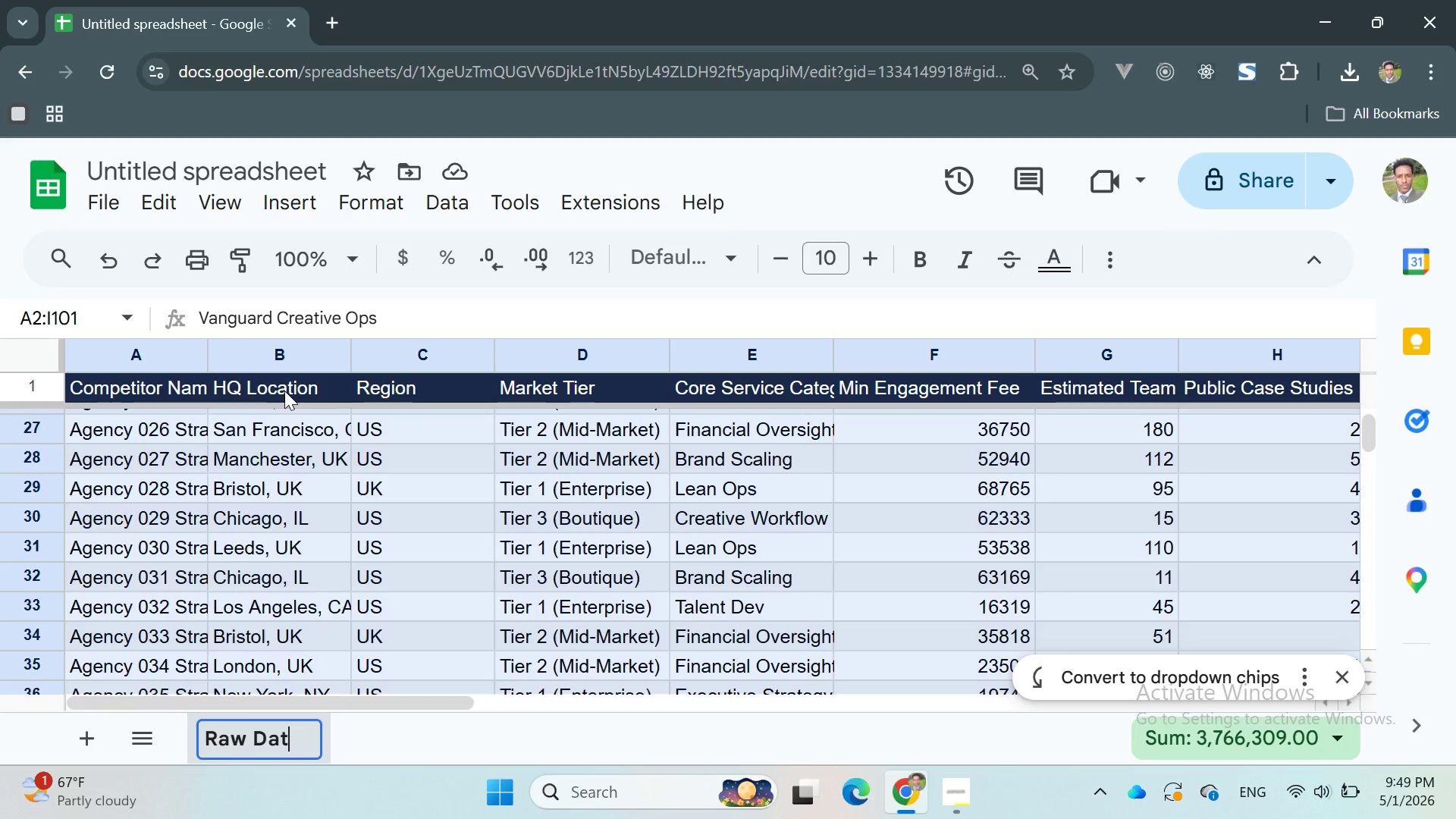 
key(A)
 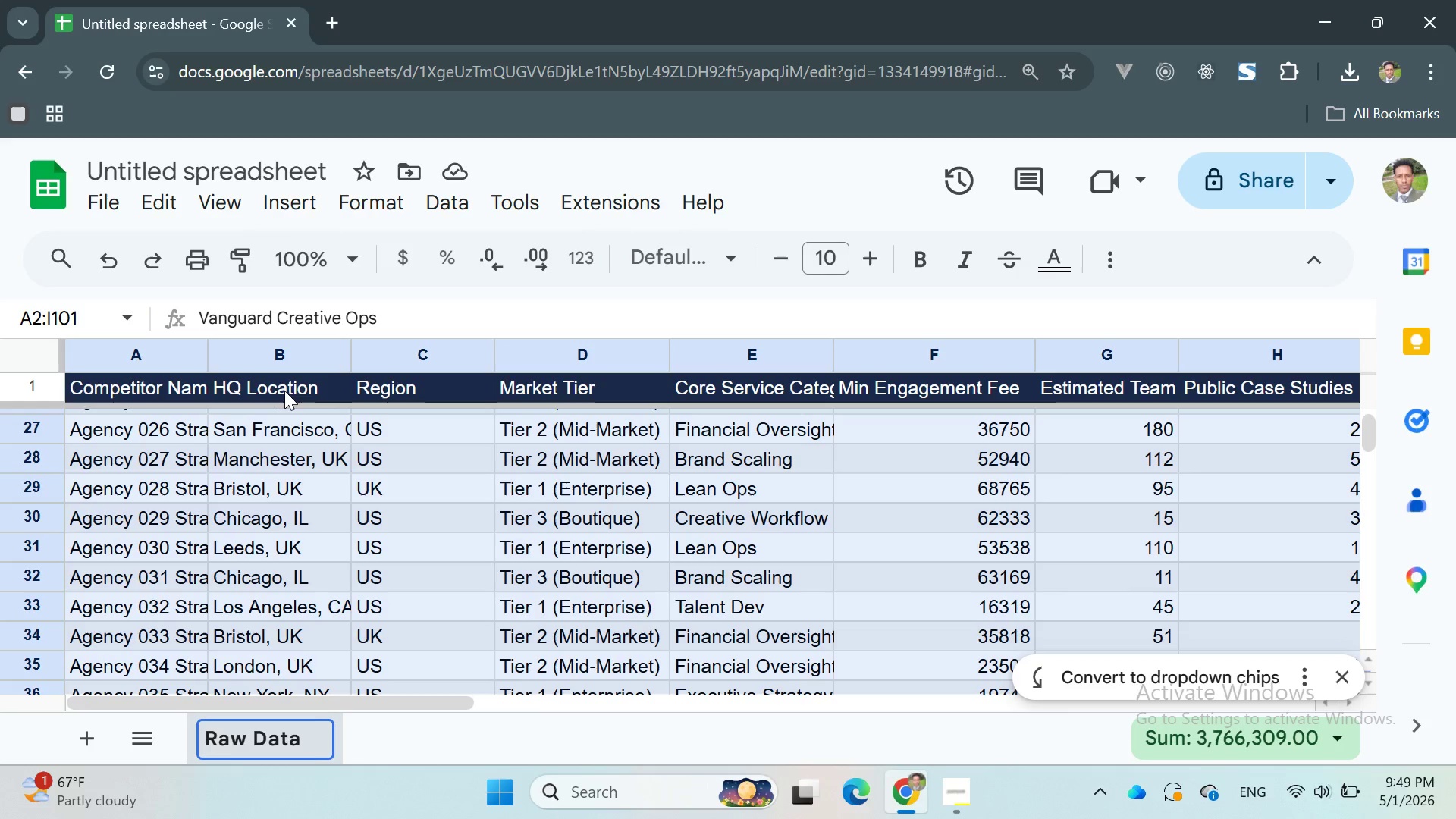 
key(Space)
 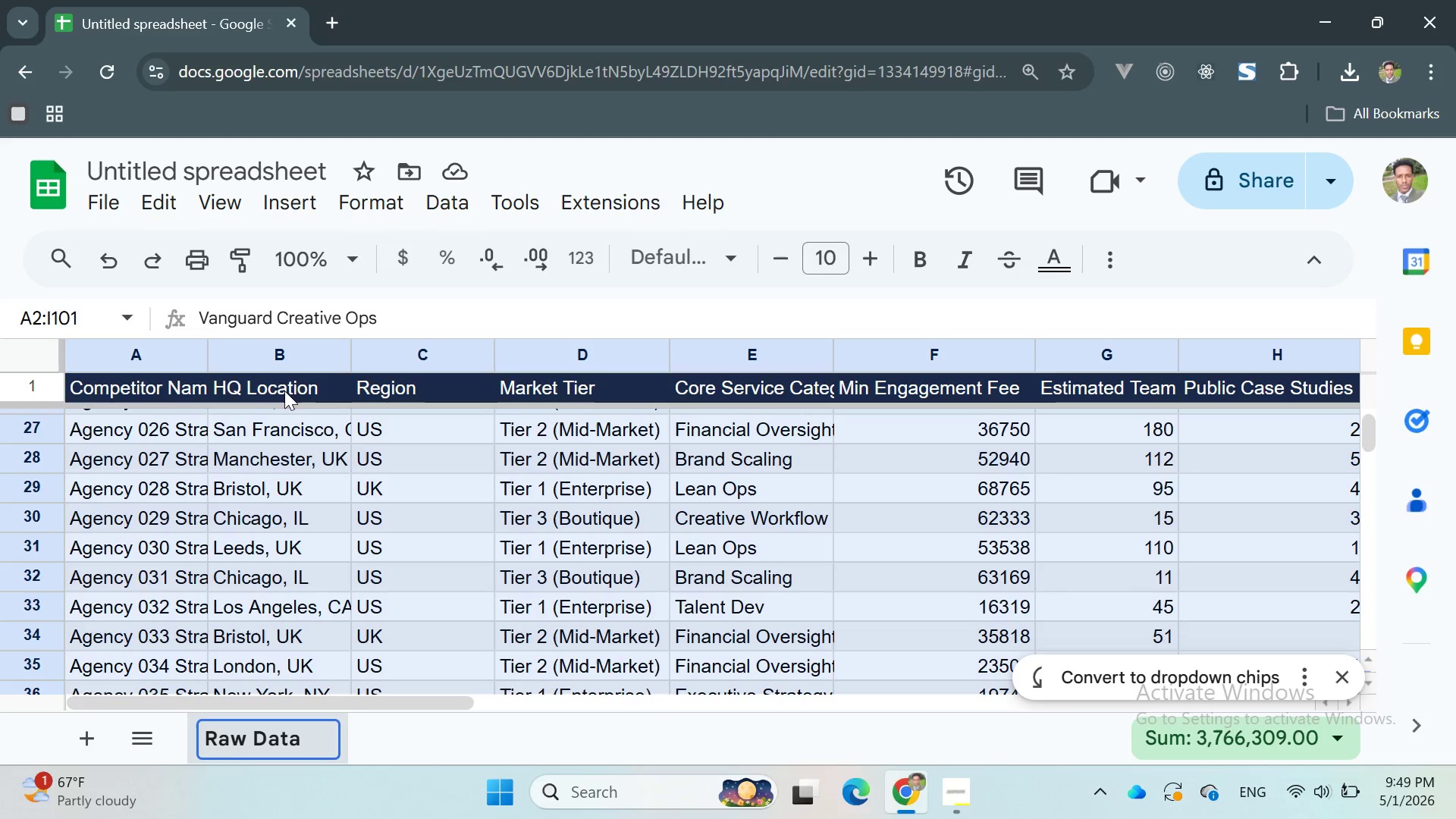 
key(Backspace)
 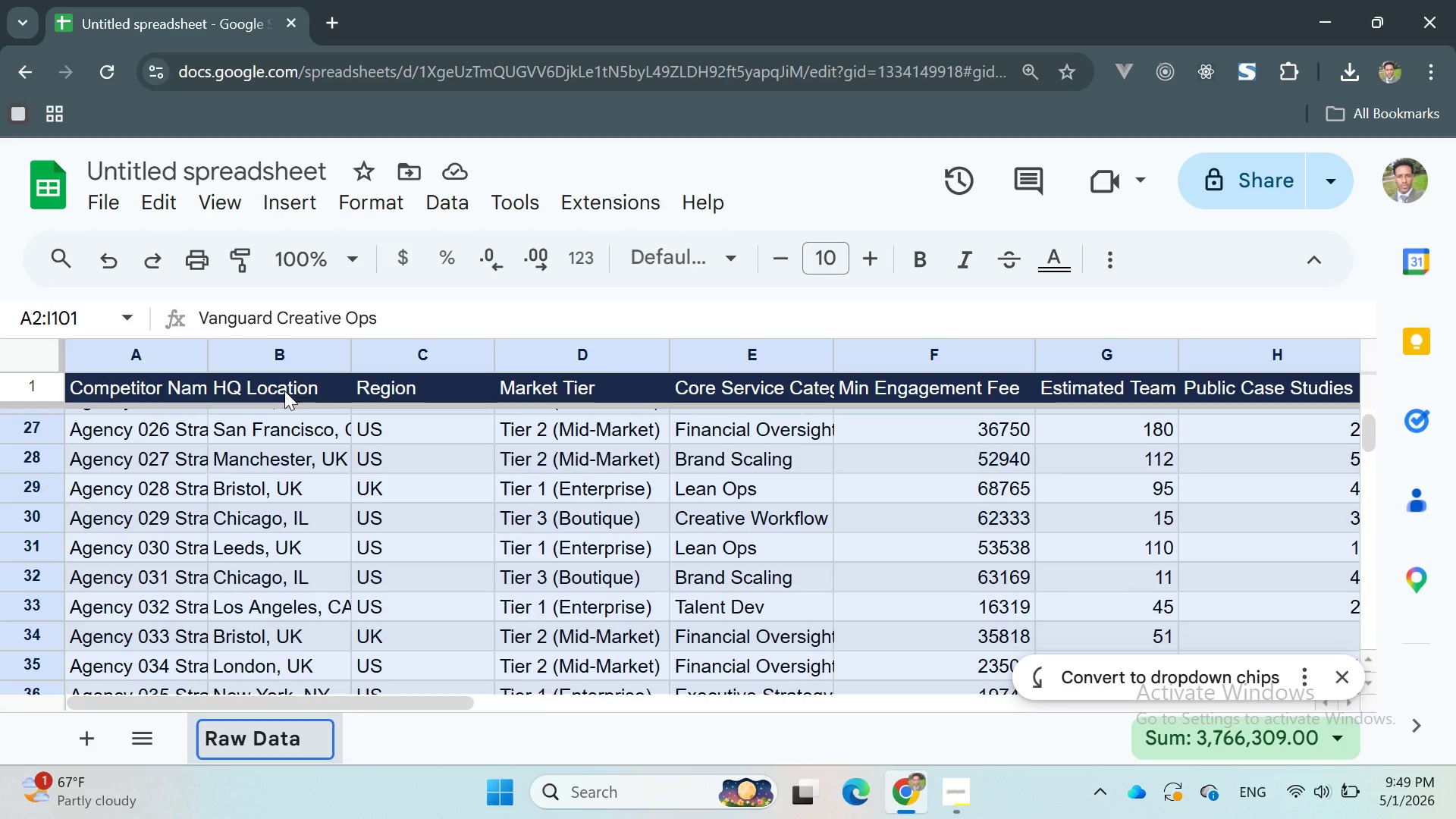 
key(Enter)
 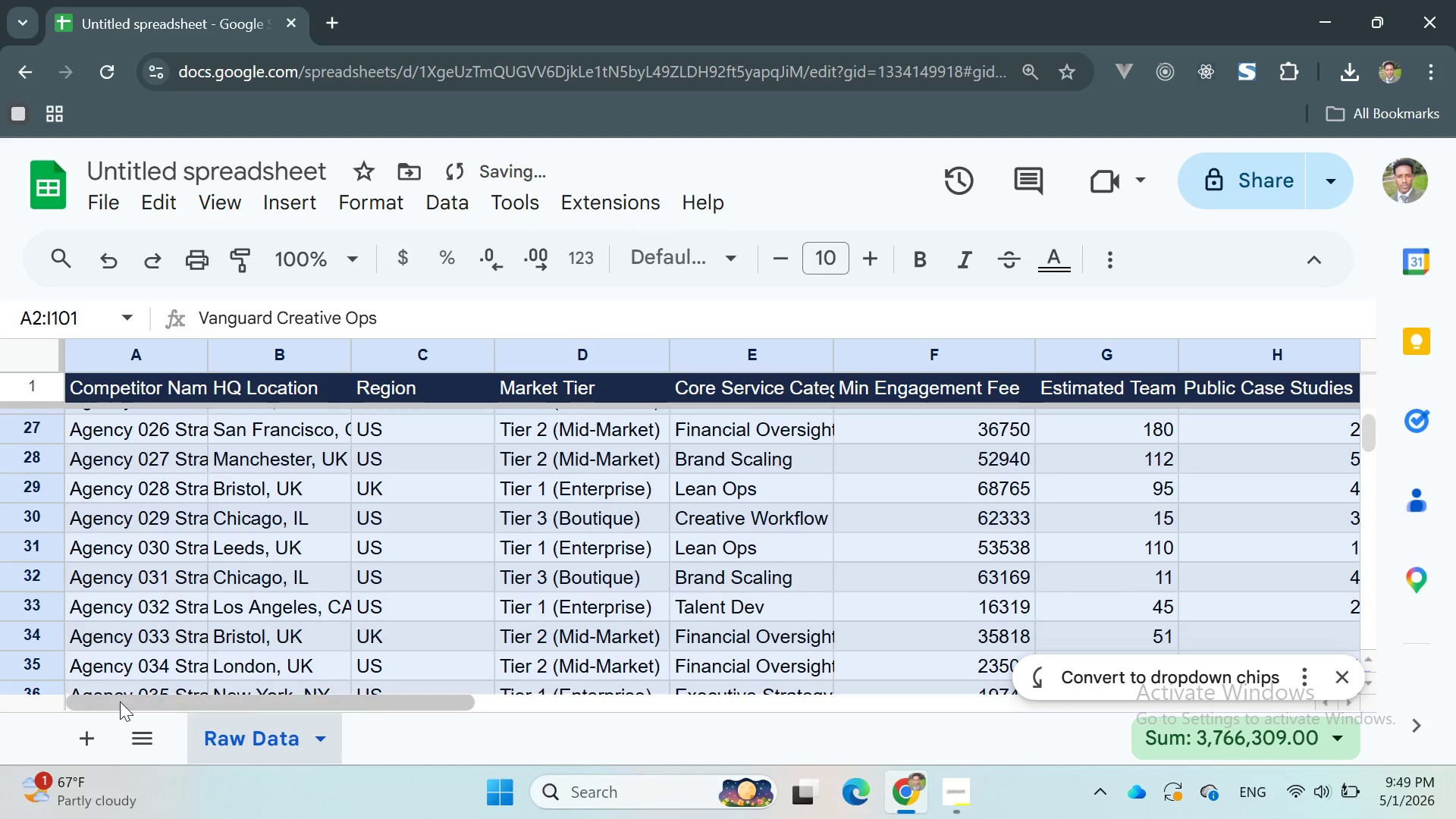 
left_click([91, 731])
 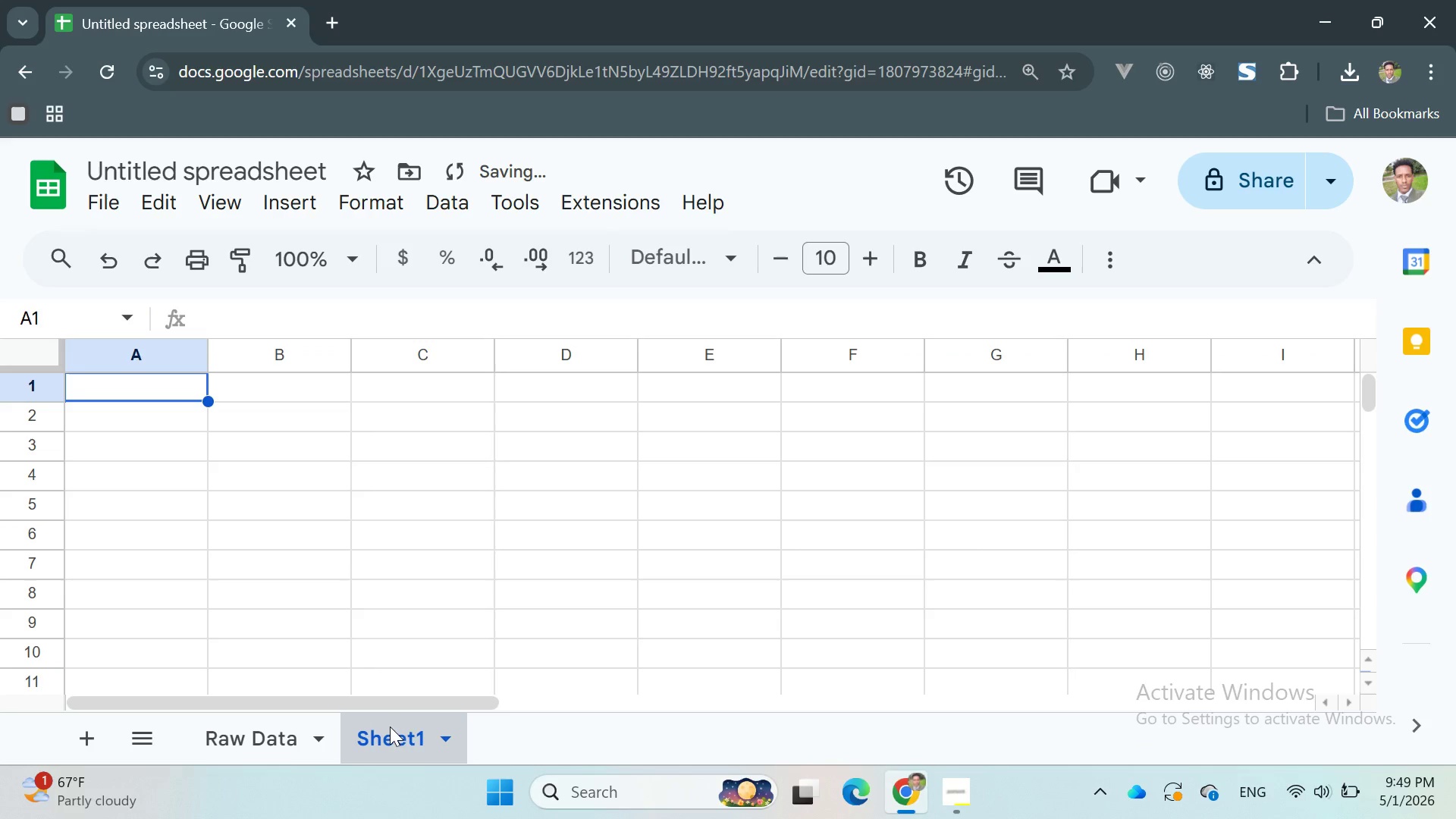 
right_click([404, 730])
 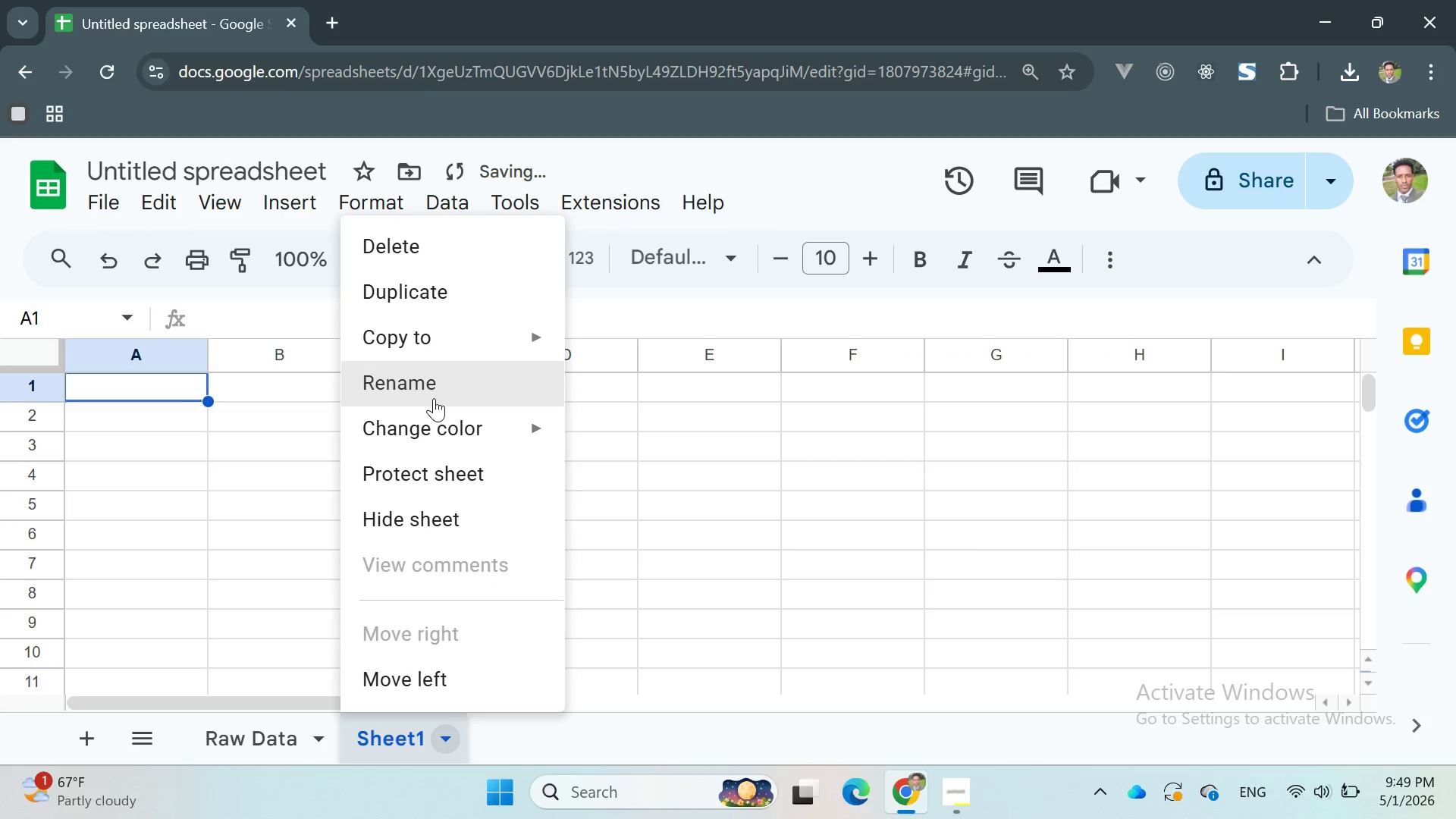 
left_click([429, 389])
 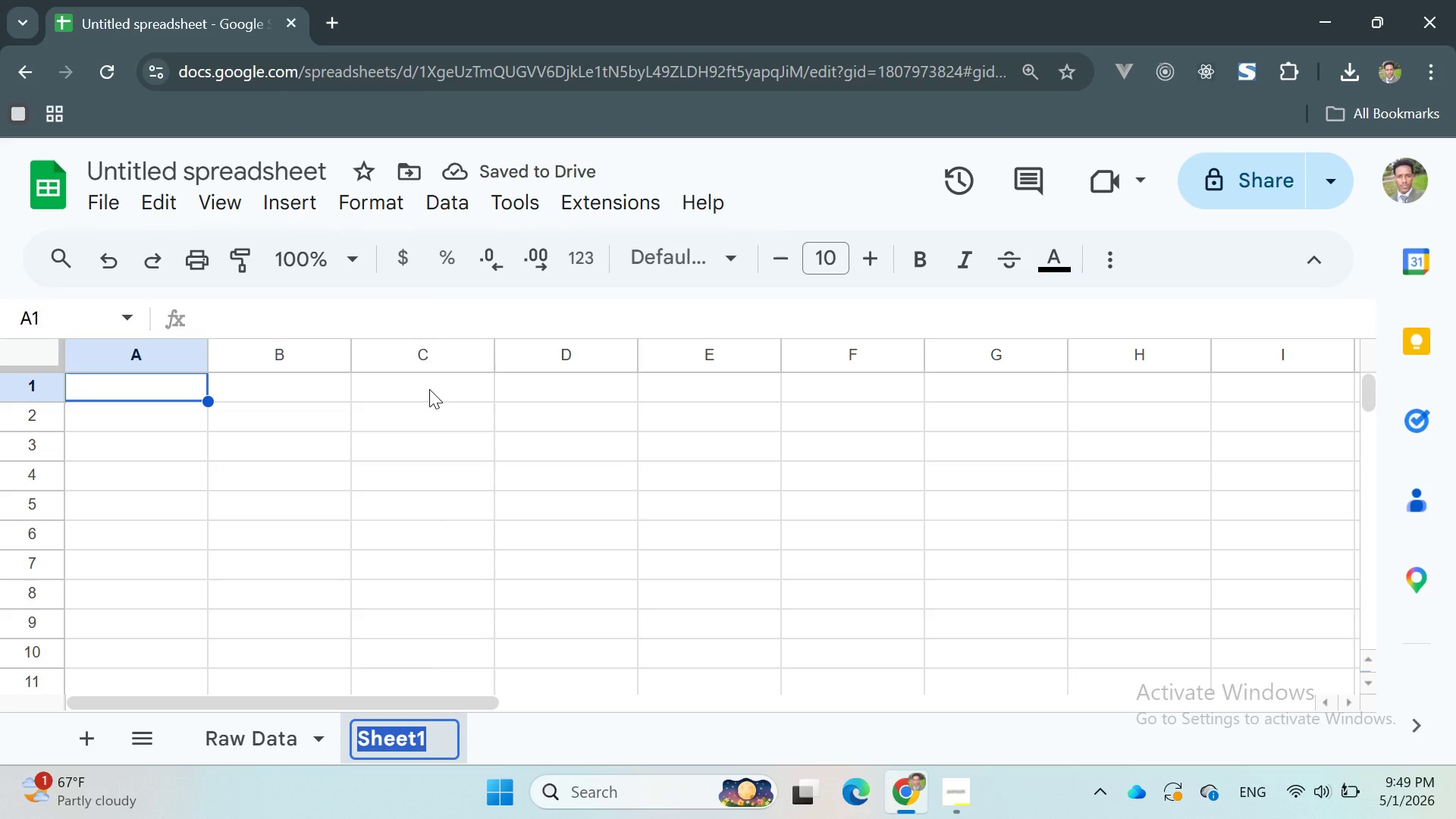 
type(Dashboard)
 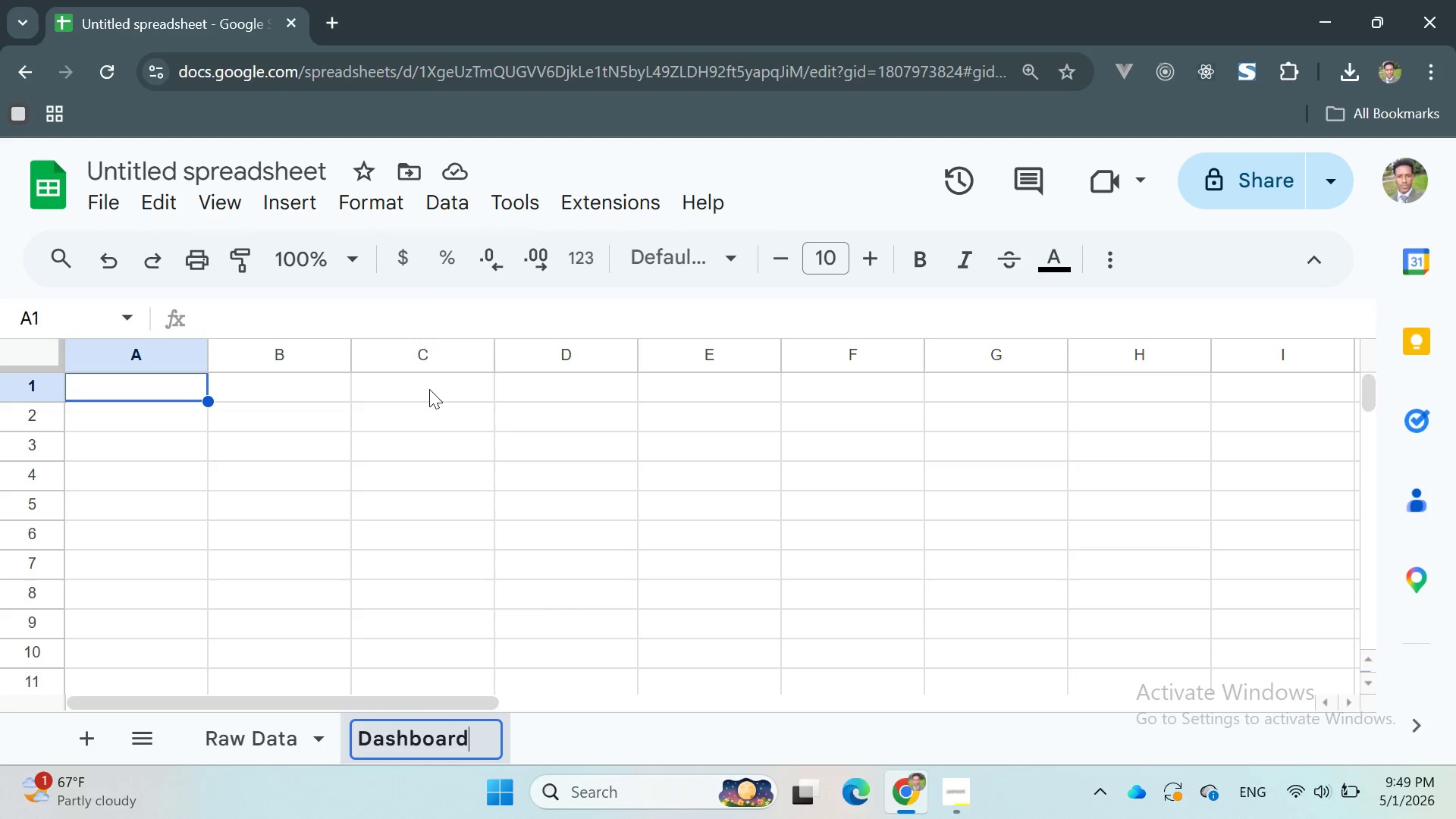 
key(Enter)
 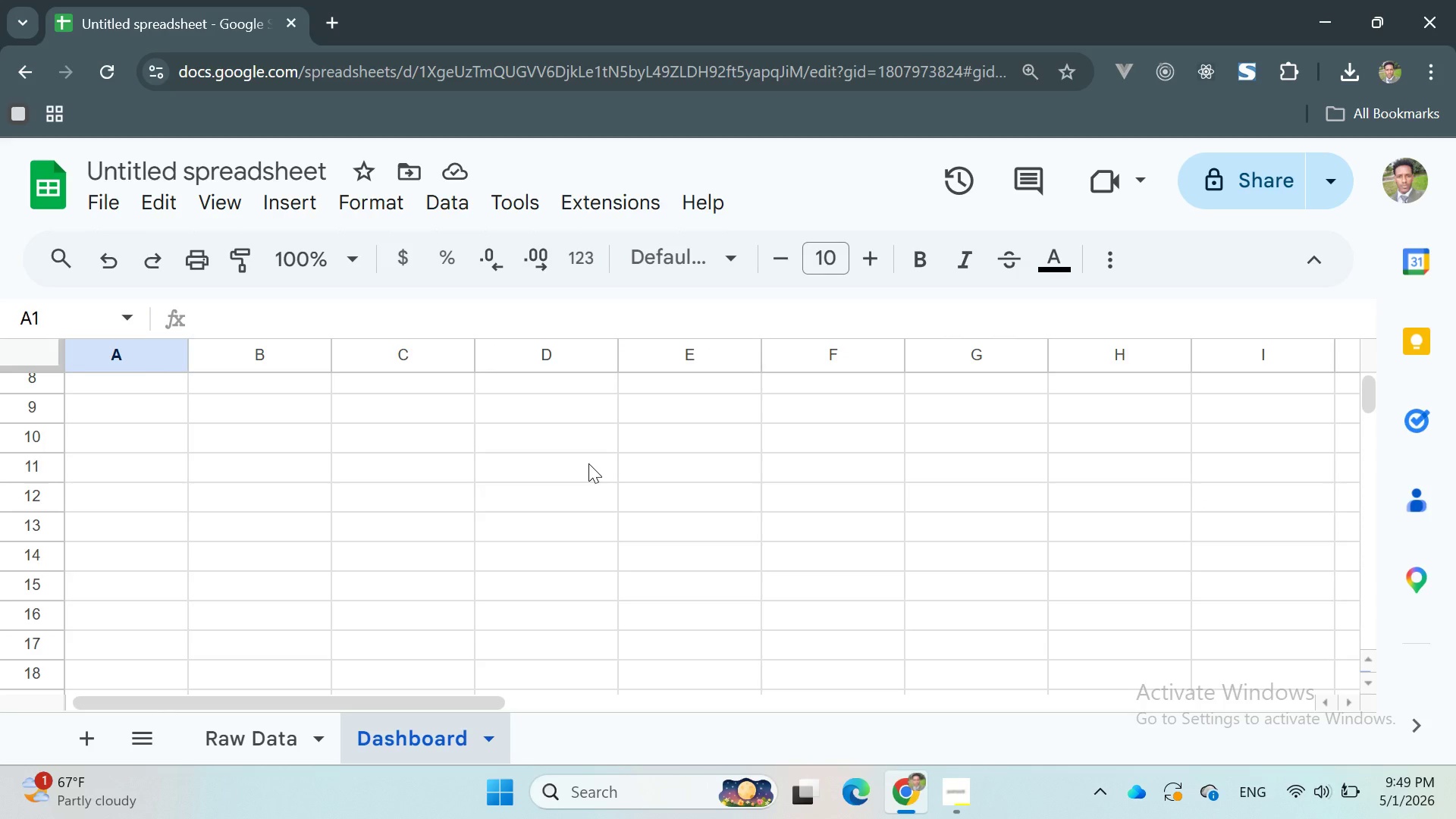 
wait(12.95)
 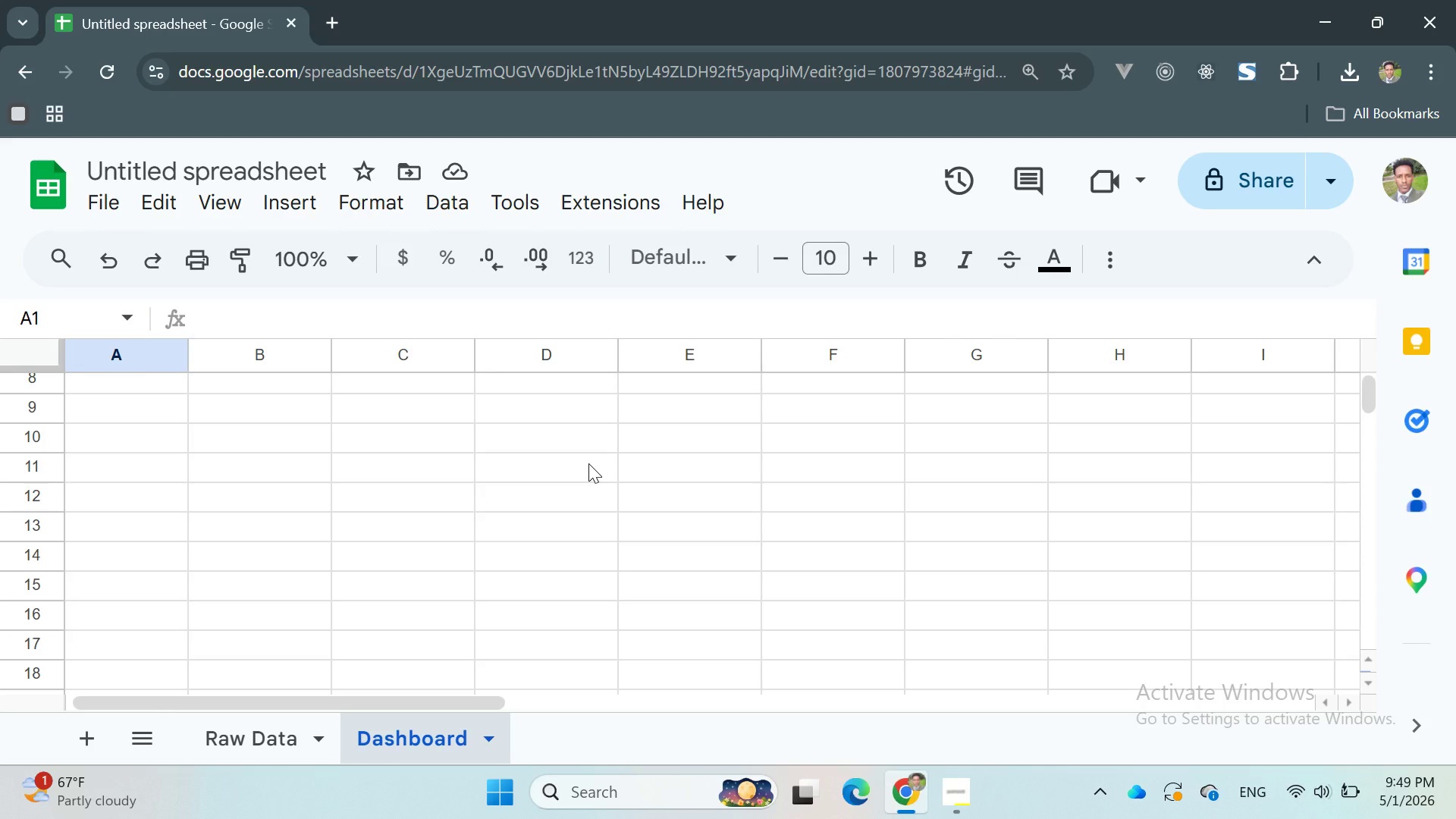 
left_click([253, 728])
 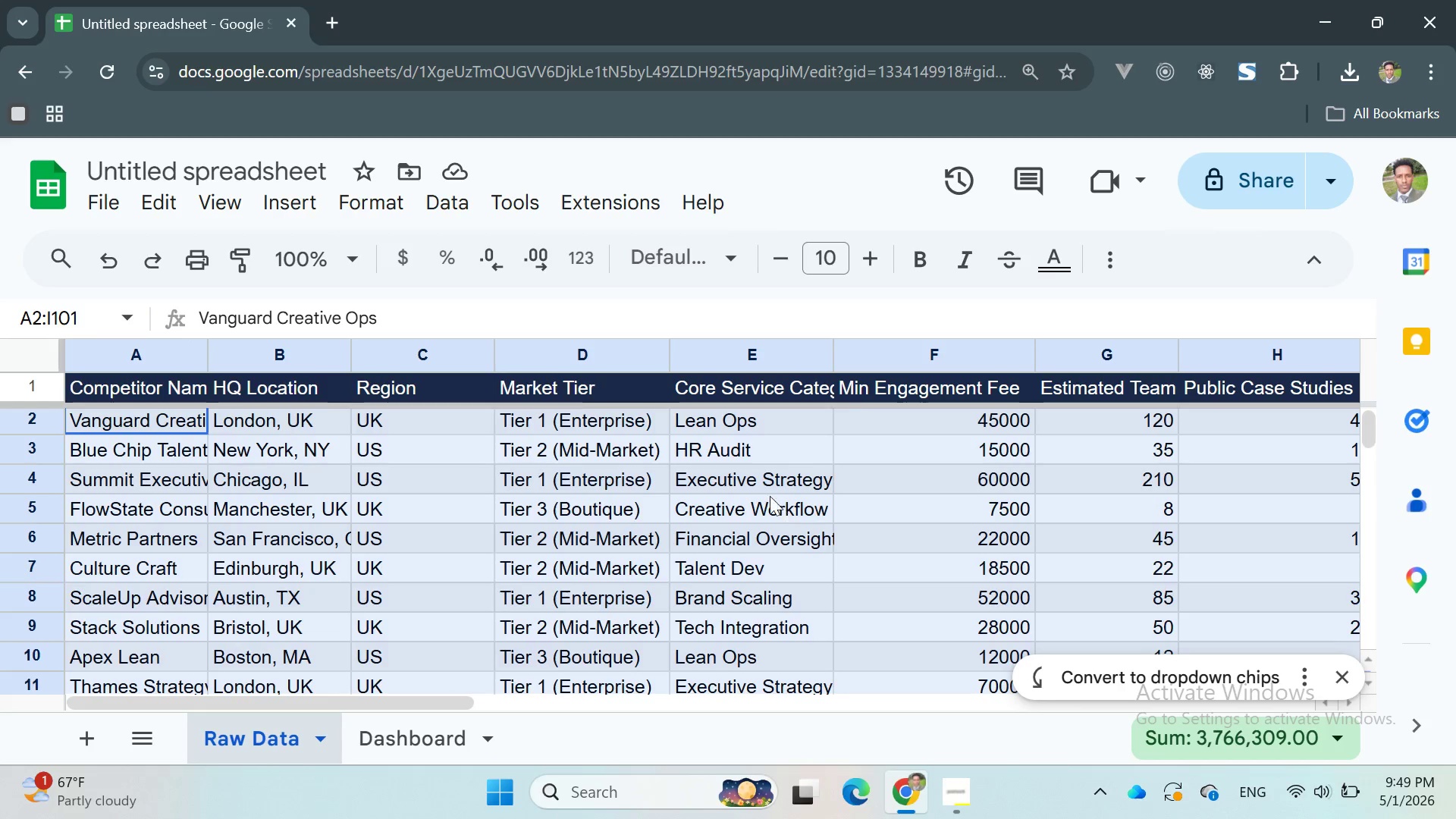 
left_click([924, 353])
 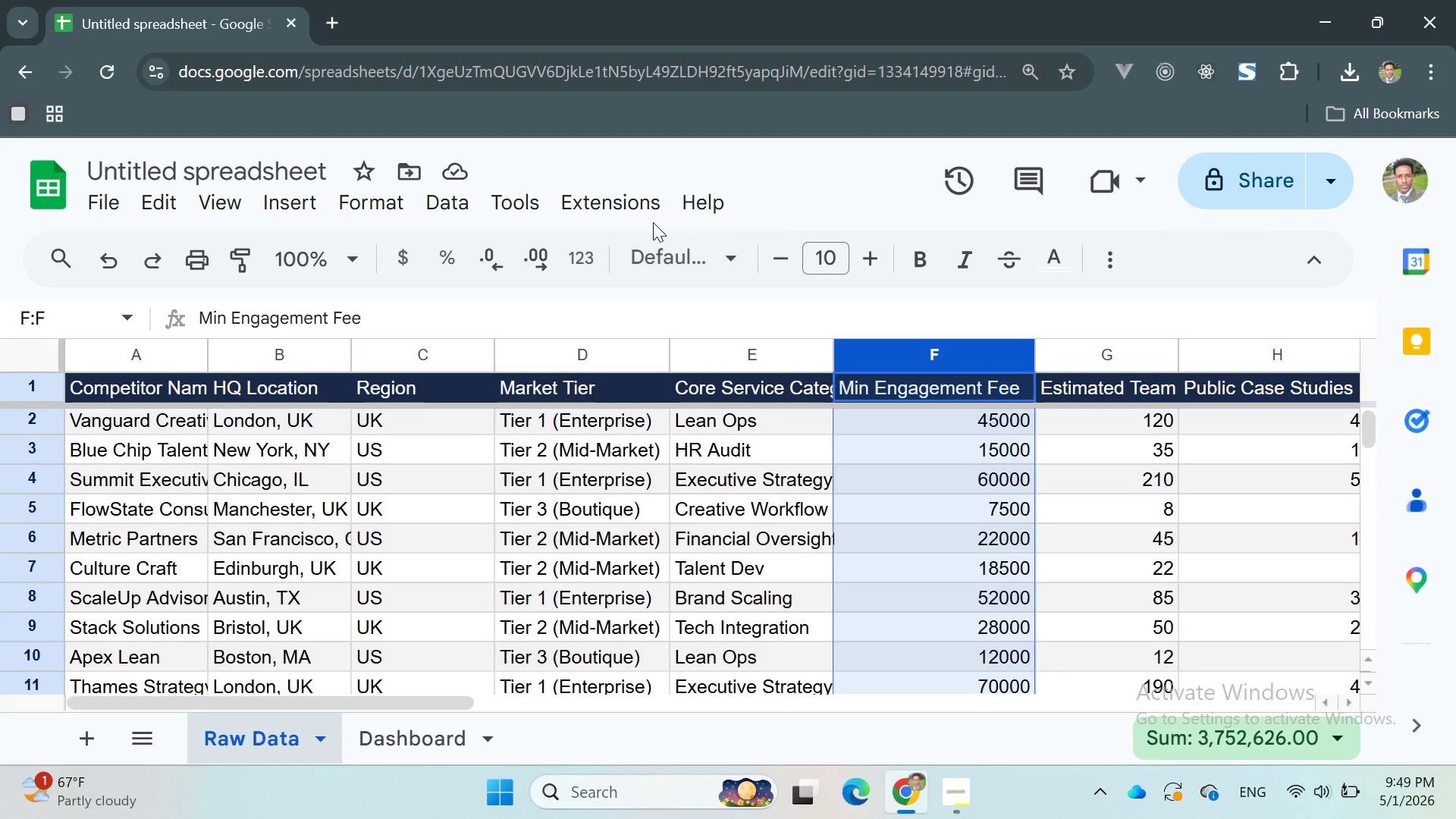 
left_click([380, 211])
 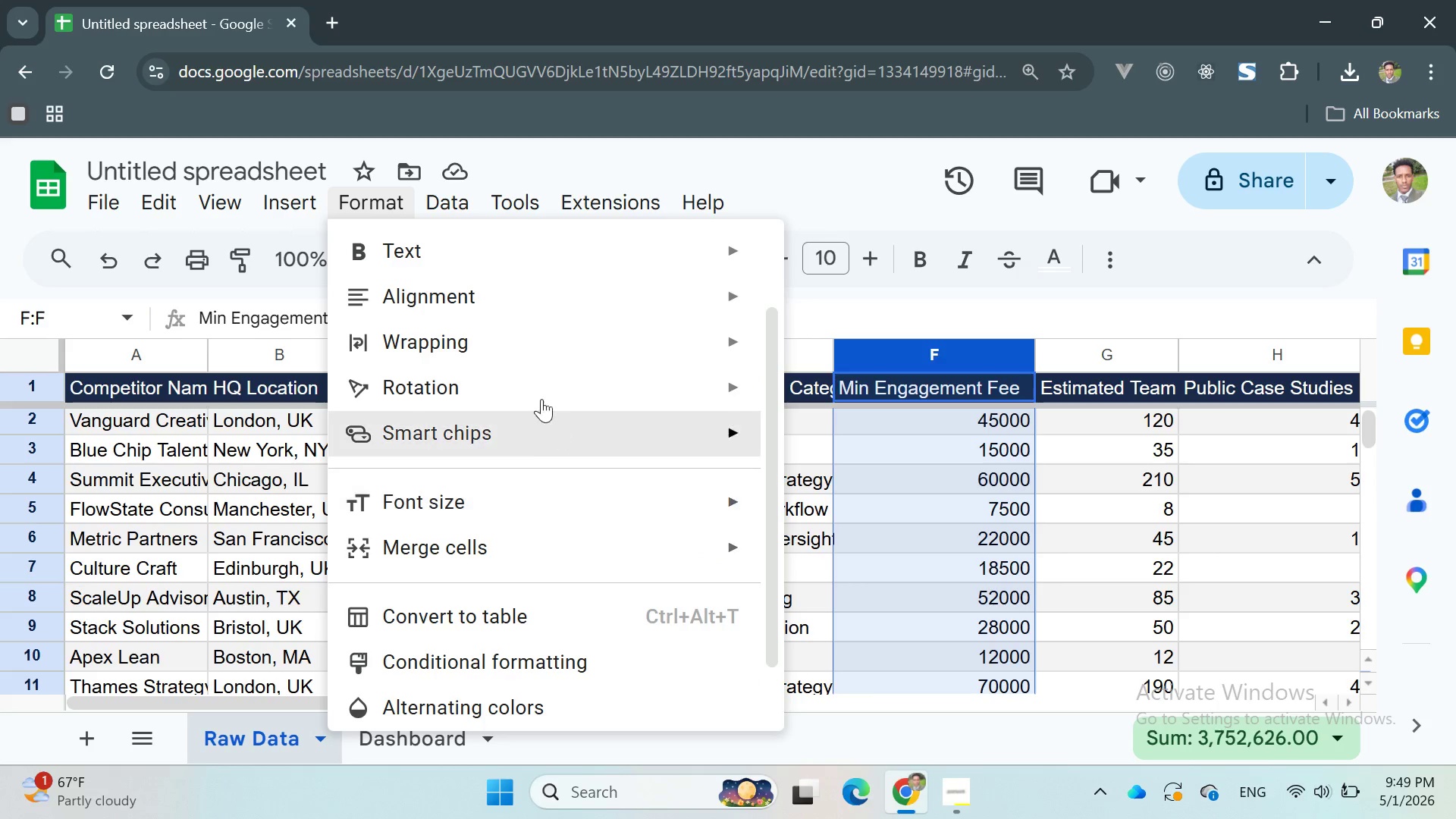 
wait(8.2)
 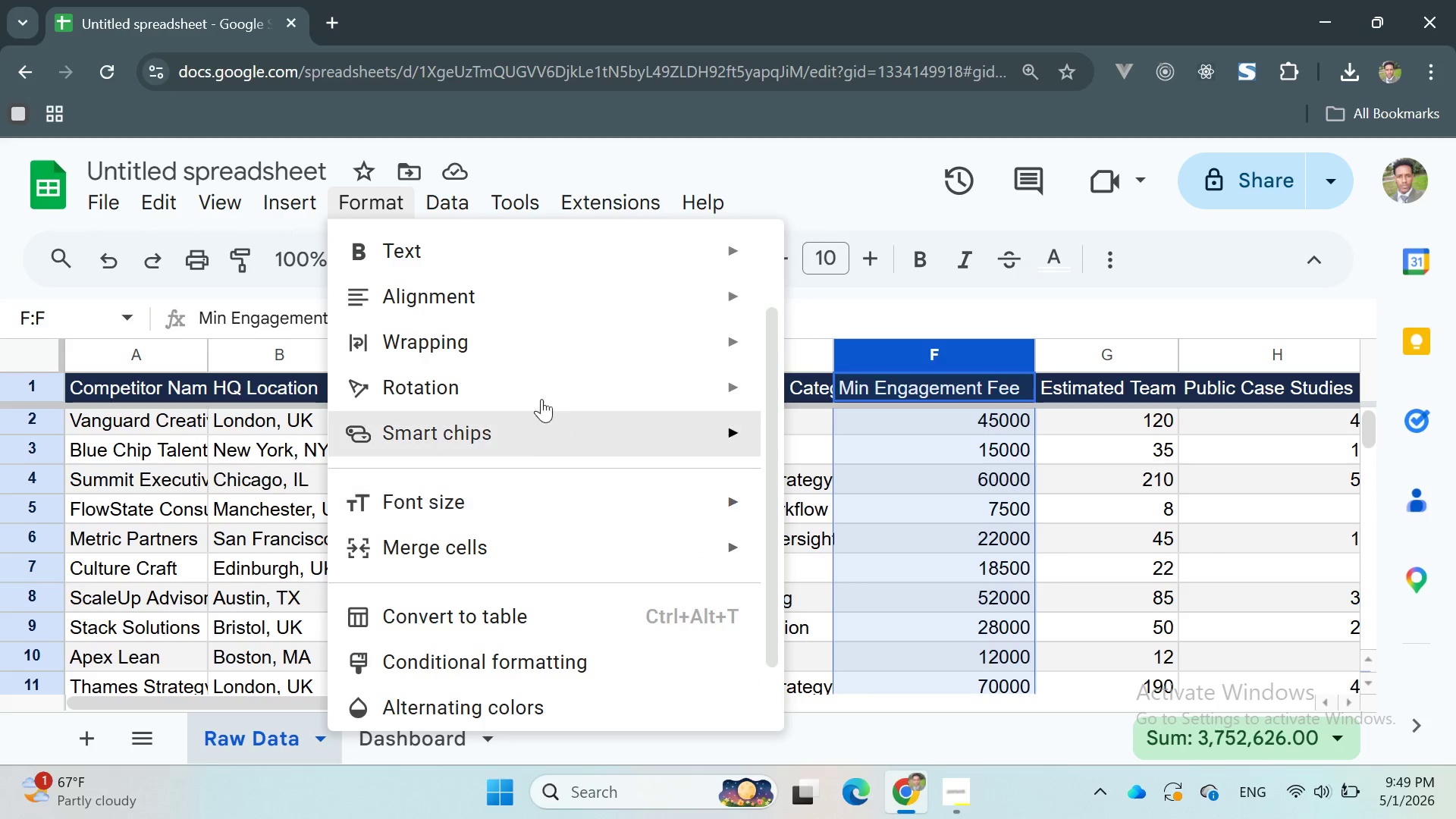 
left_click([942, 656])
 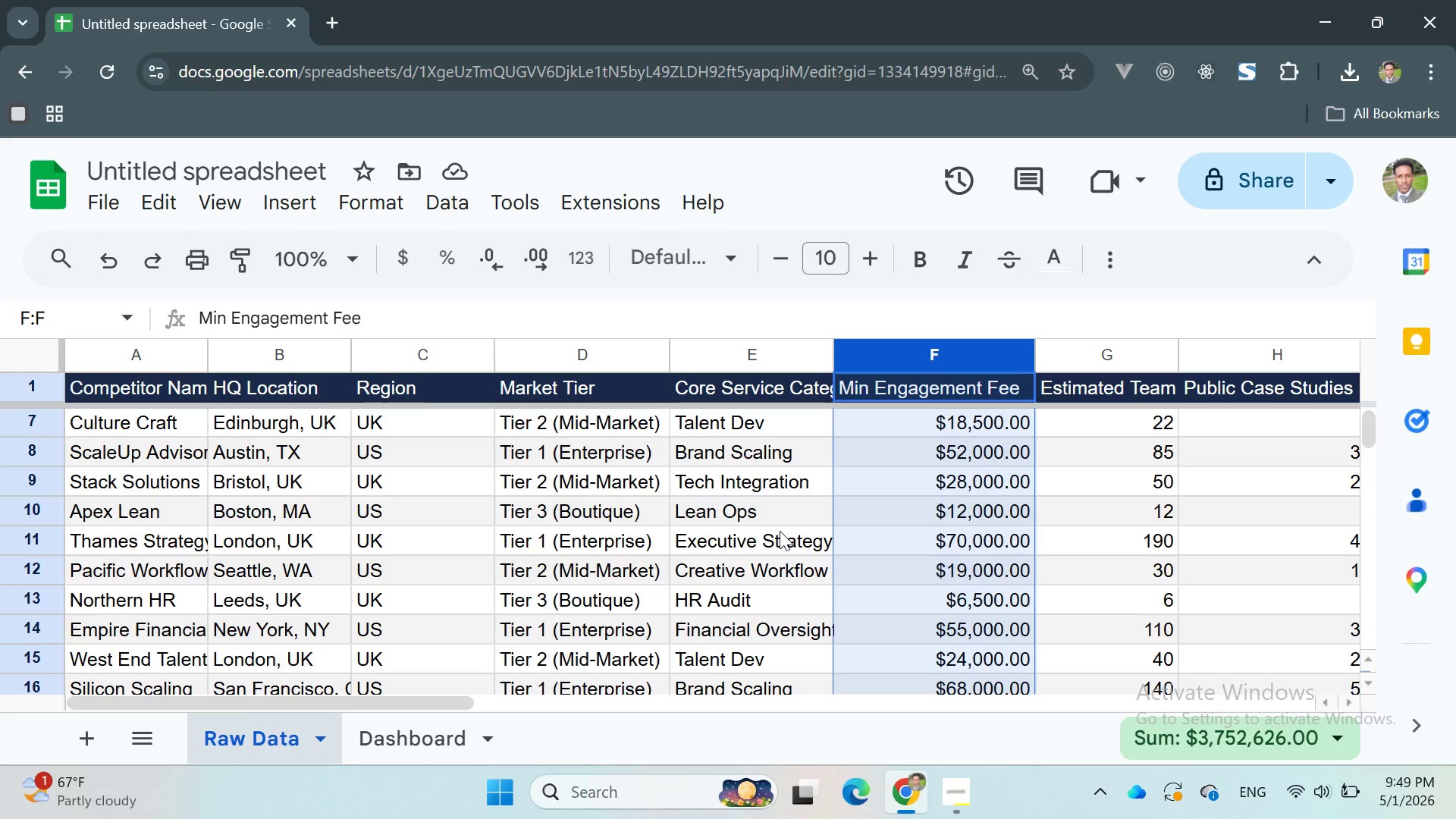 
wait(10.59)
 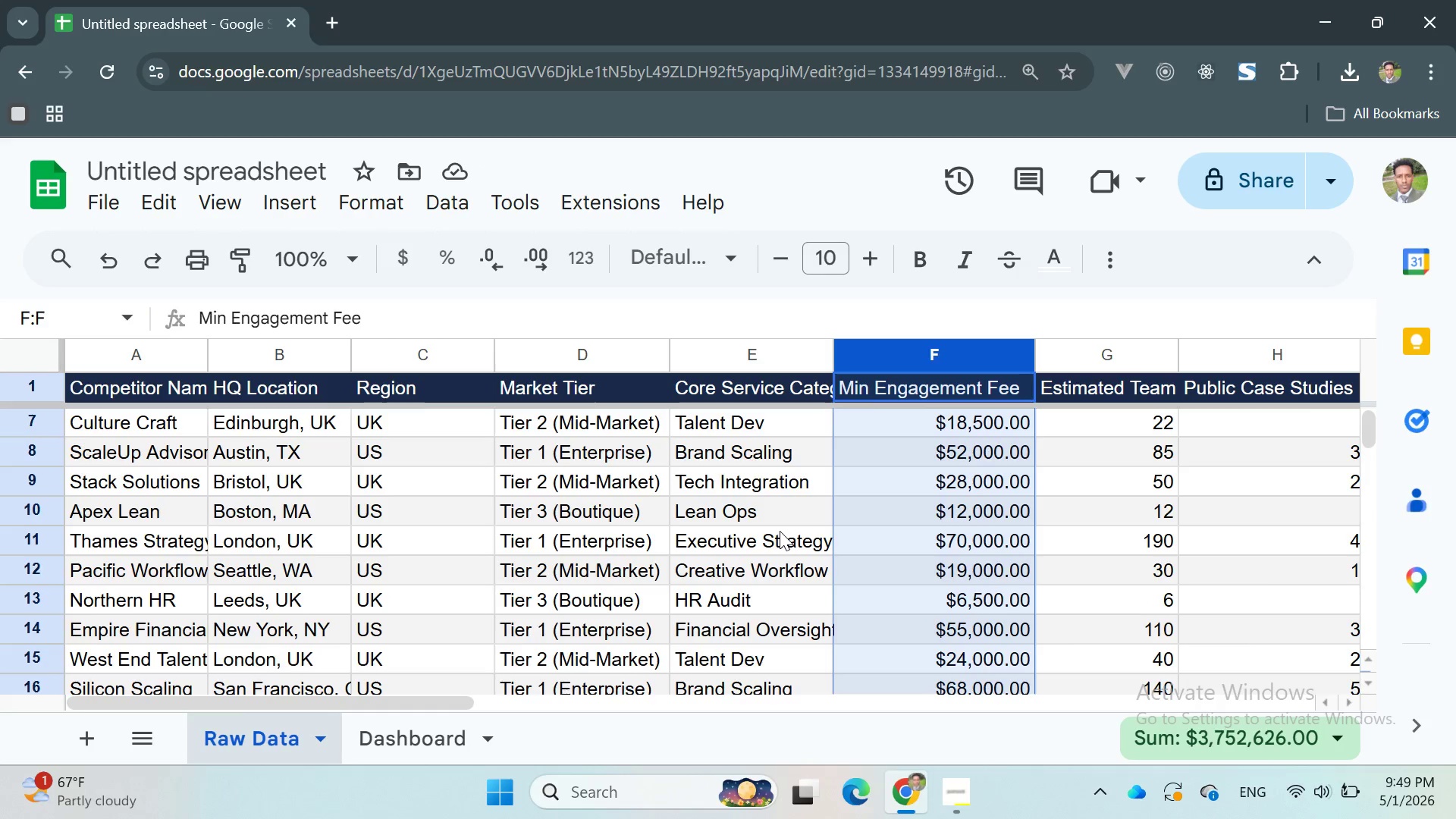 
left_click([1068, 352])
 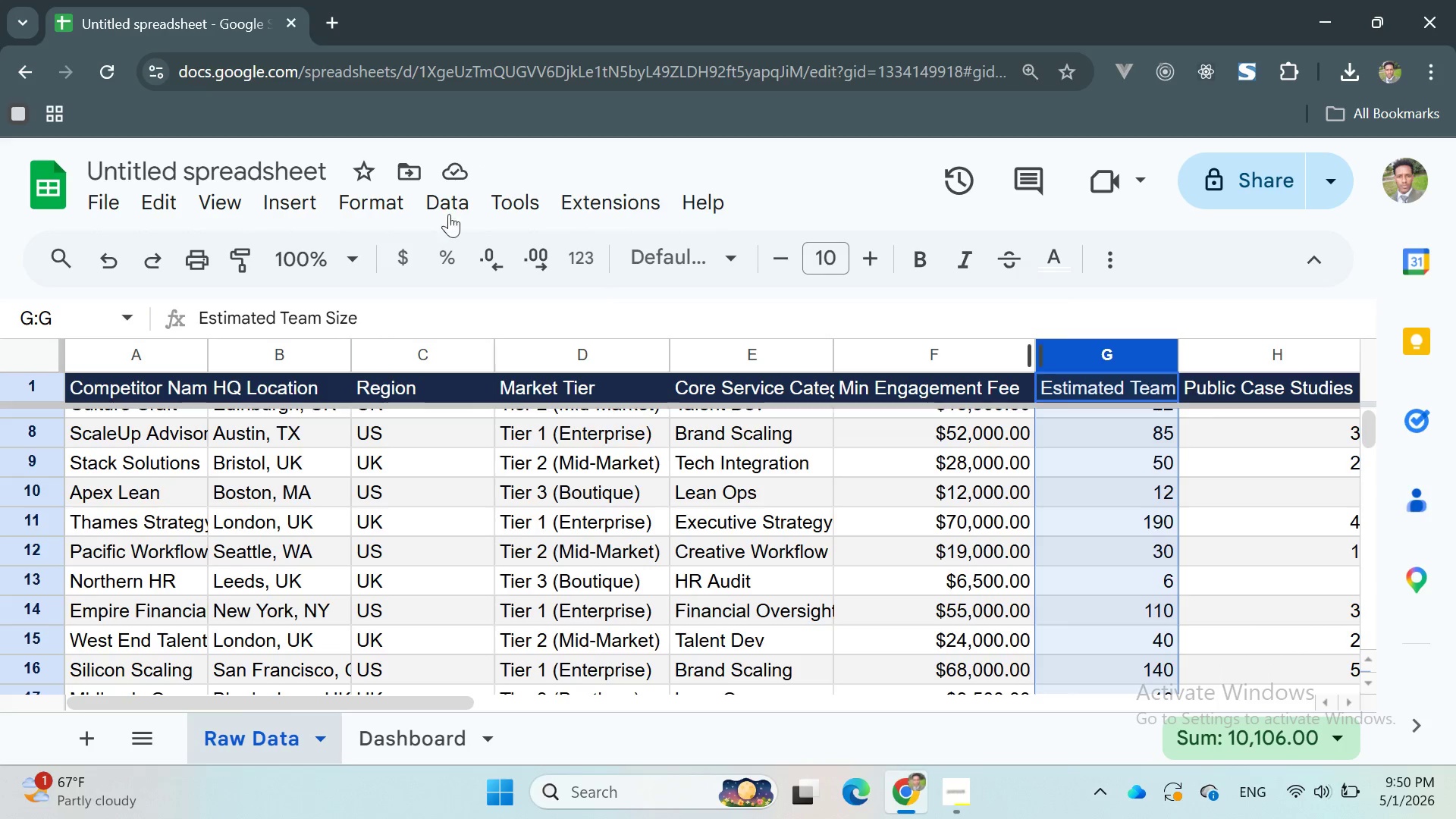 
left_click([378, 209])
 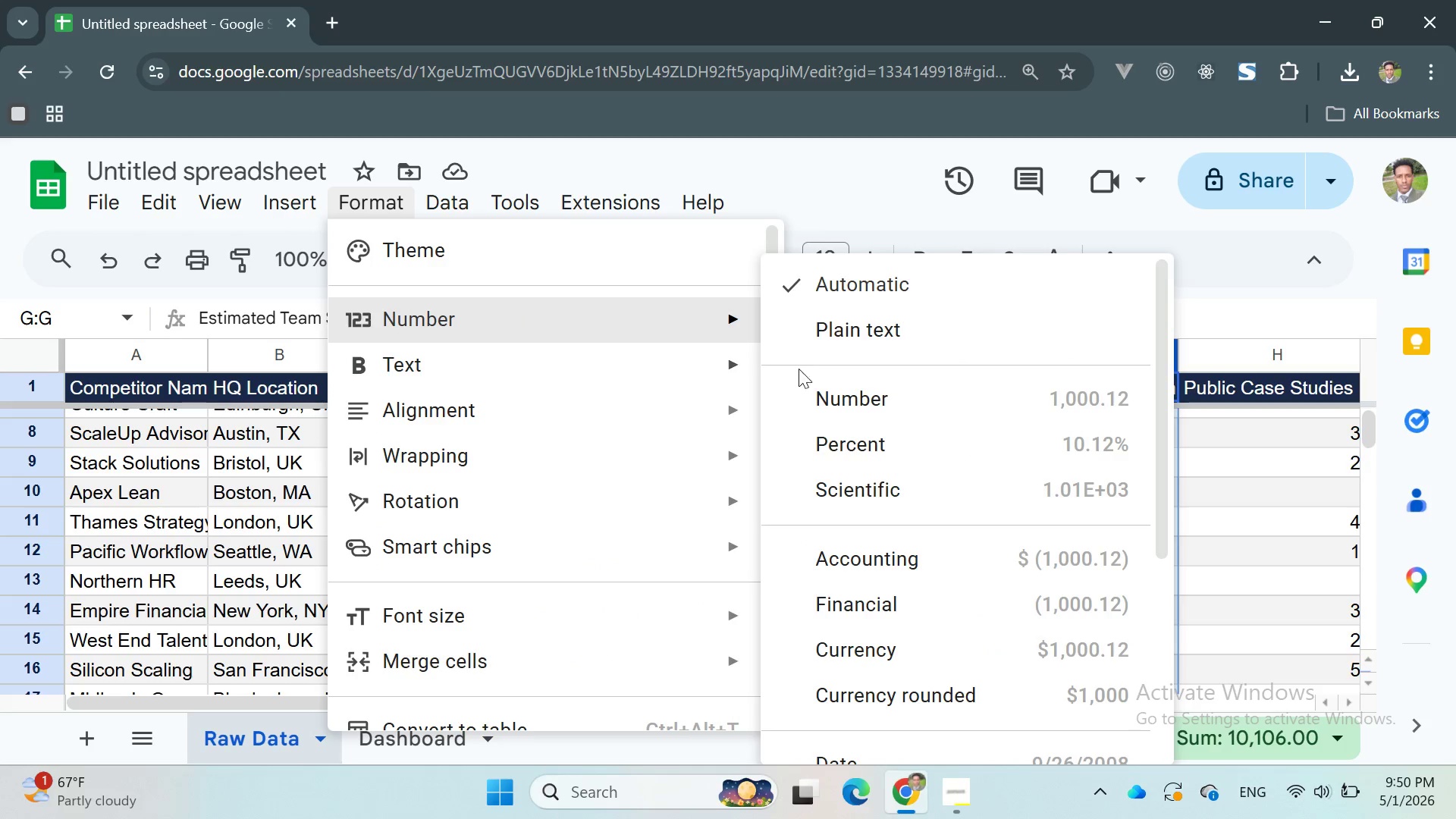 
left_click([839, 394])
 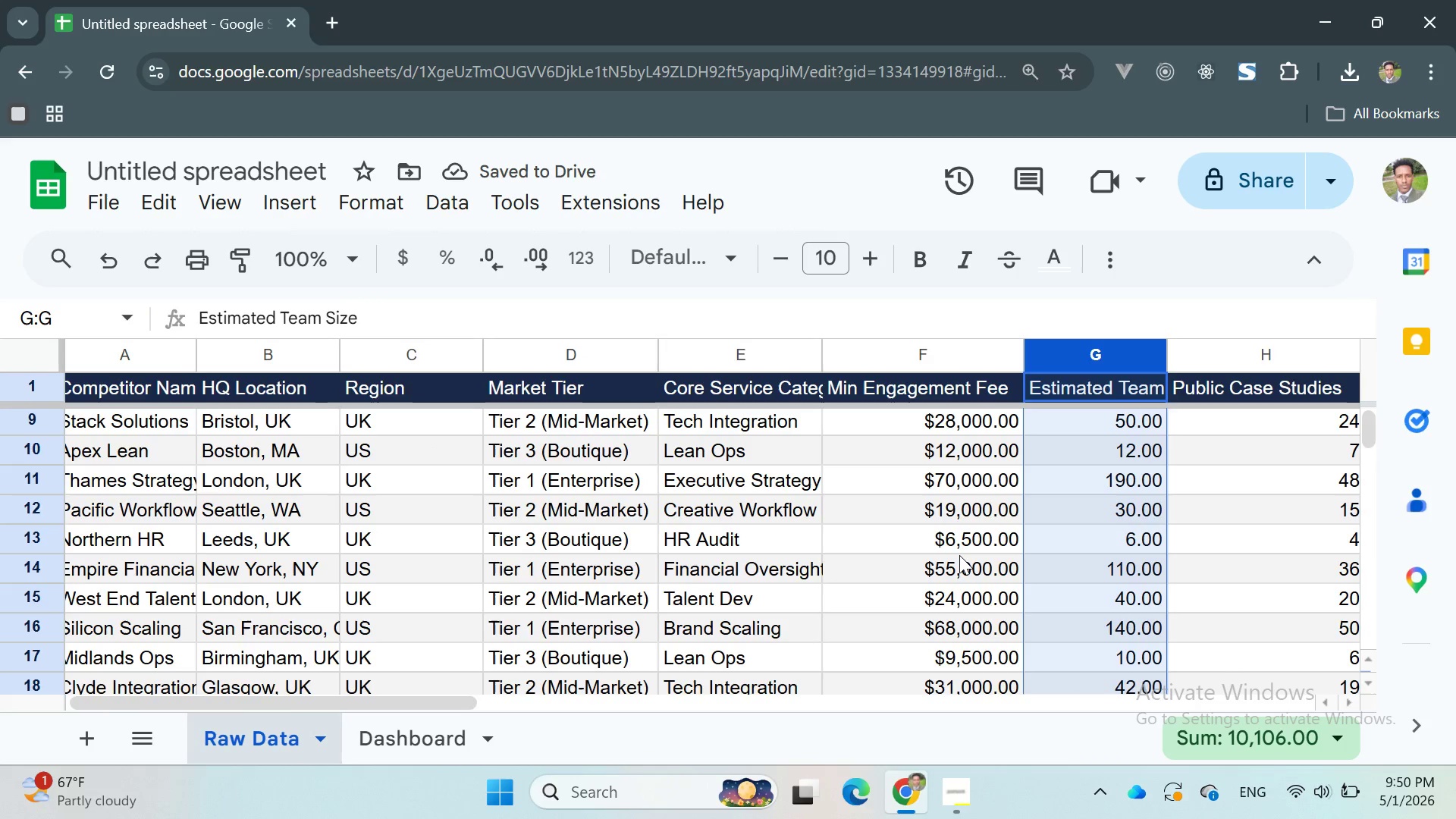 
wait(5.03)
 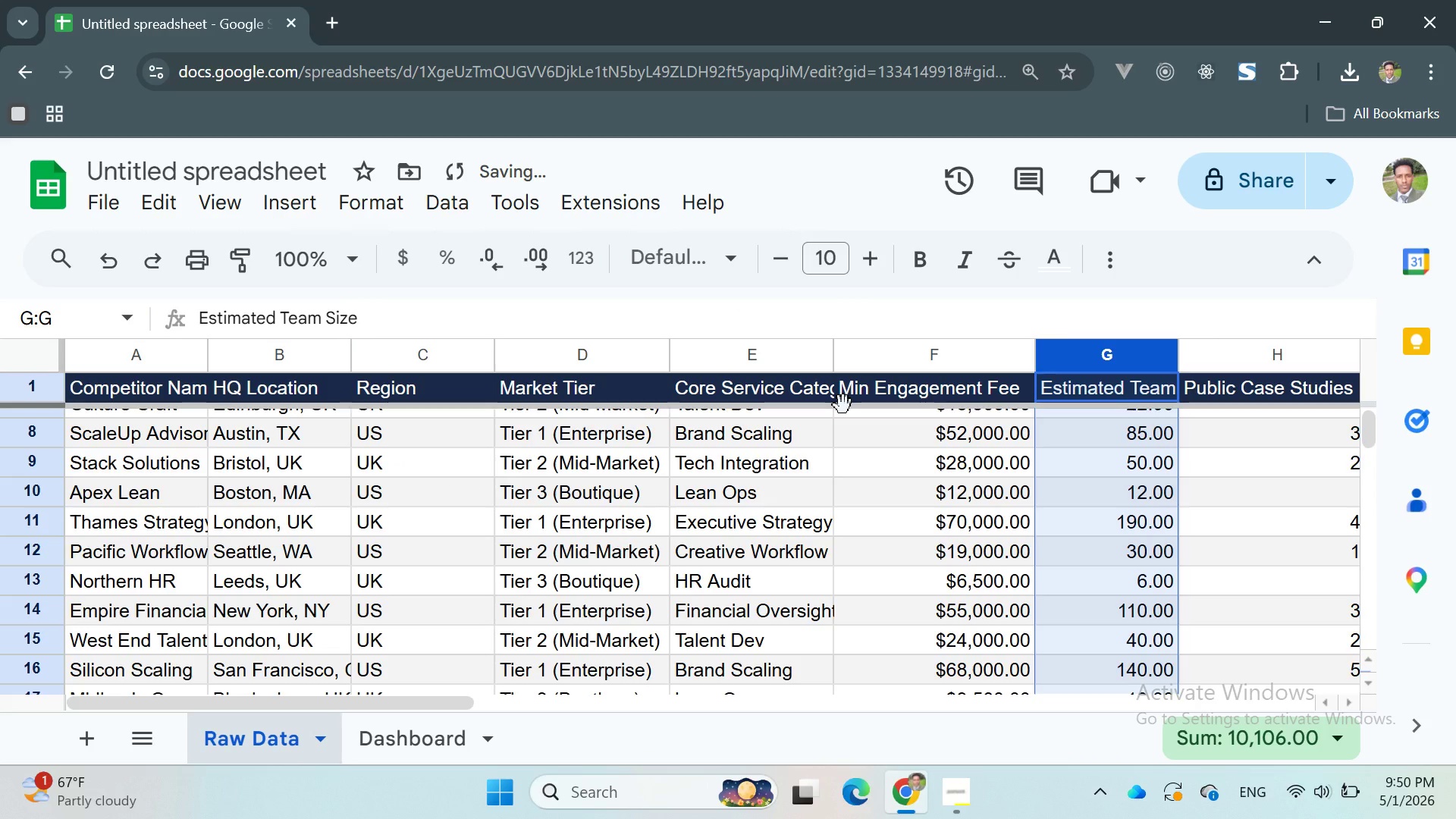 
left_click([1262, 472])
 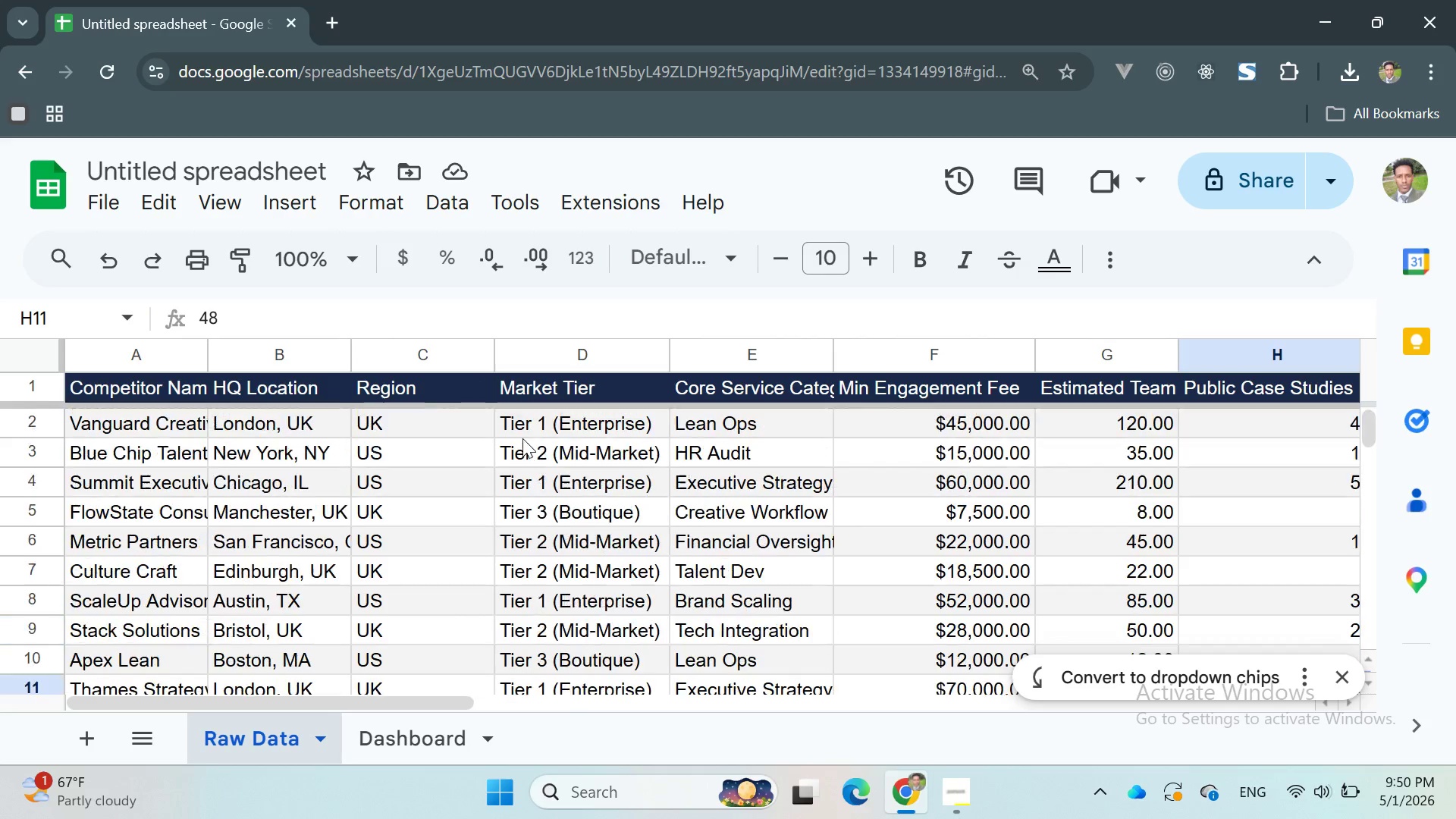 
wait(12.02)
 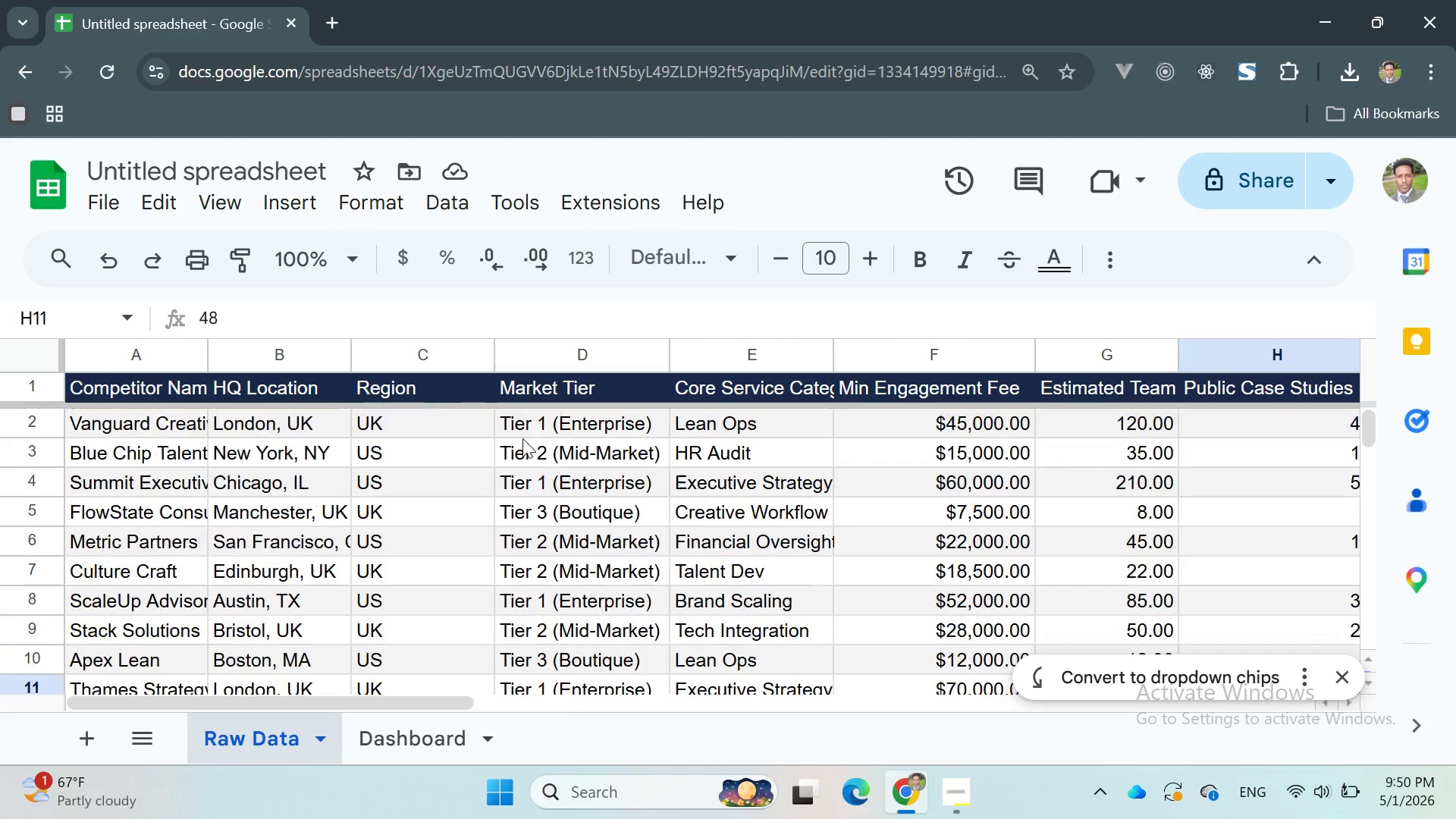 
left_click_drag(start_coordinate=[503, 416], to_coordinate=[622, 494])
 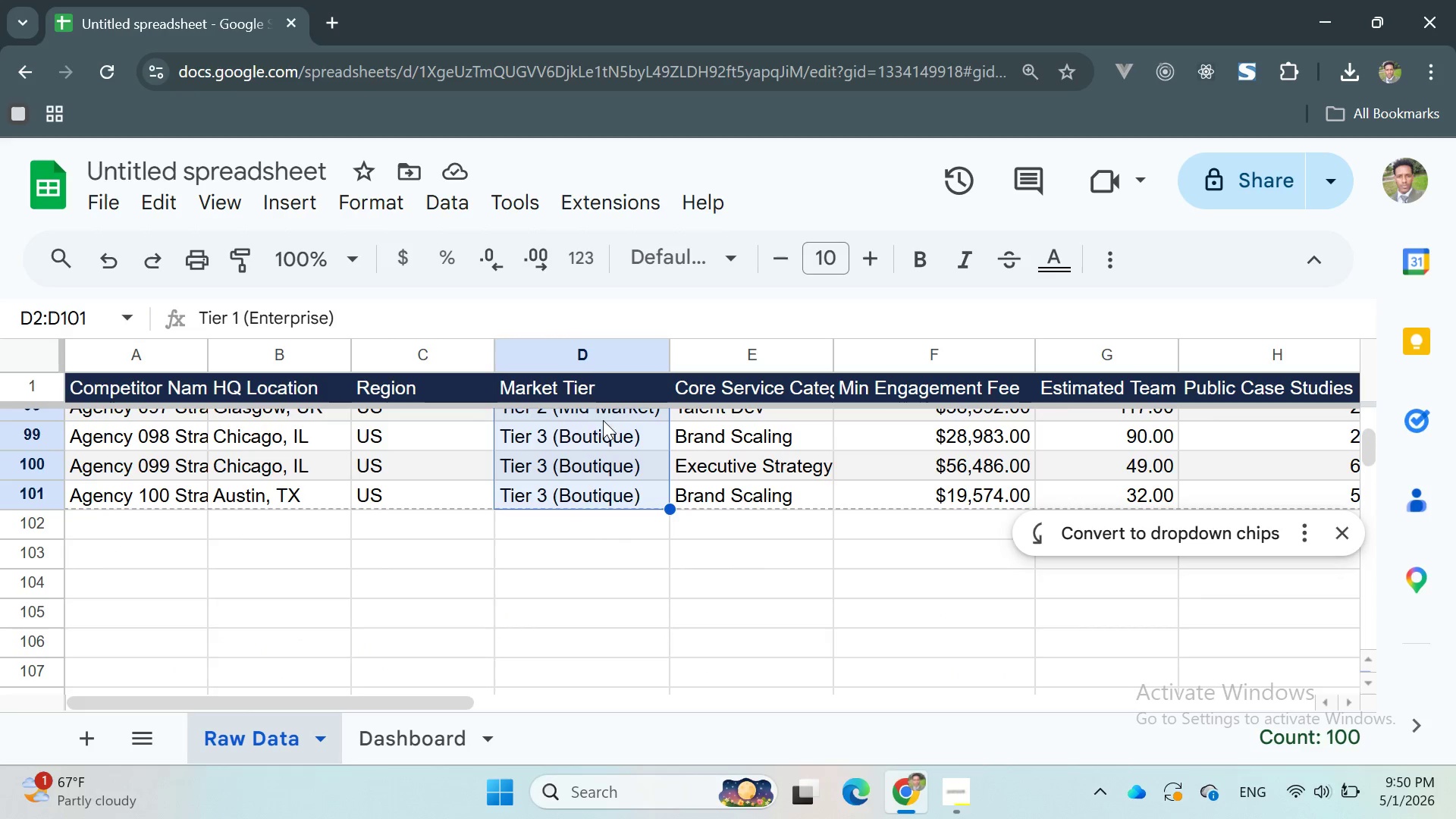 
left_click([453, 202])
 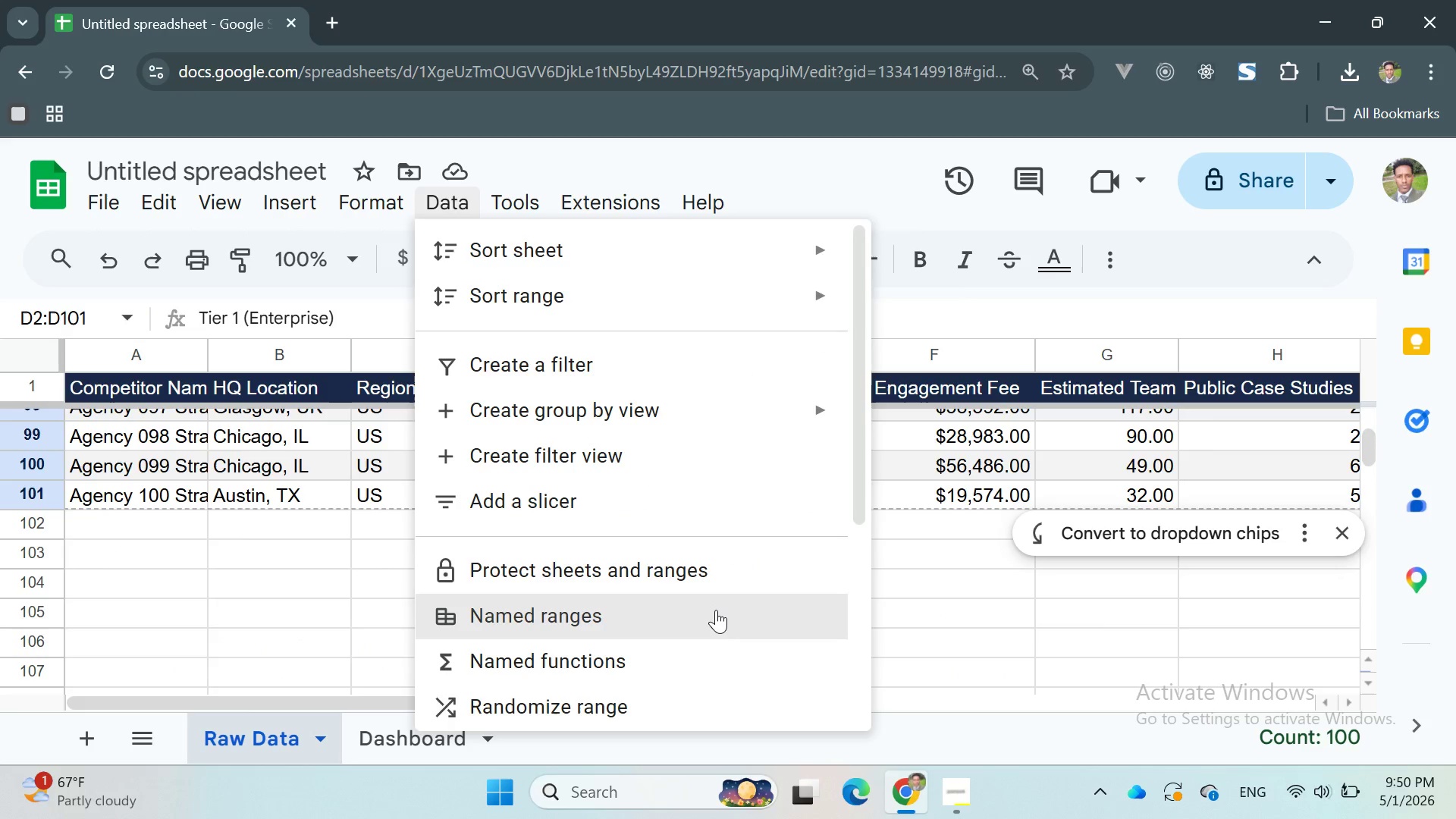 
mouse_move([676, 620])
 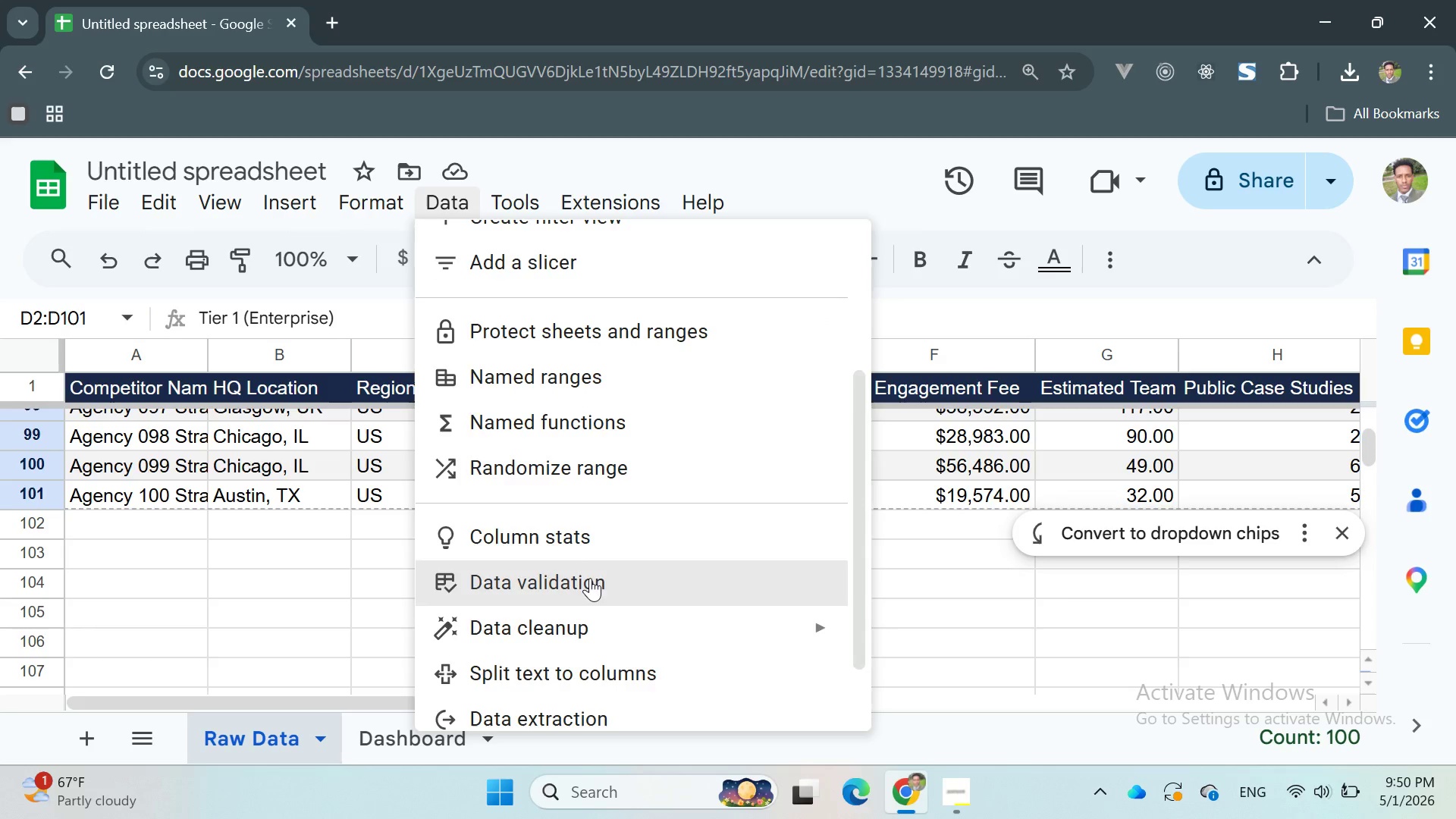 
left_click([588, 578])
 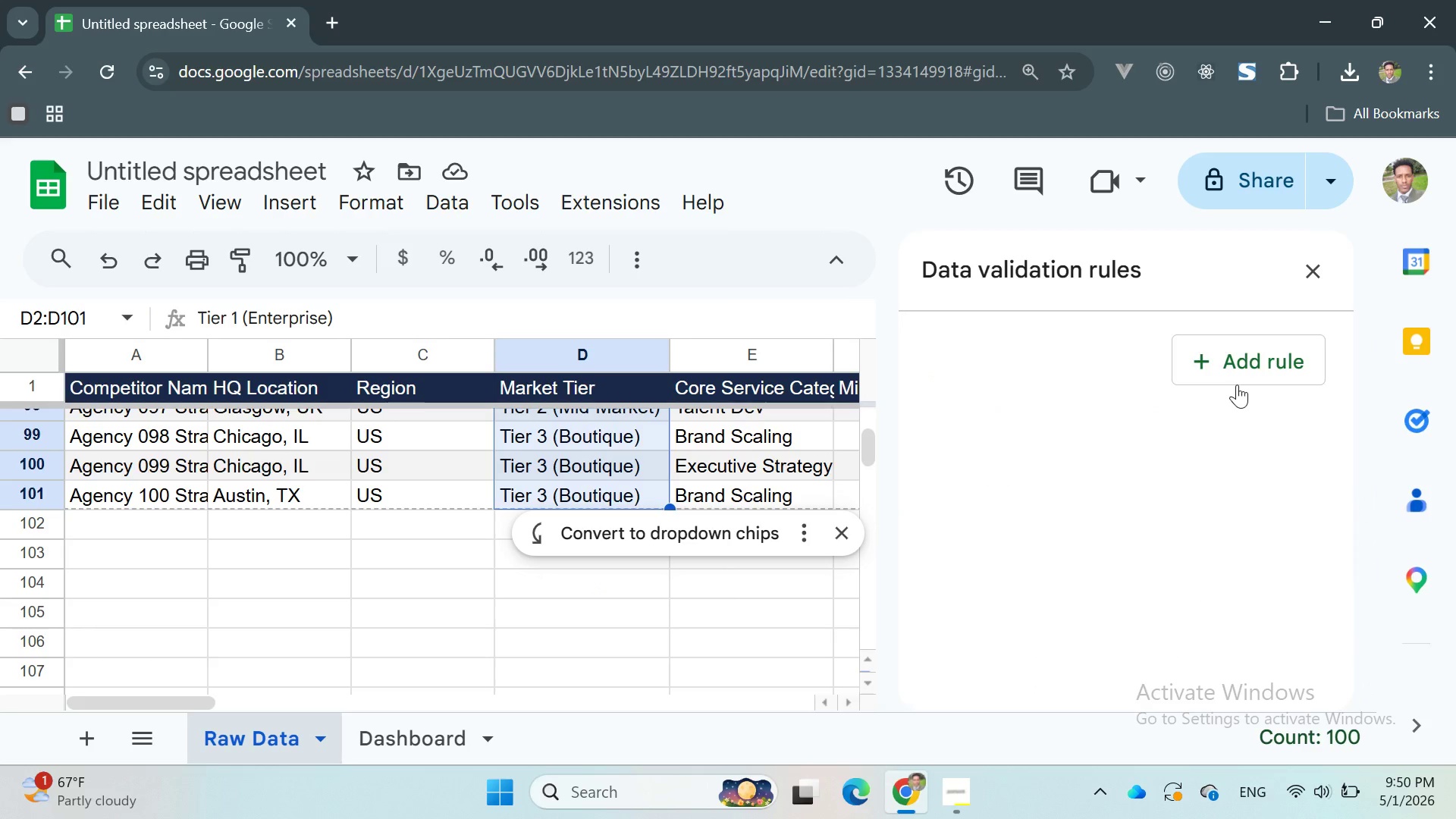 
left_click([1260, 341])
 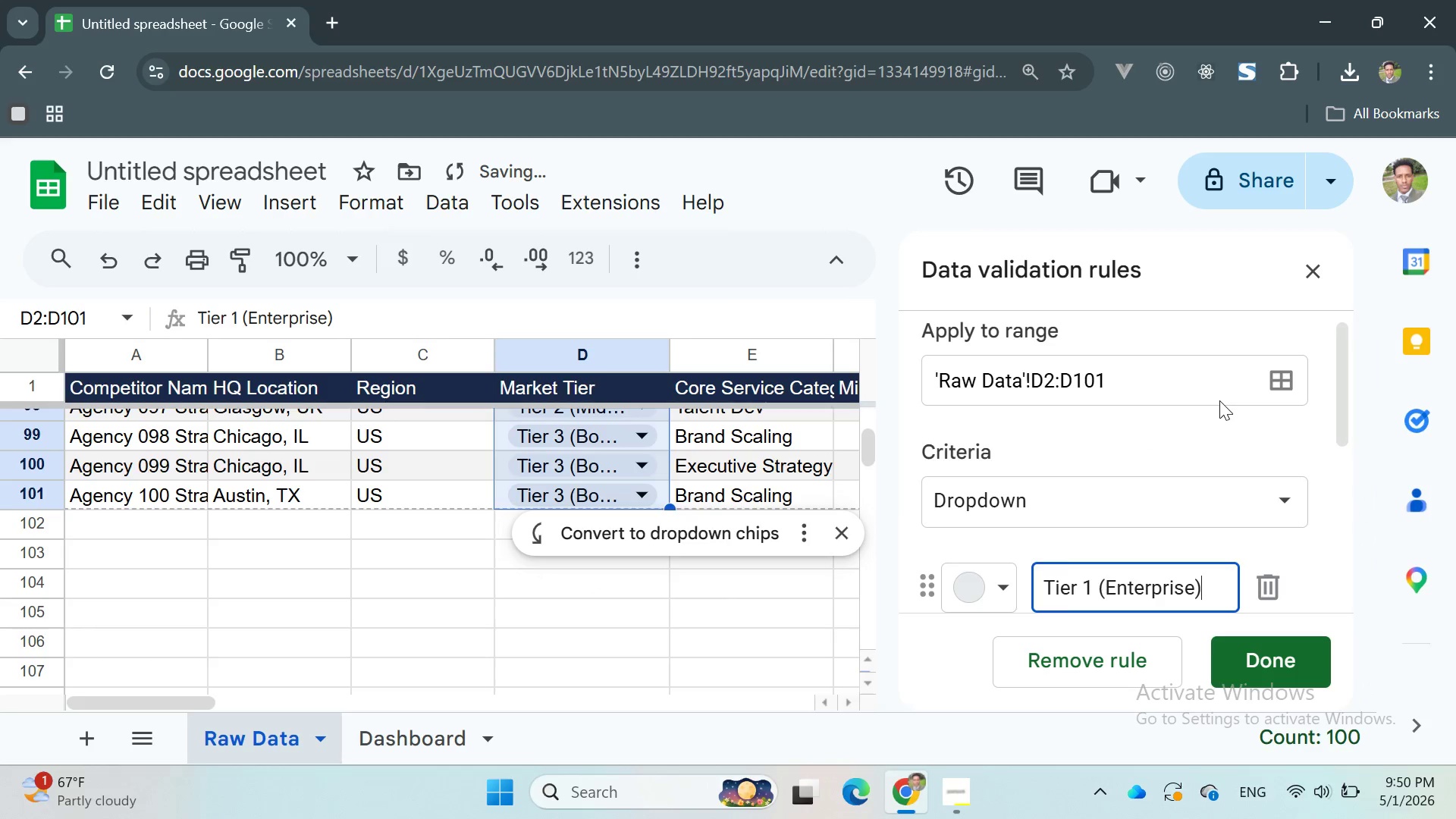 
mouse_move([1185, 493])
 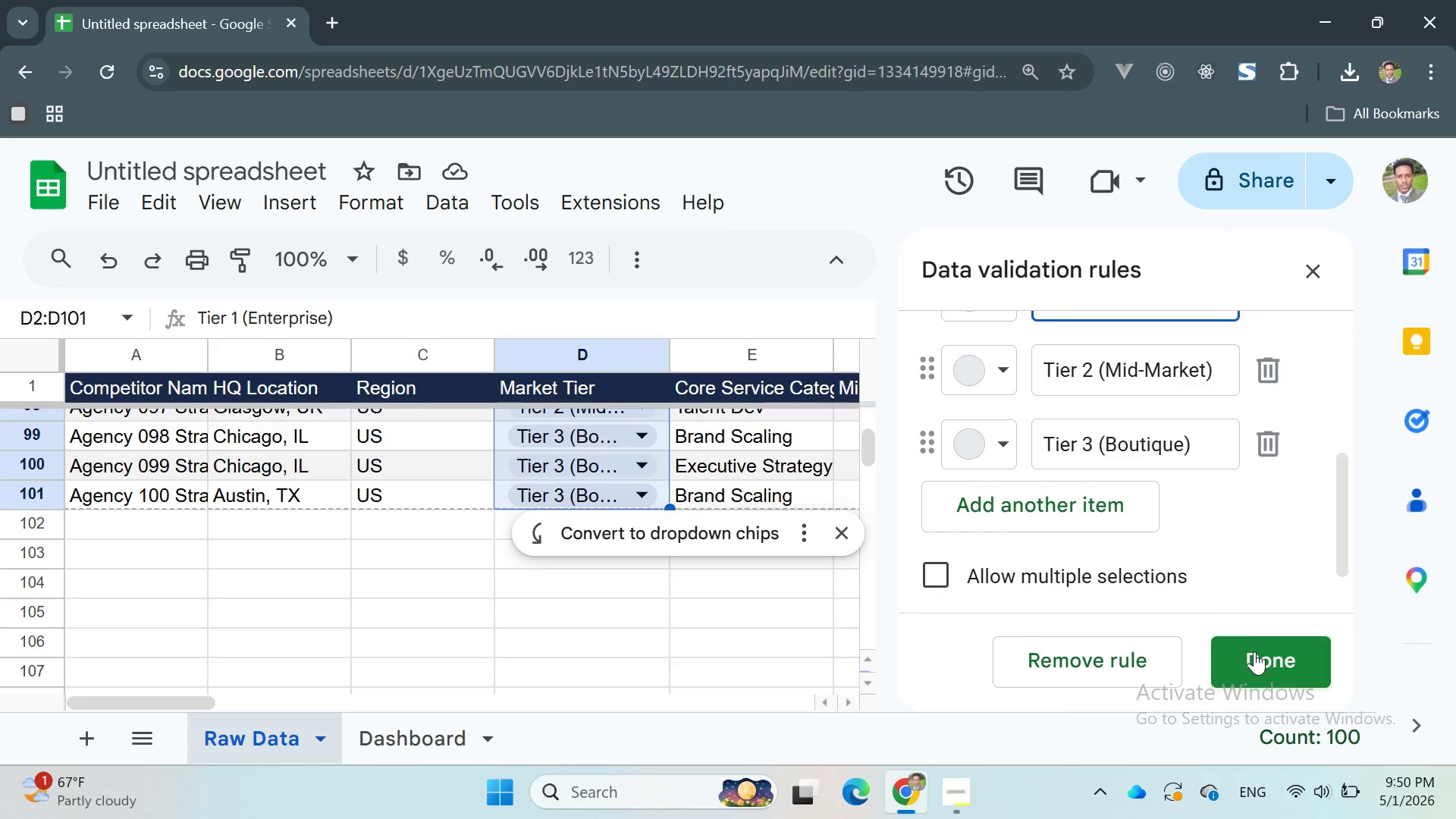 
left_click([1254, 651])
 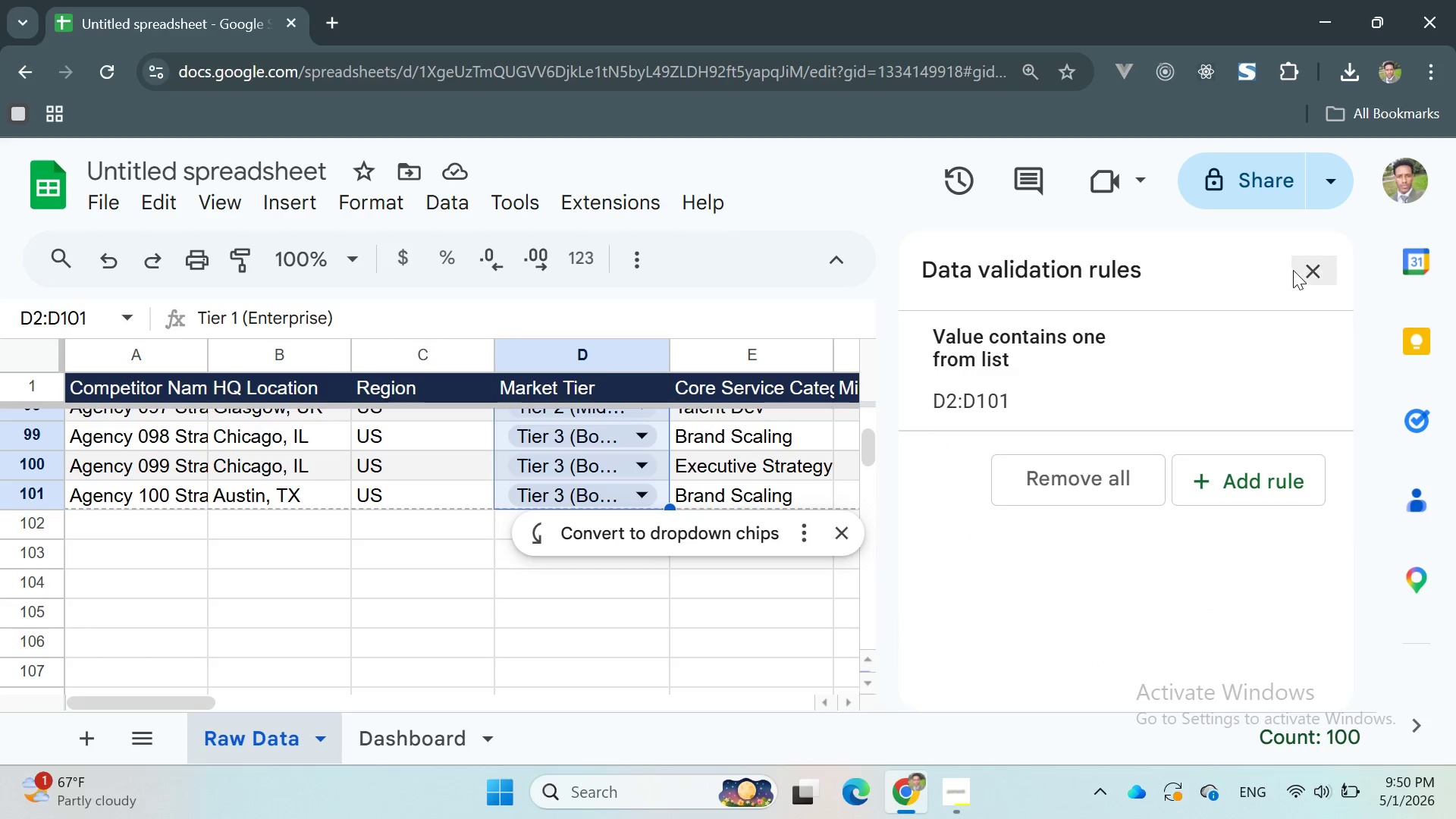 
left_click([1313, 268])
 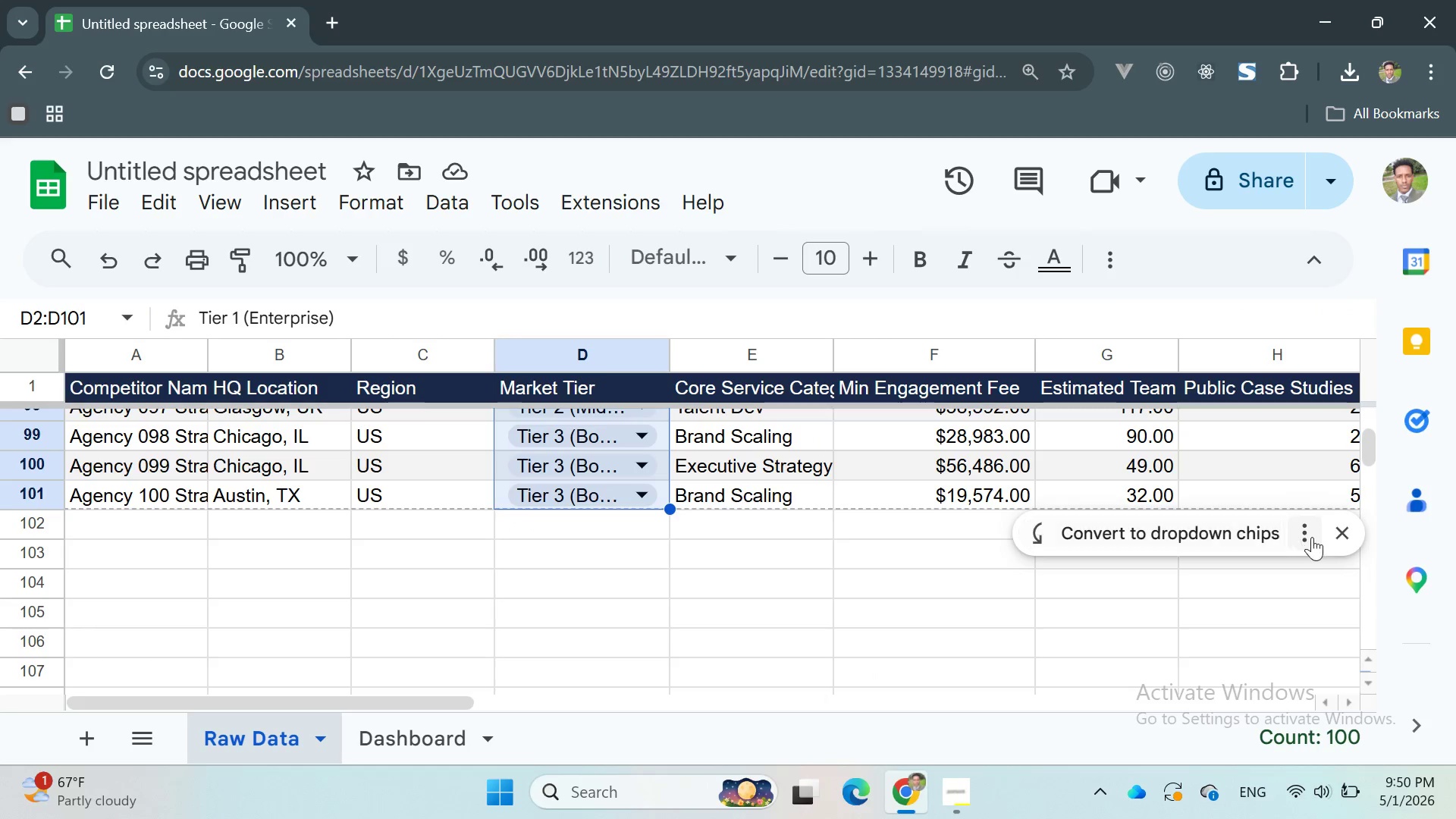 
left_click([1347, 533])
 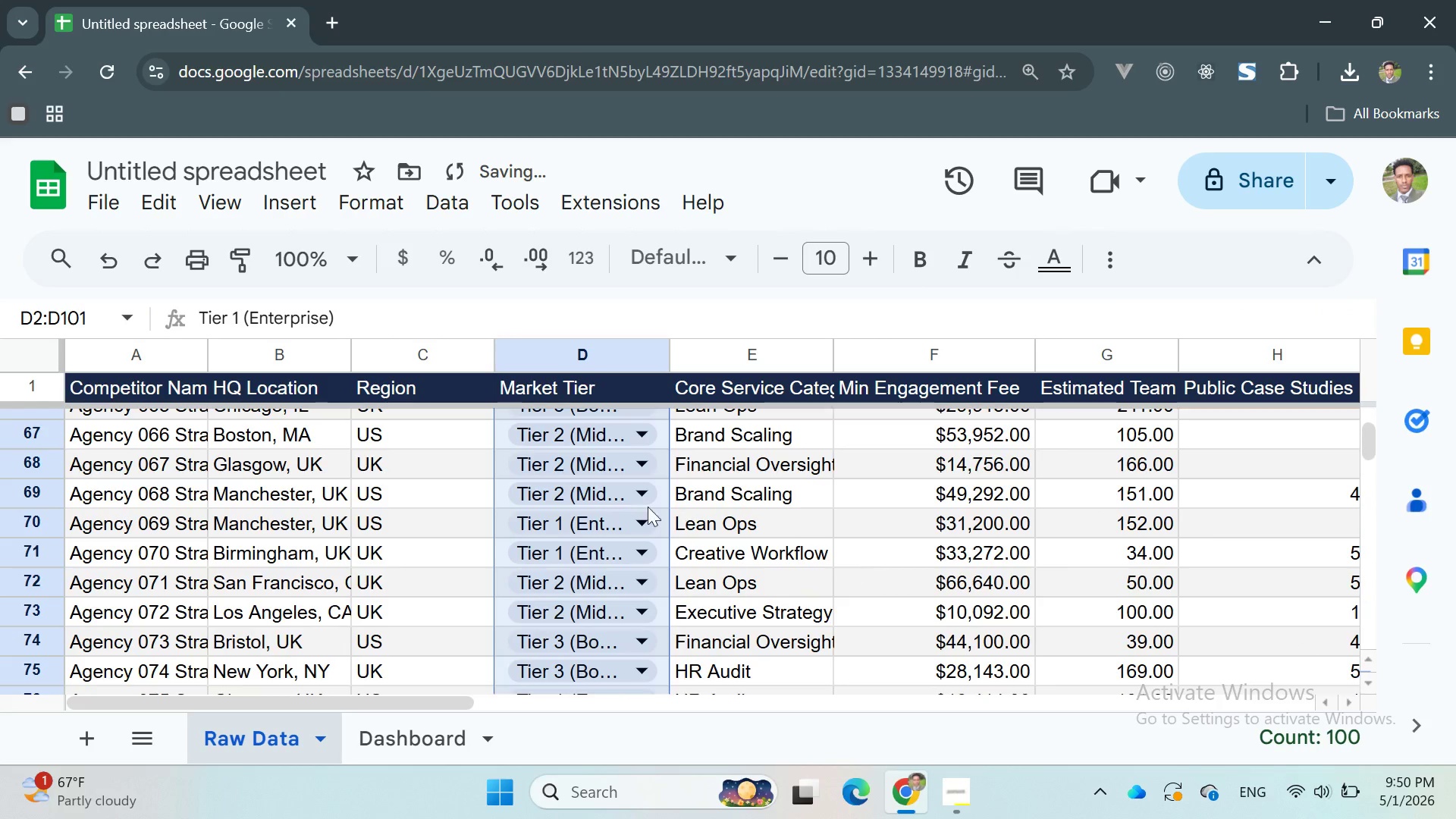 
left_click([629, 490])
 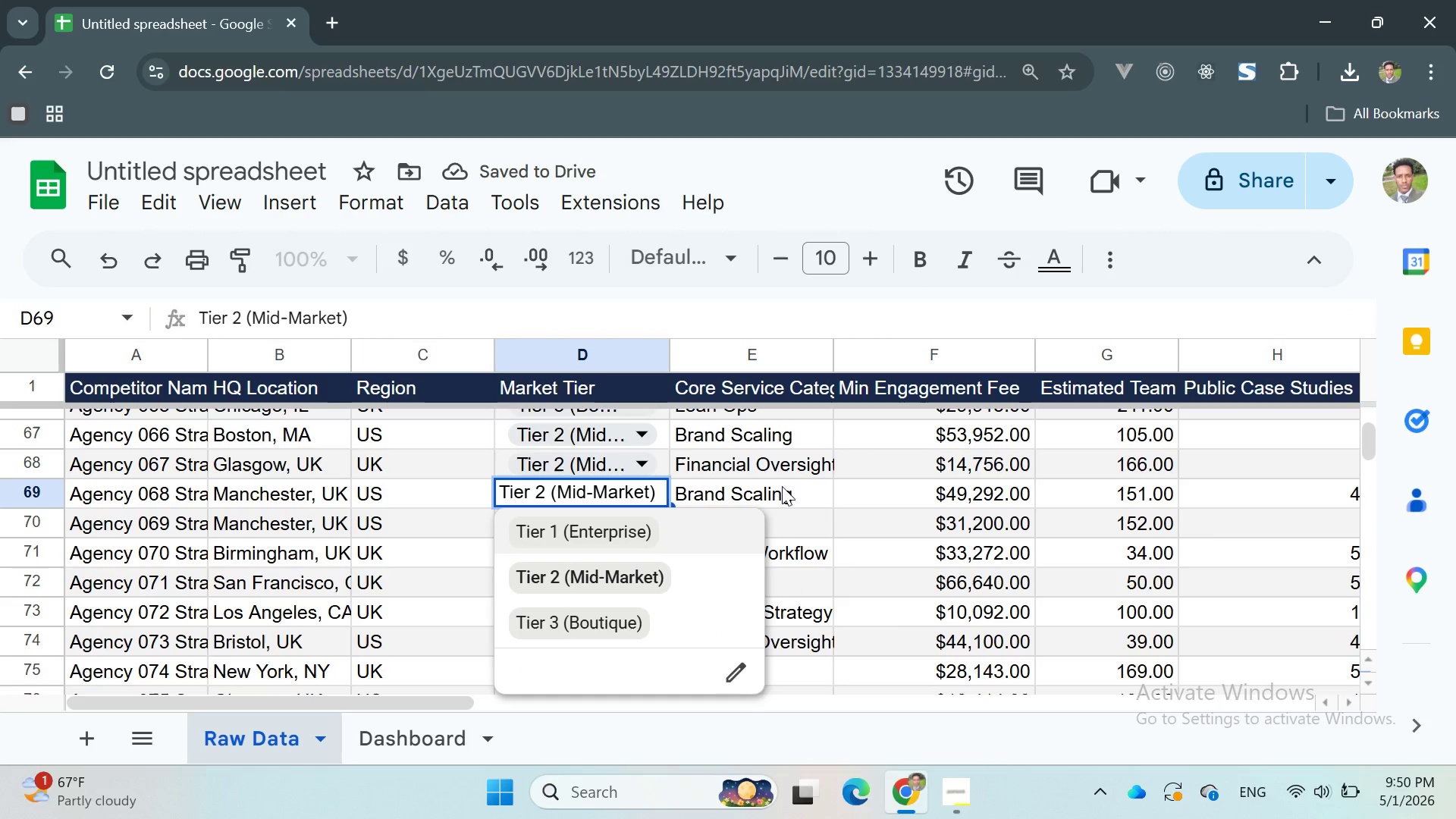 
left_click([822, 481])
 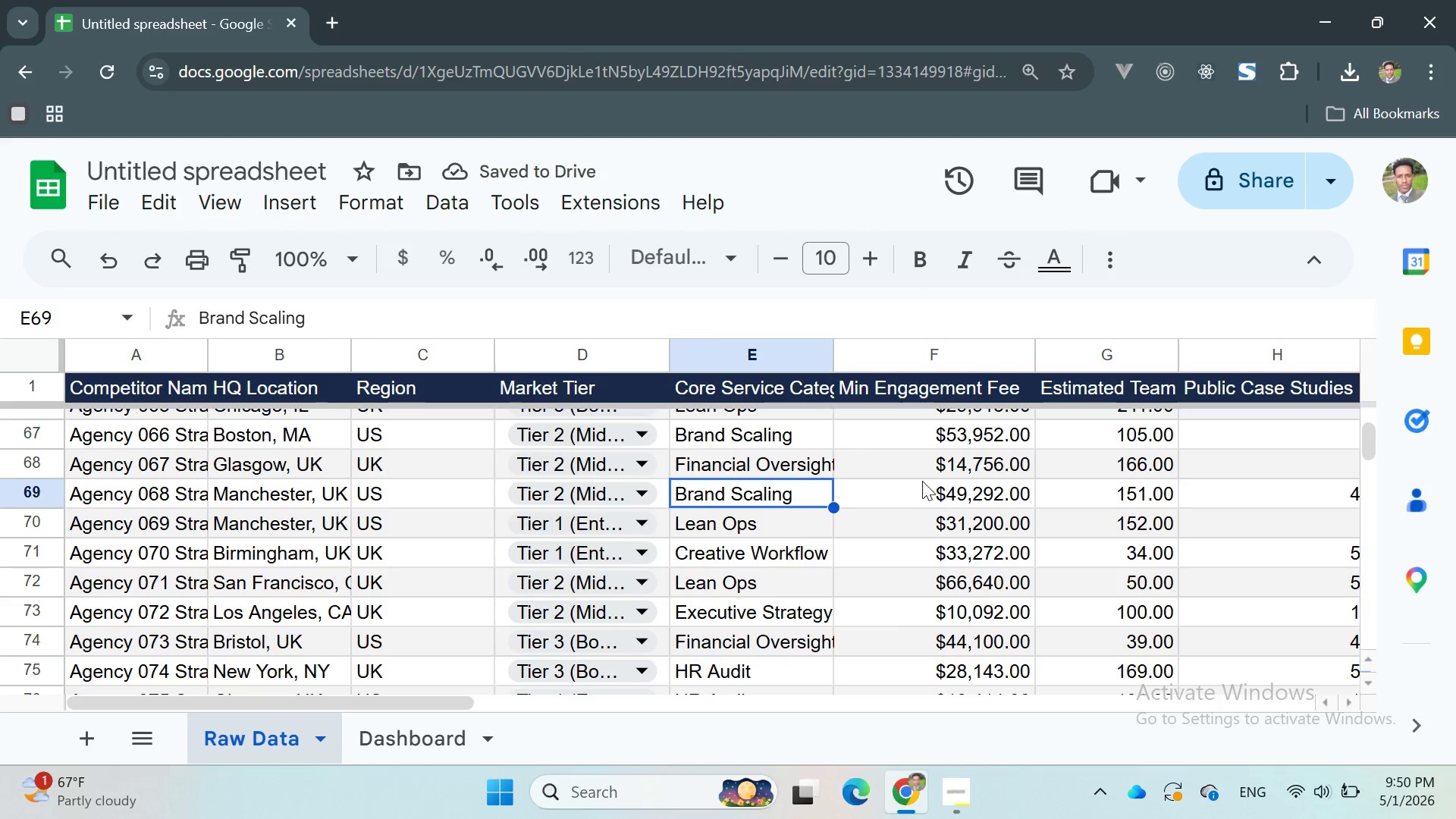 
left_click([927, 478])
 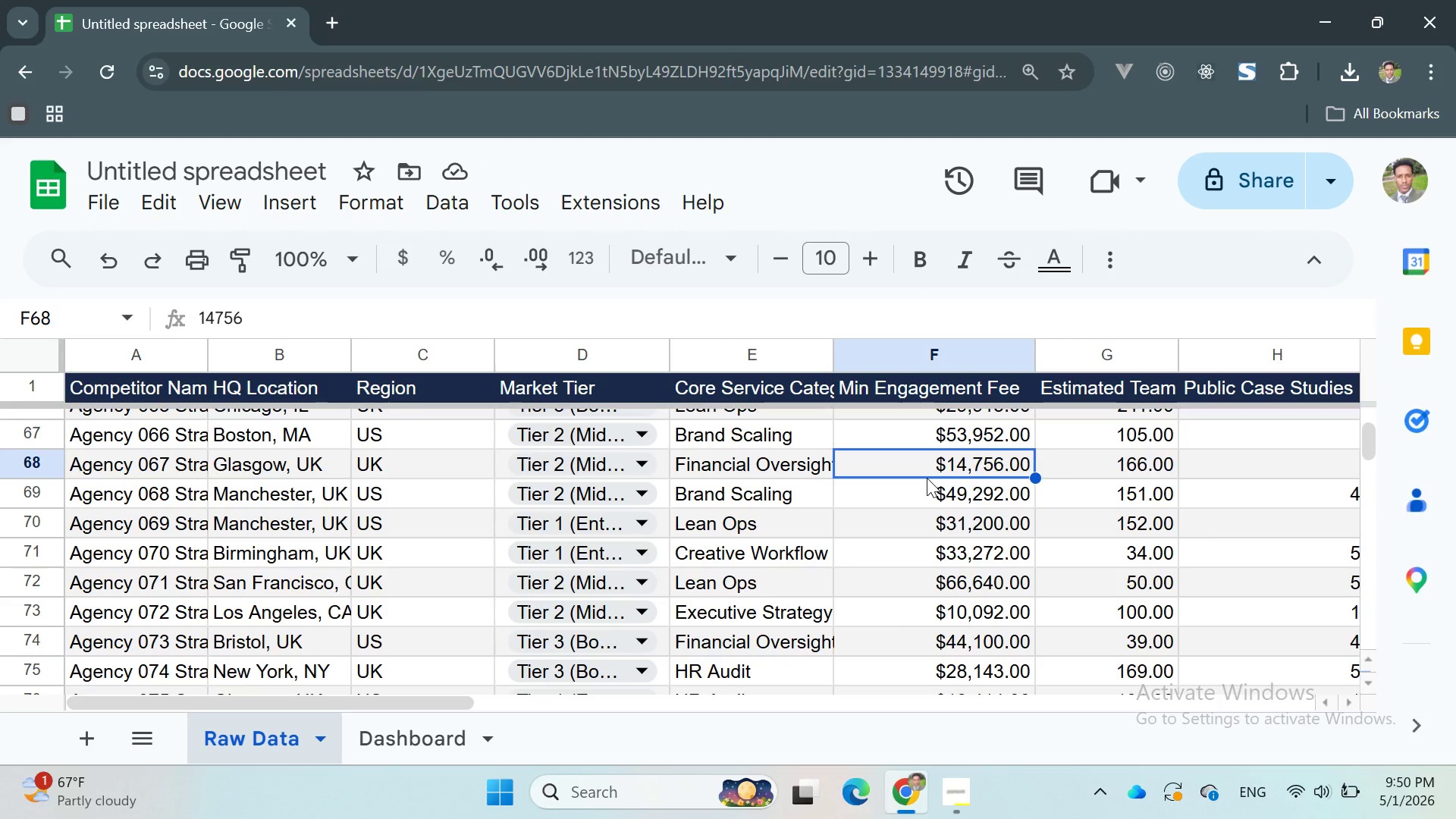 
wait(9.7)
 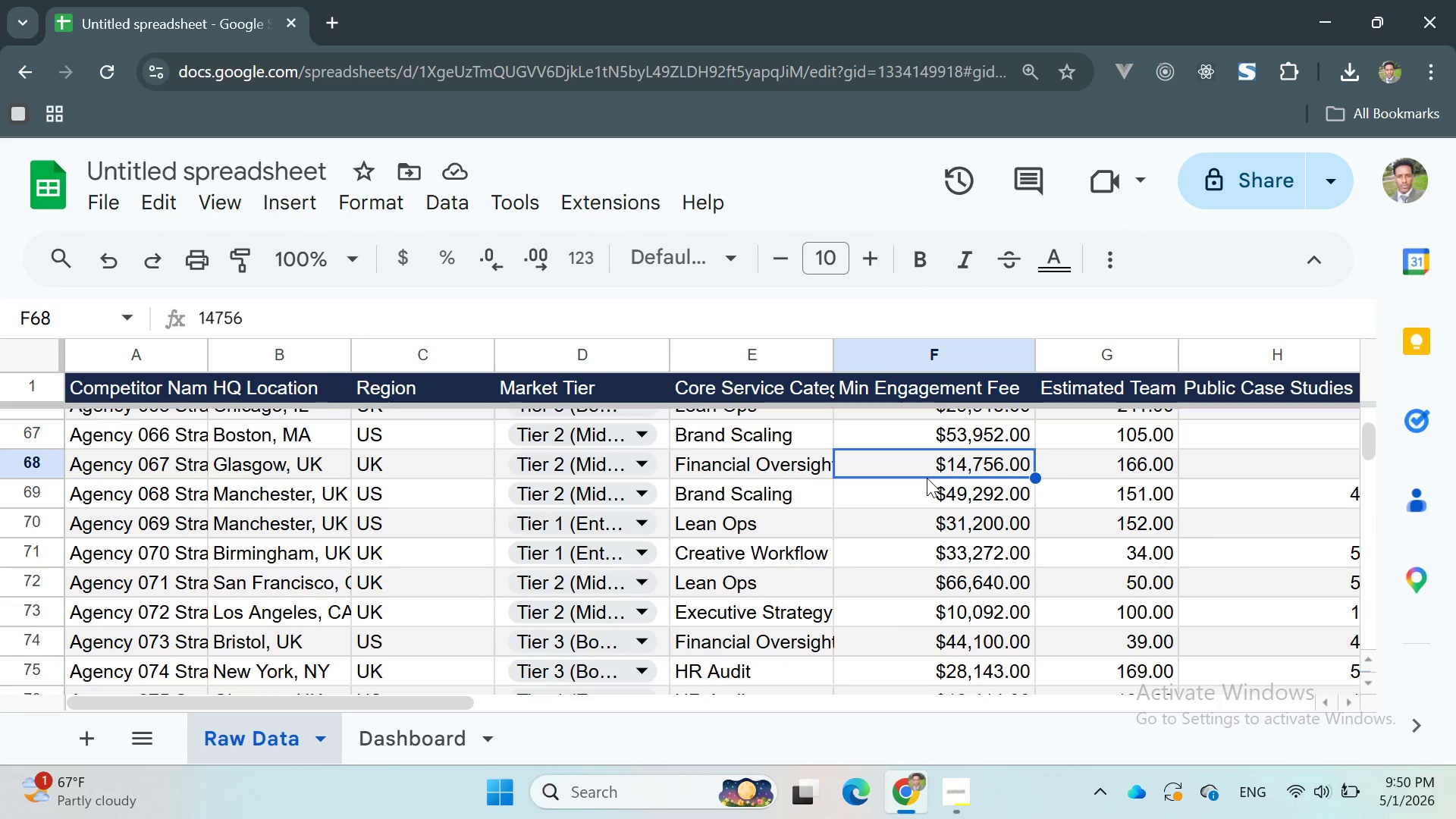 
left_click([740, 359])
 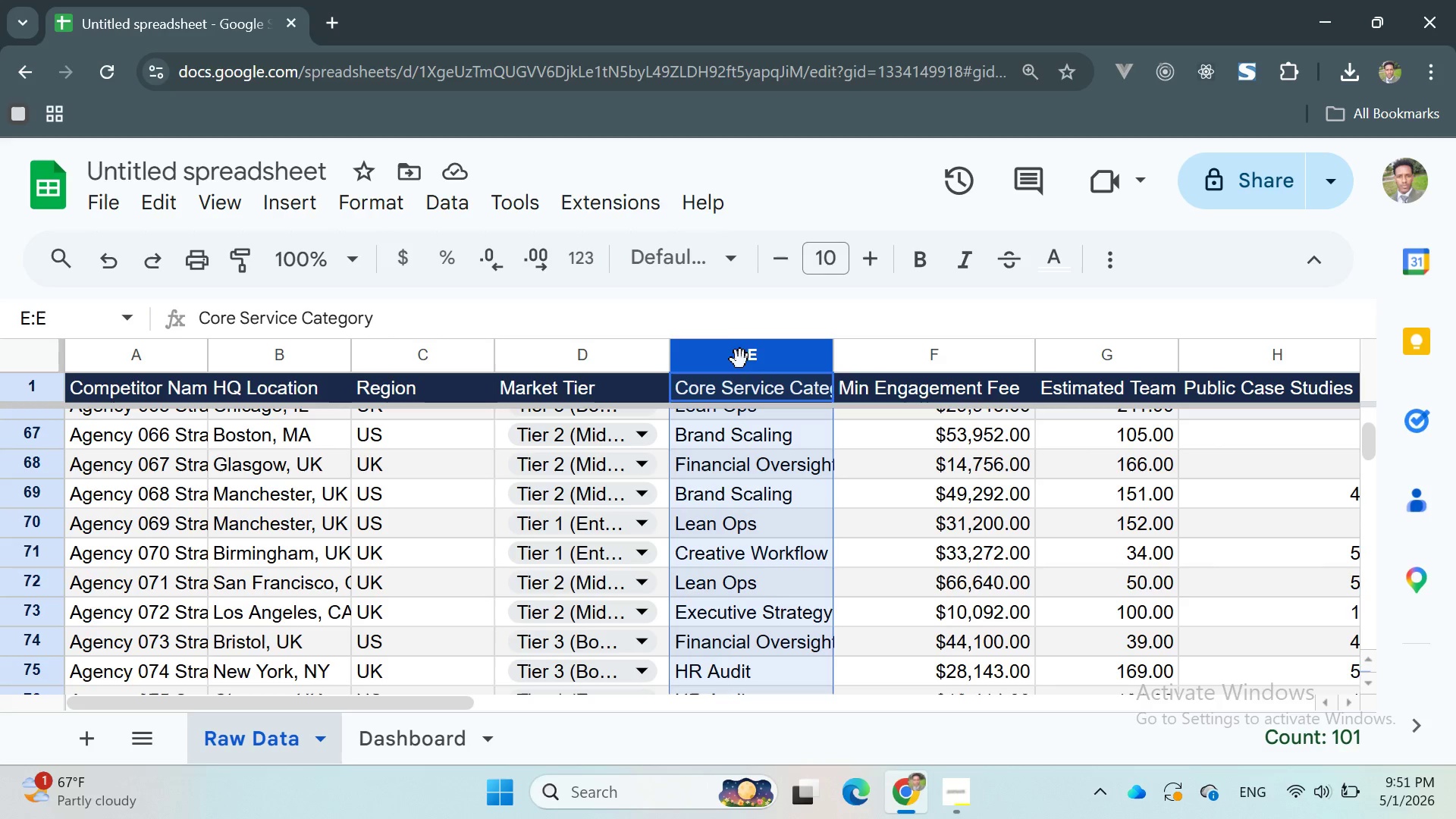 
left_click([774, 434])
 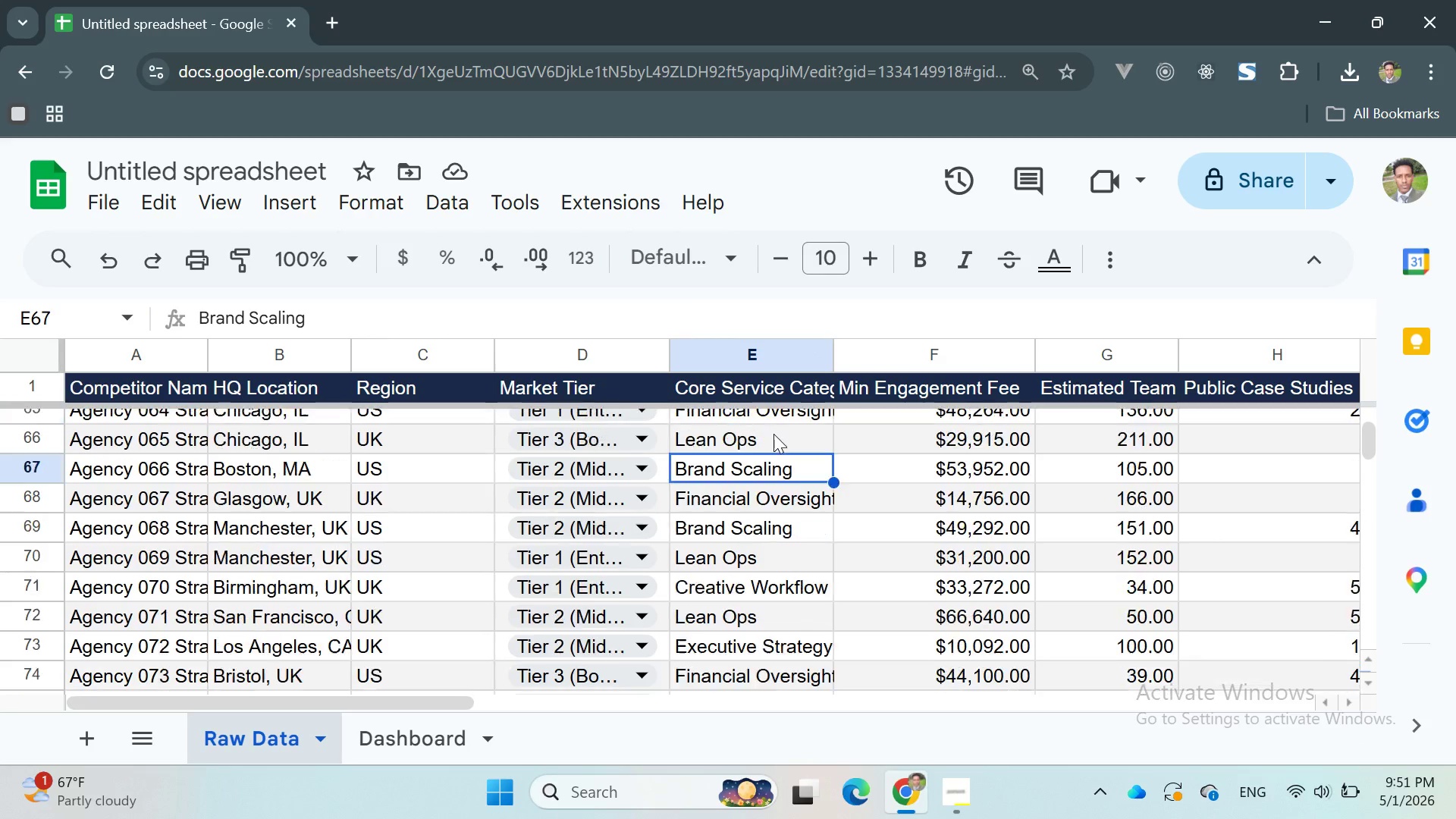 
scroll: coordinate [774, 434], scroll_direction: down, amount: 1.0
 